 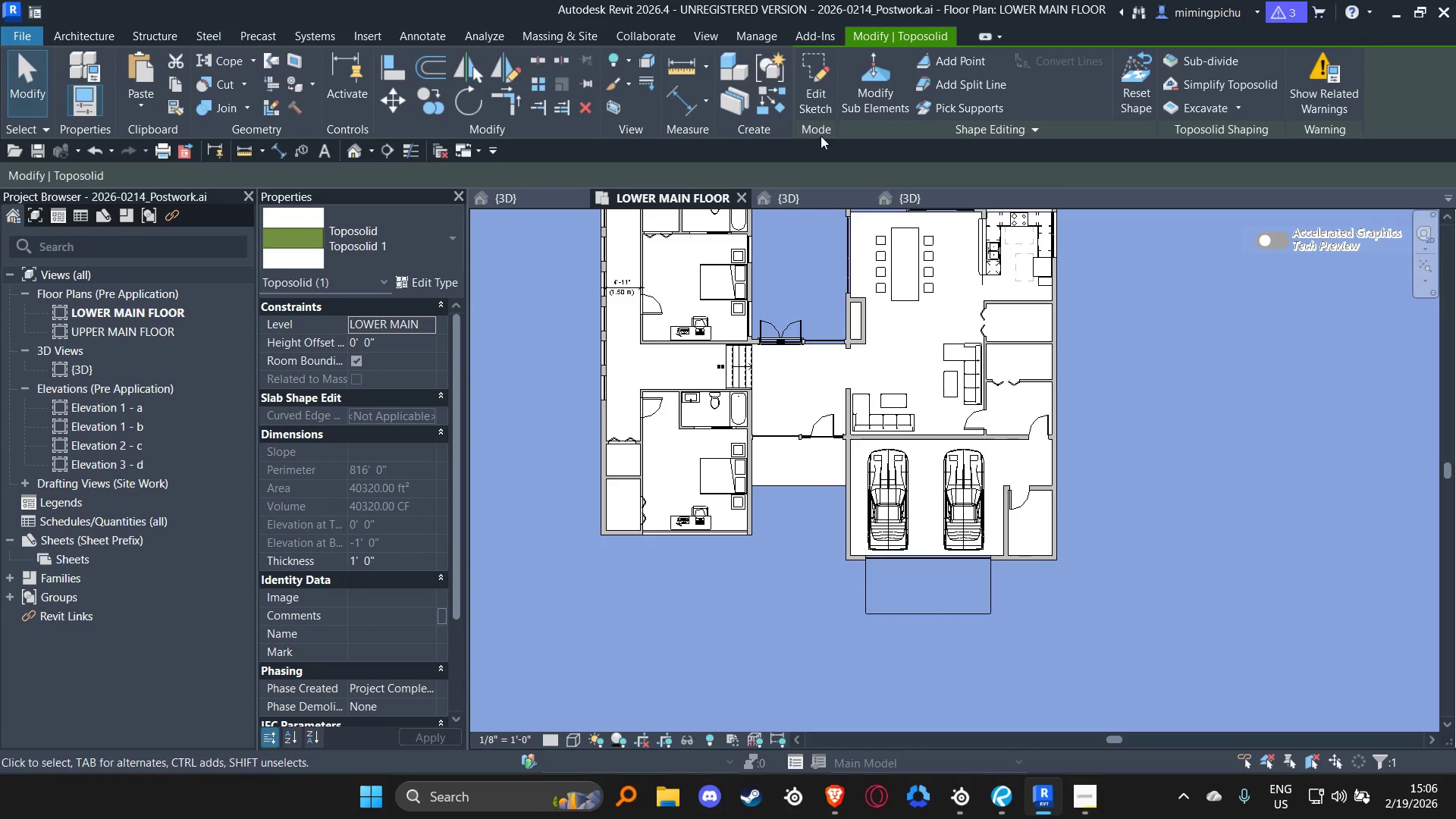 
left_click([866, 76])
 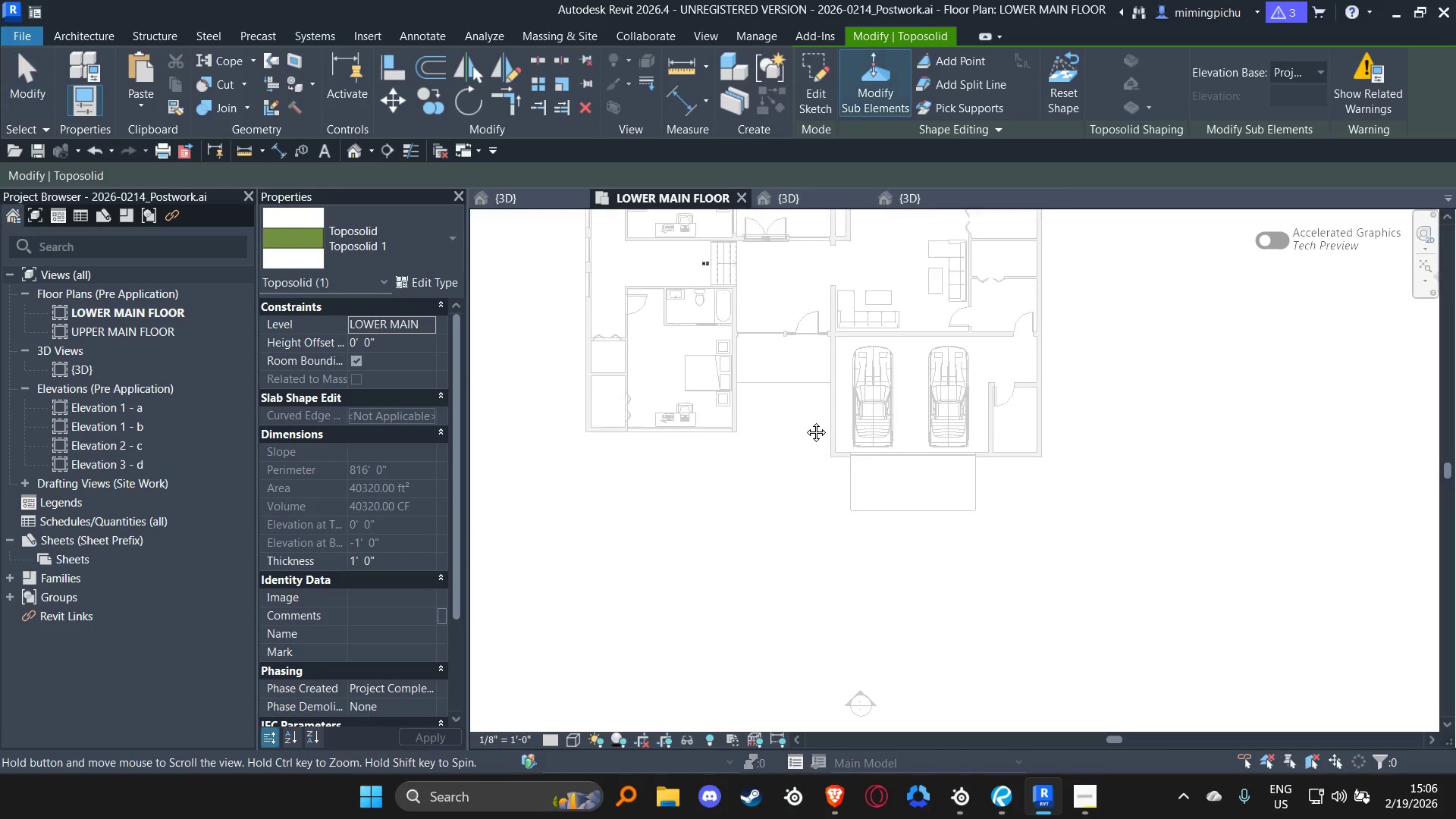 
scroll: coordinate [786, 494], scroll_direction: up, amount: 2.0
 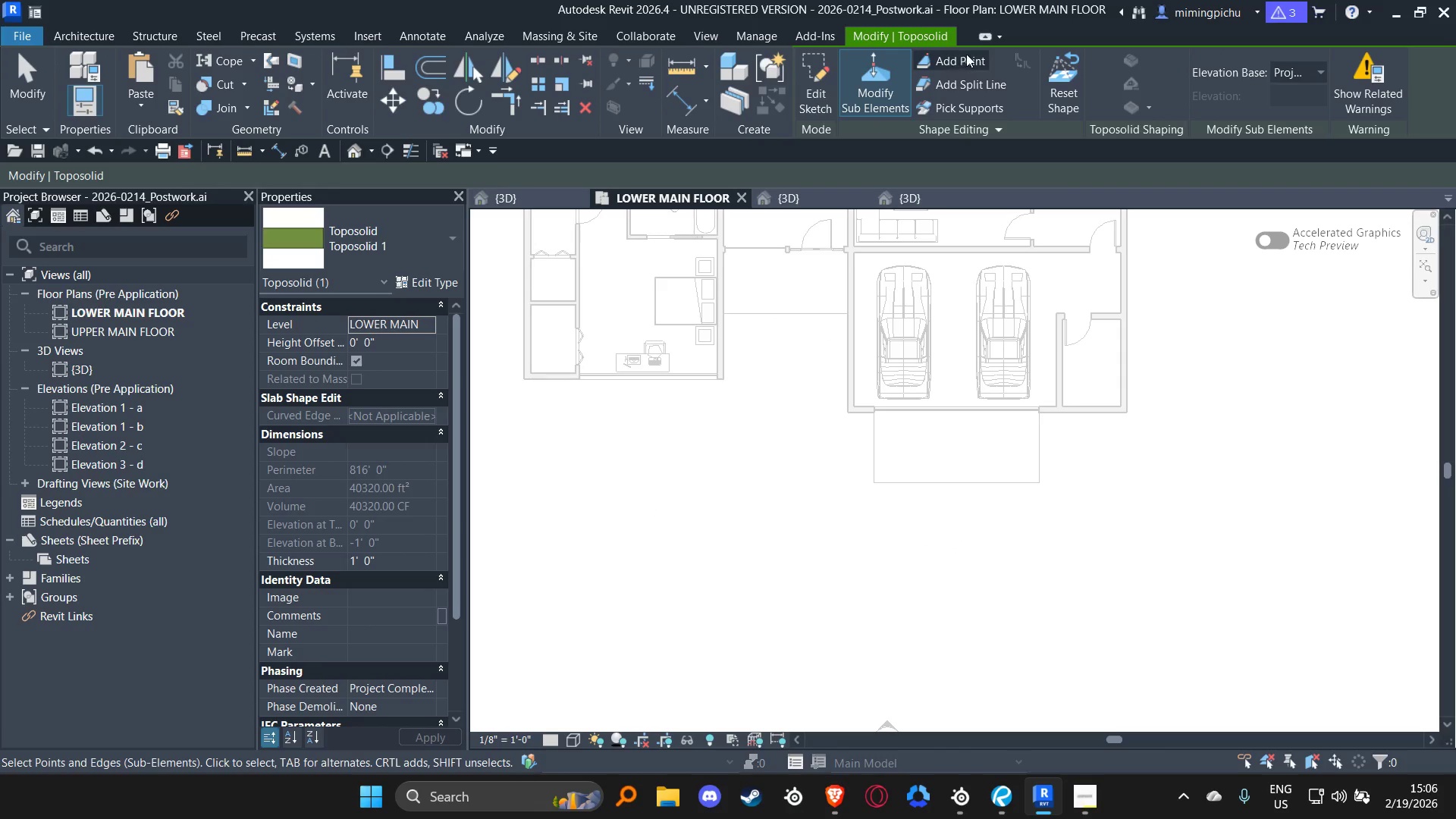 
left_click([339, 260])
 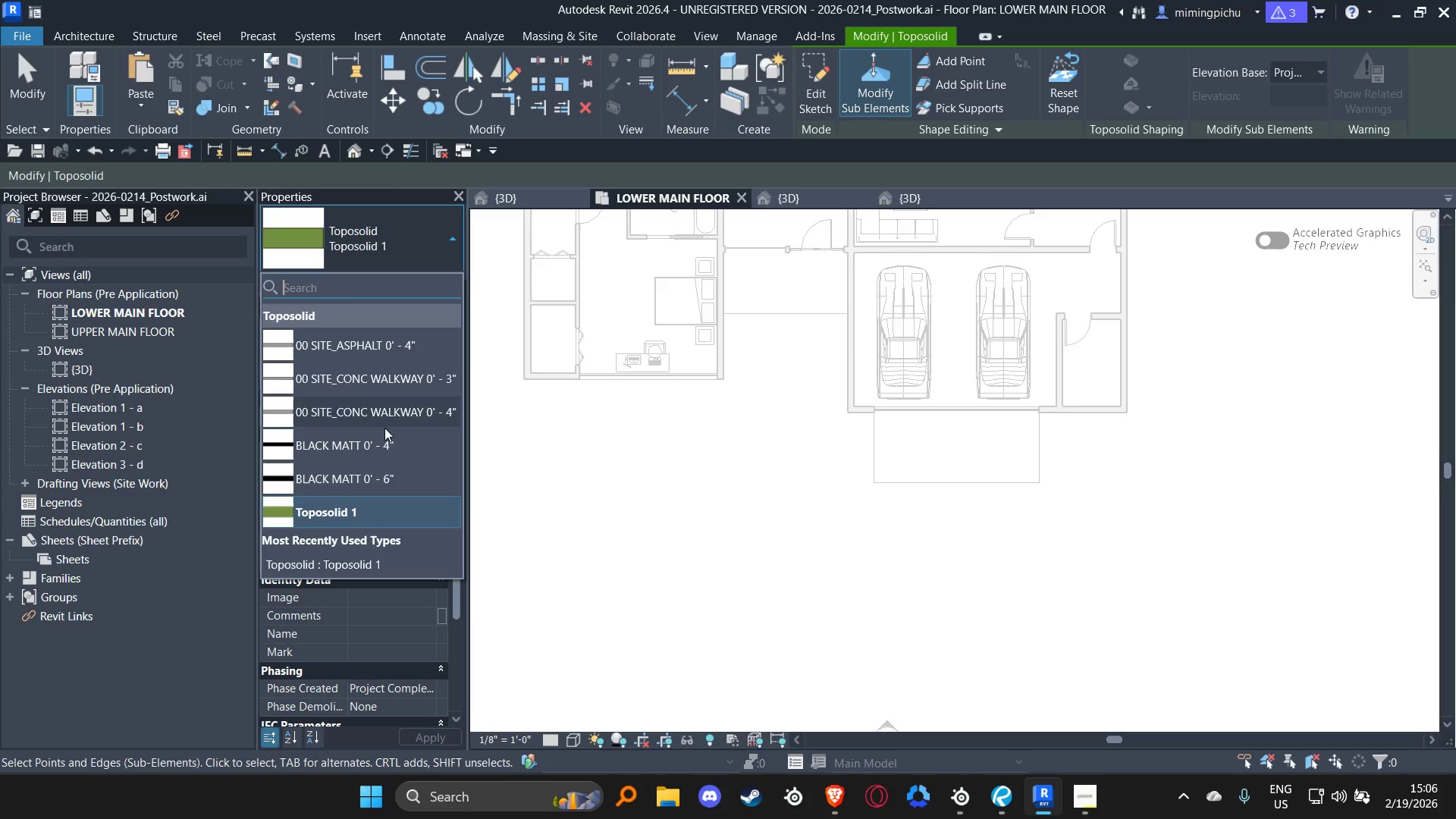 
left_click([369, 341])
 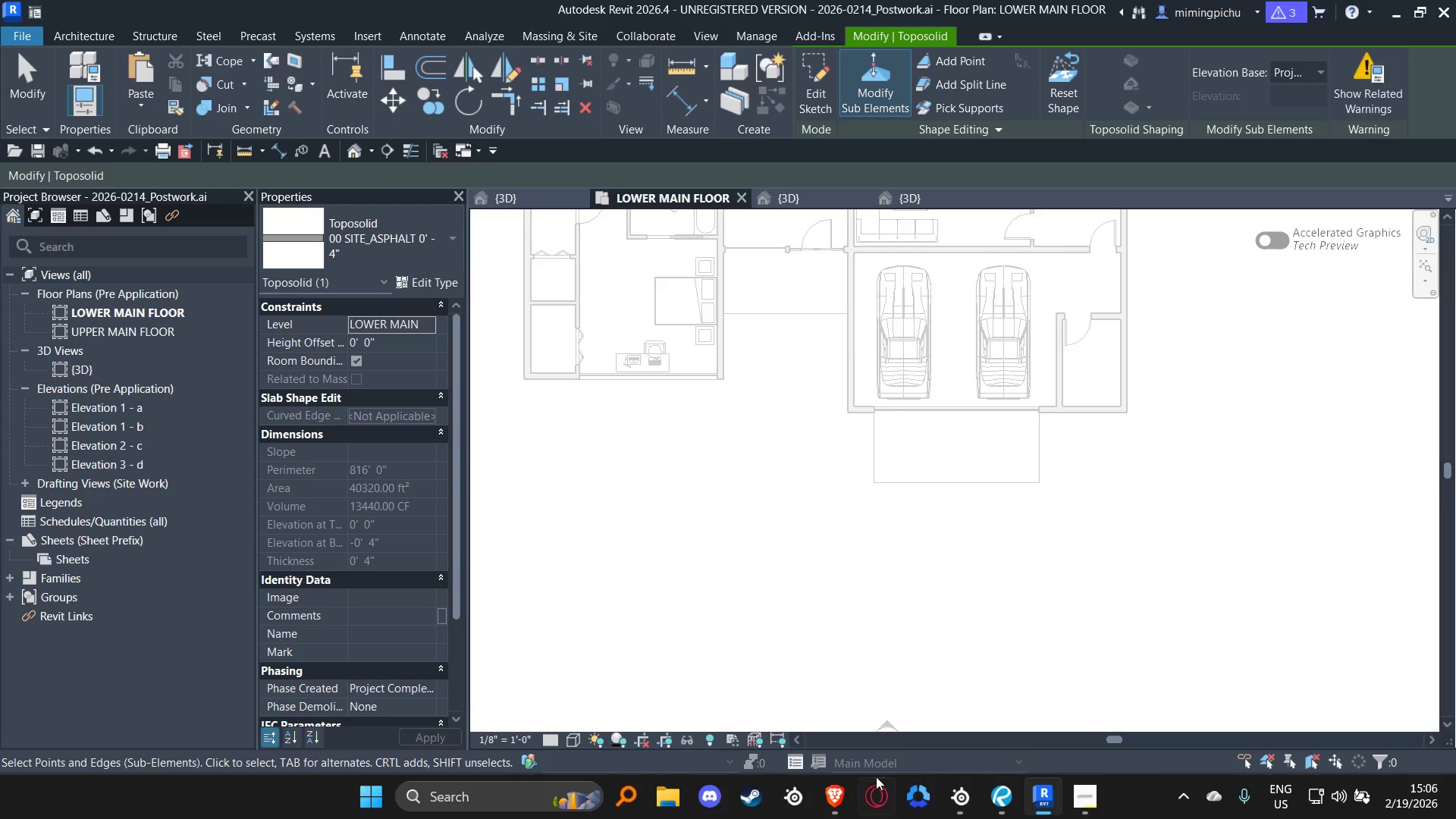 
left_click([870, 792])
 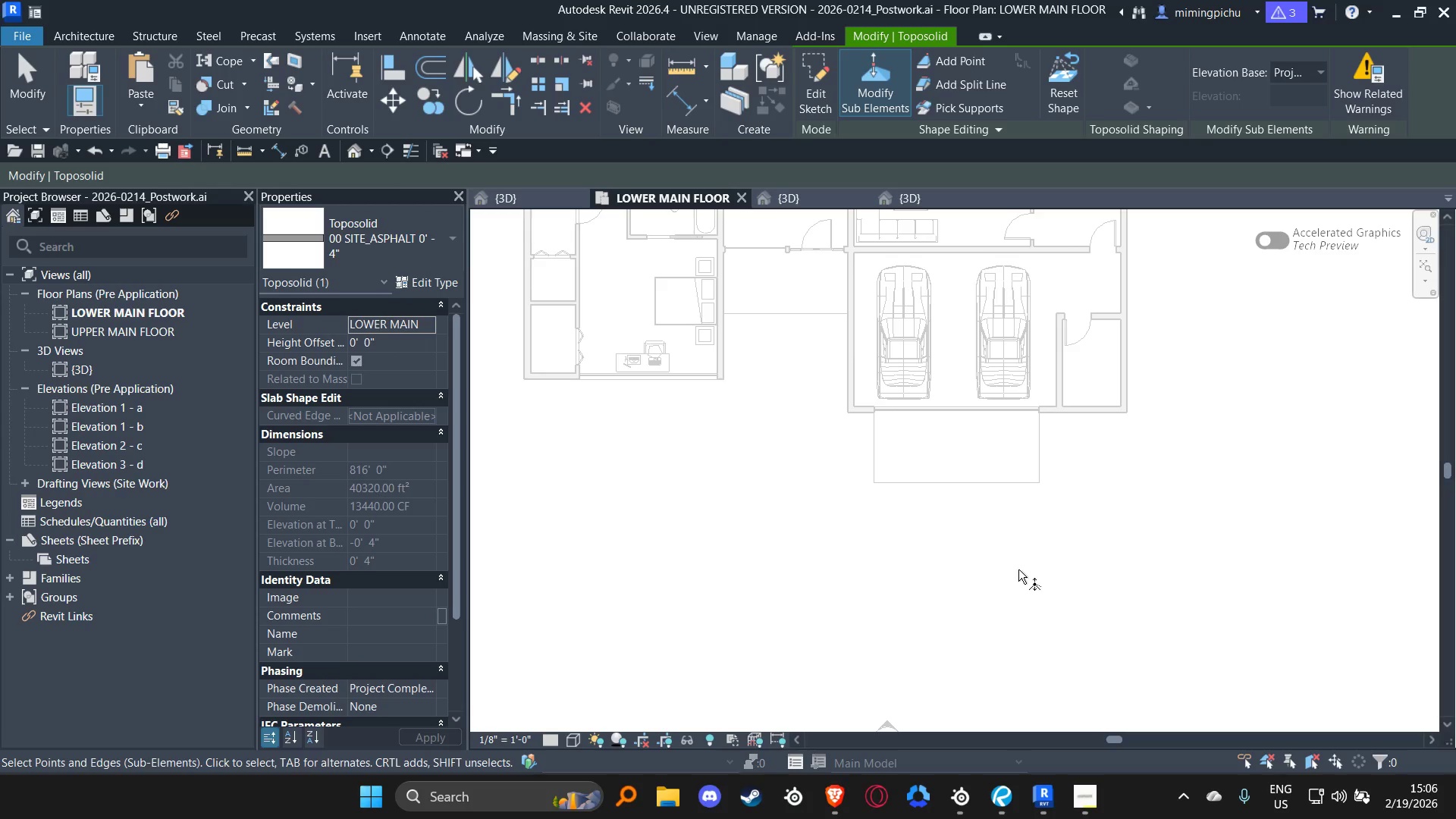 
left_click_drag(start_coordinate=[873, 601], to_coordinate=[880, 595])
 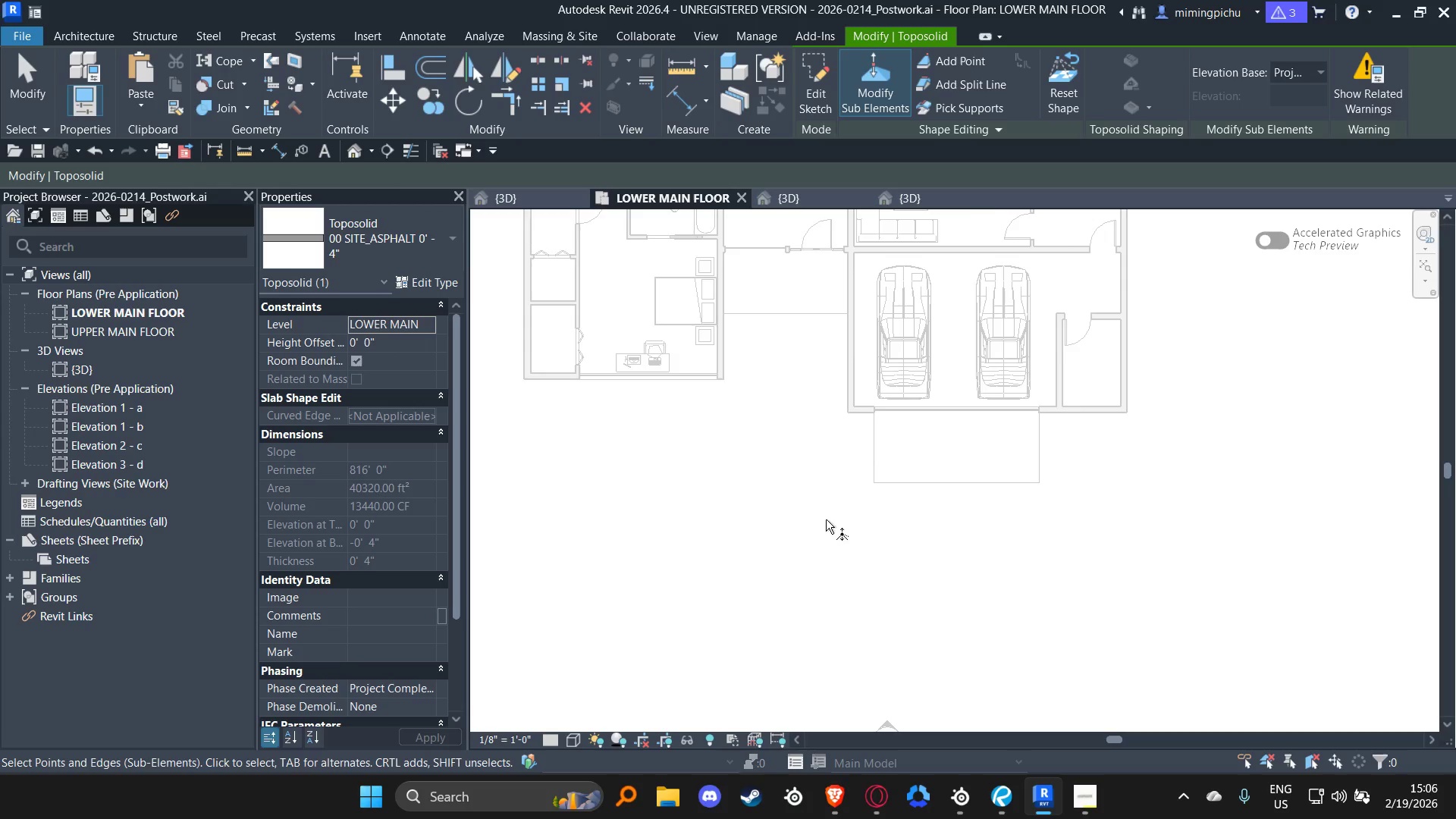 
scroll: coordinate [830, 527], scroll_direction: down, amount: 2.0
 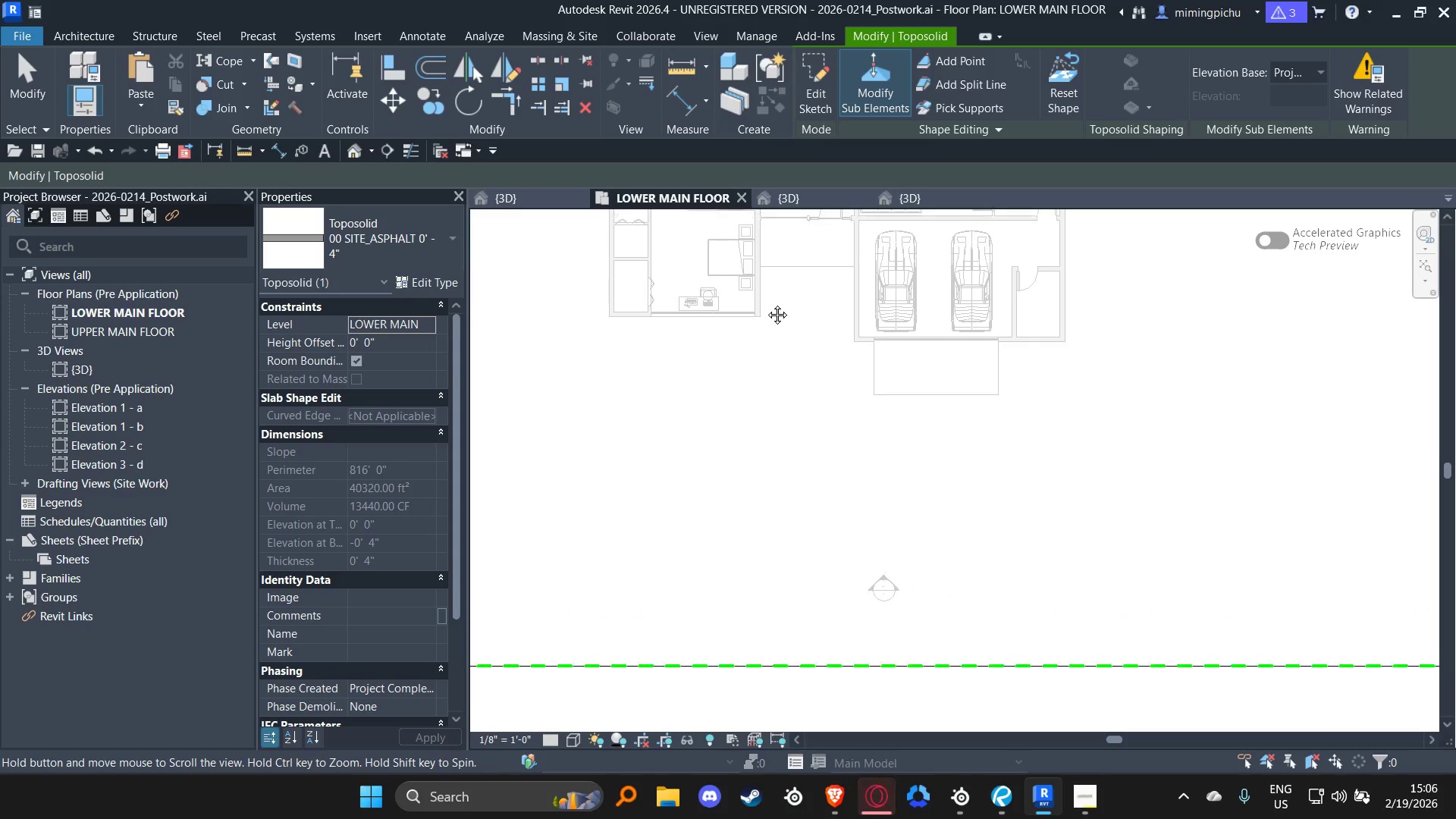 
mouse_move([830, 100])
 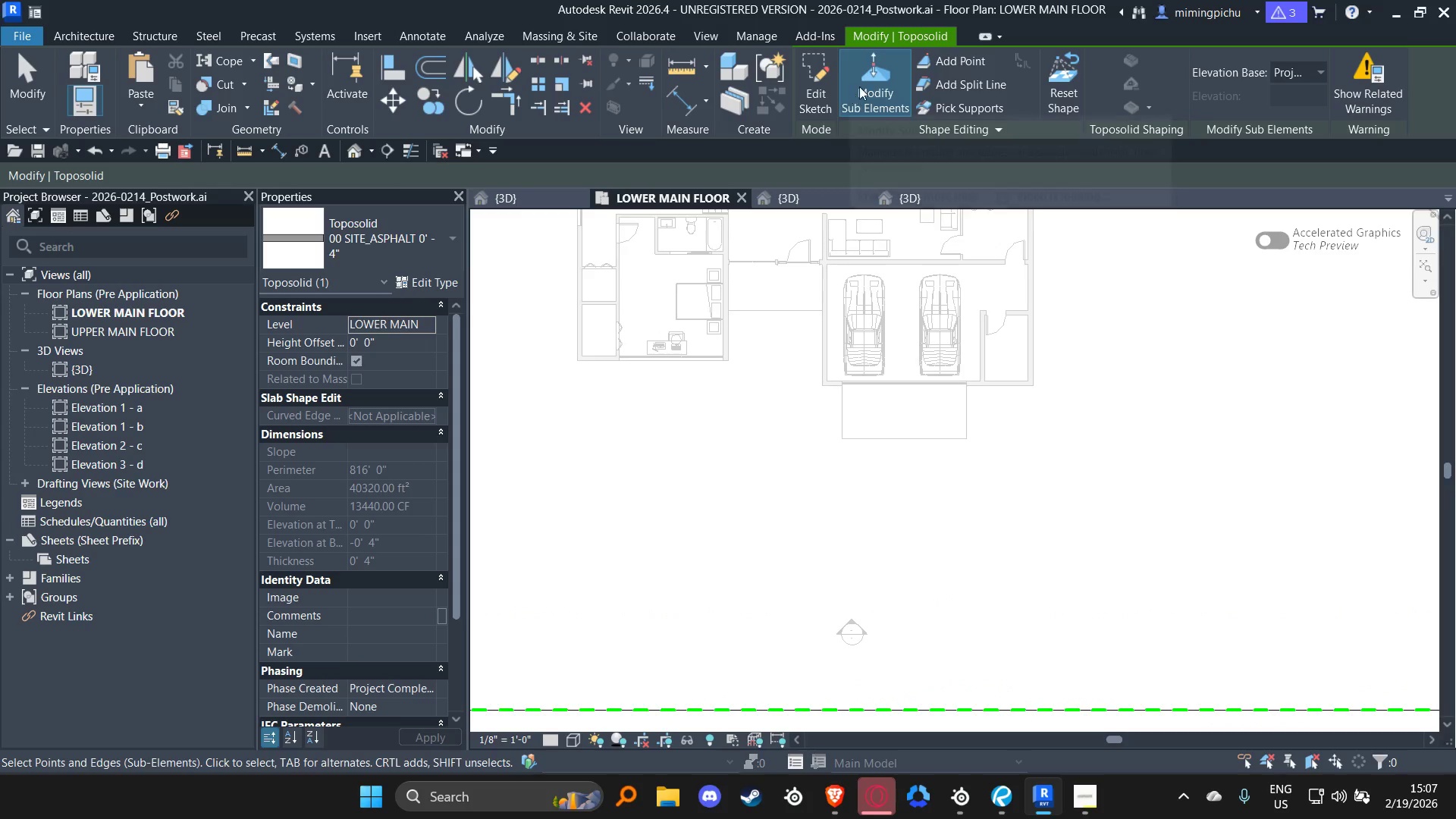 
left_click([859, 86])
 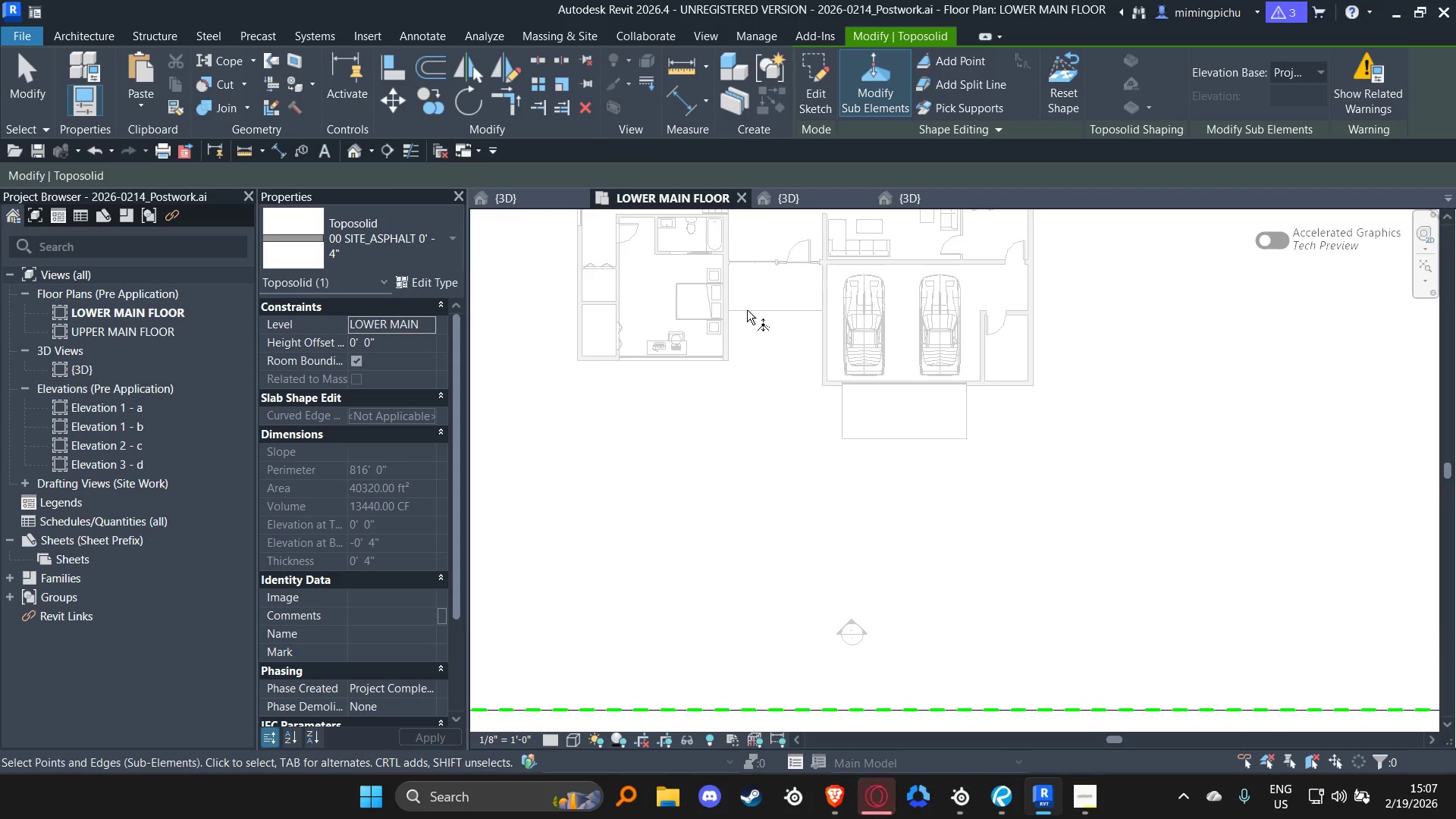 
left_click([745, 311])
 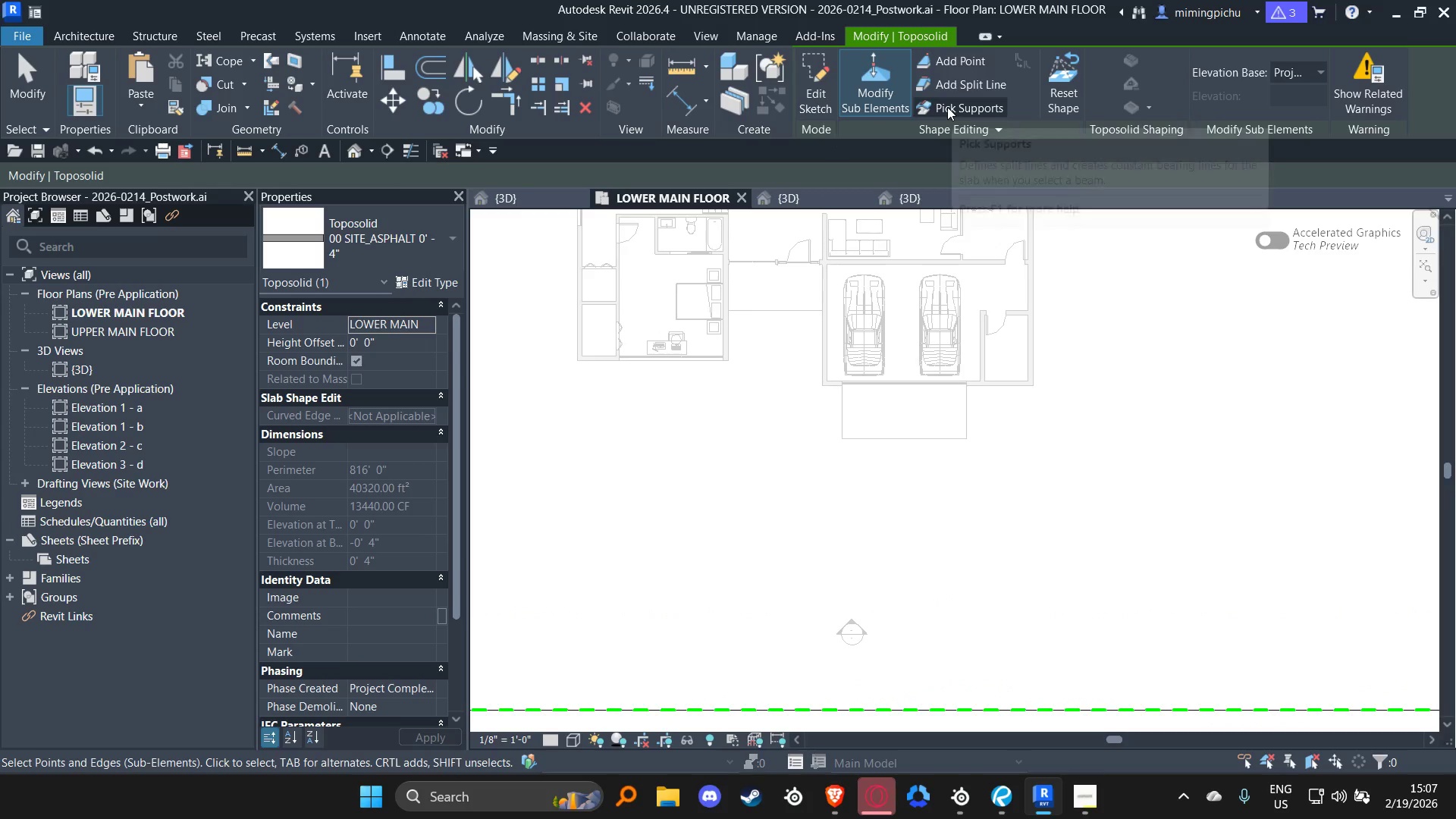 
key(Escape)
 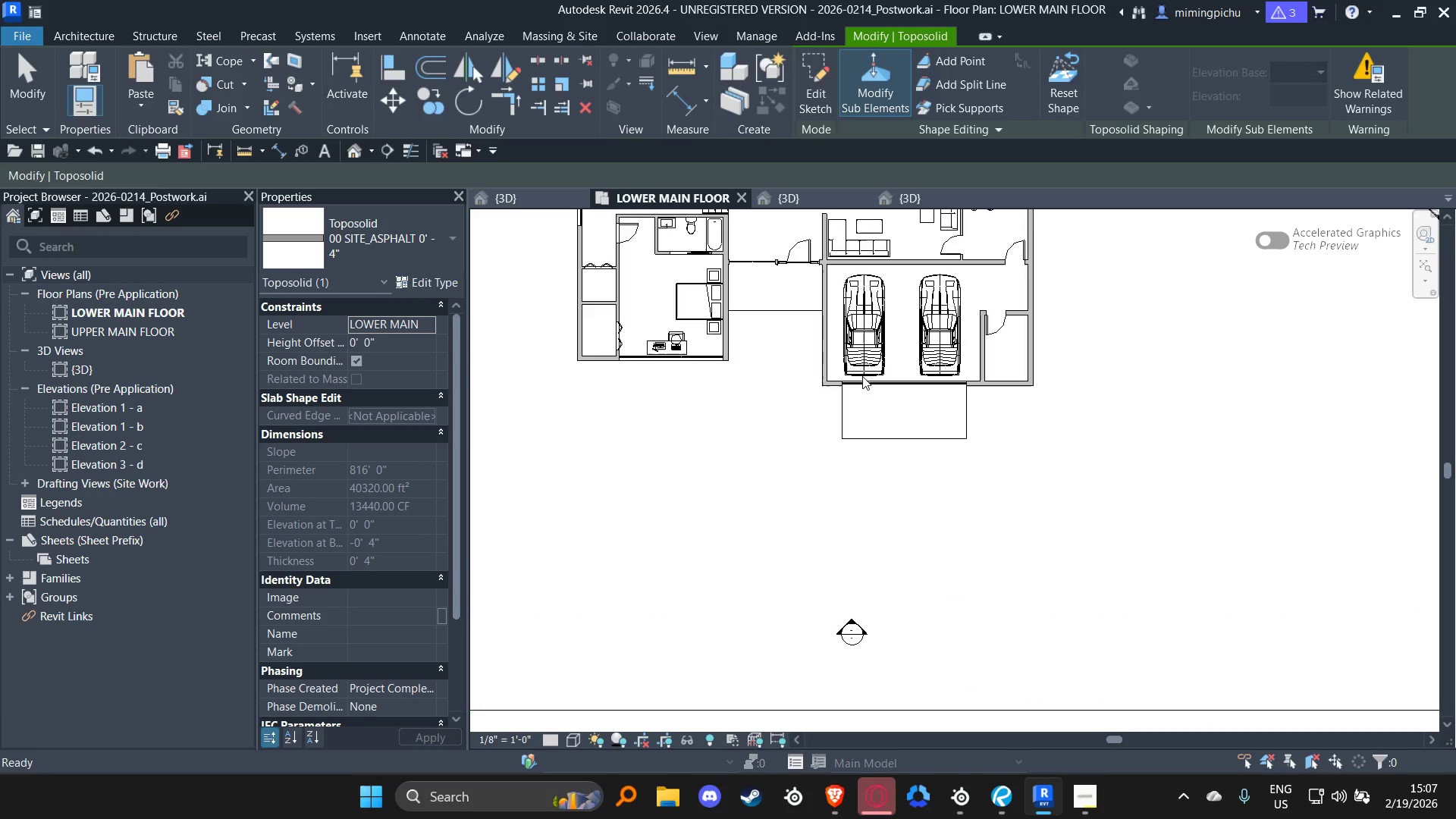 
key(Escape)
 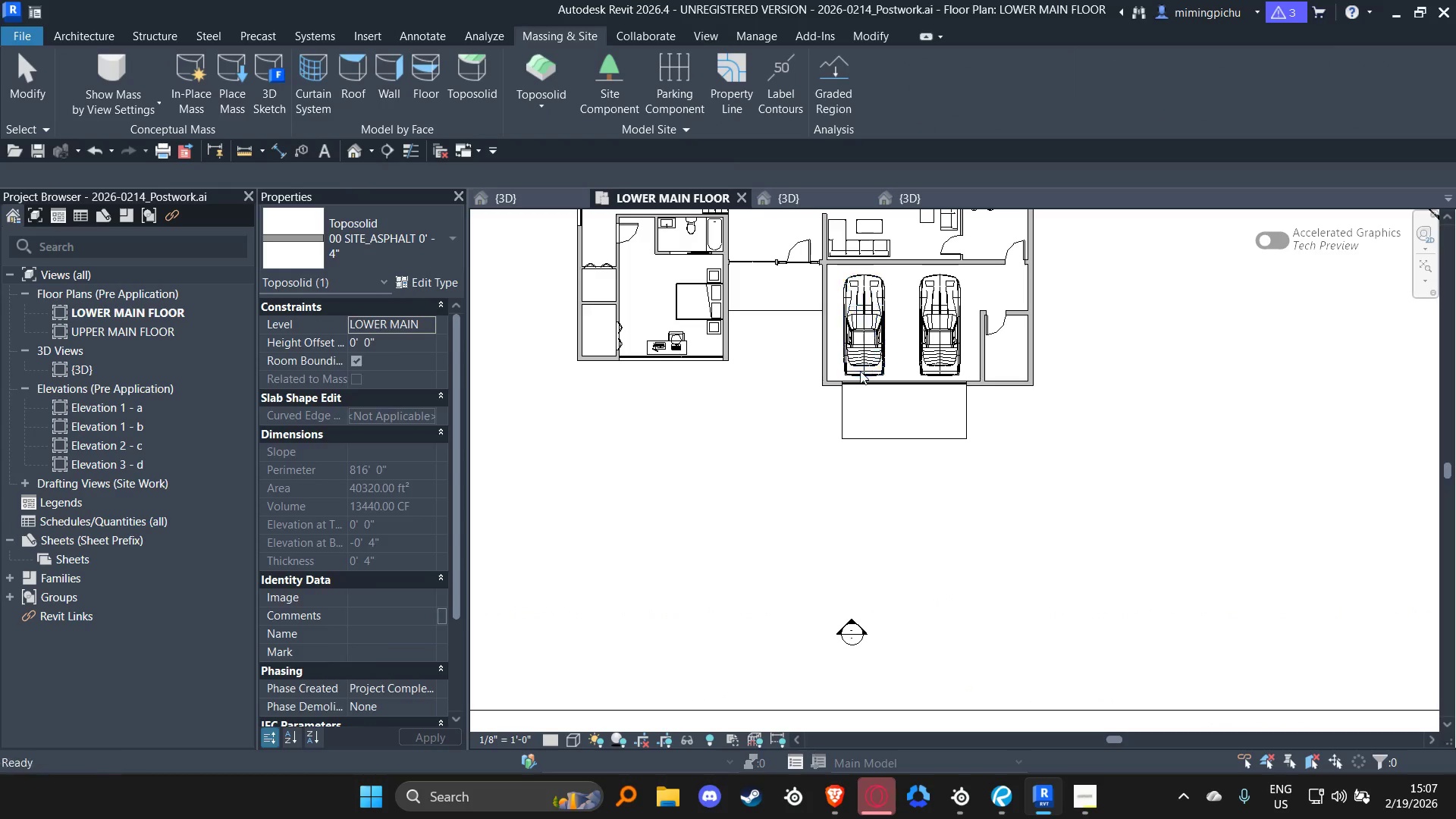 
key(Escape)
 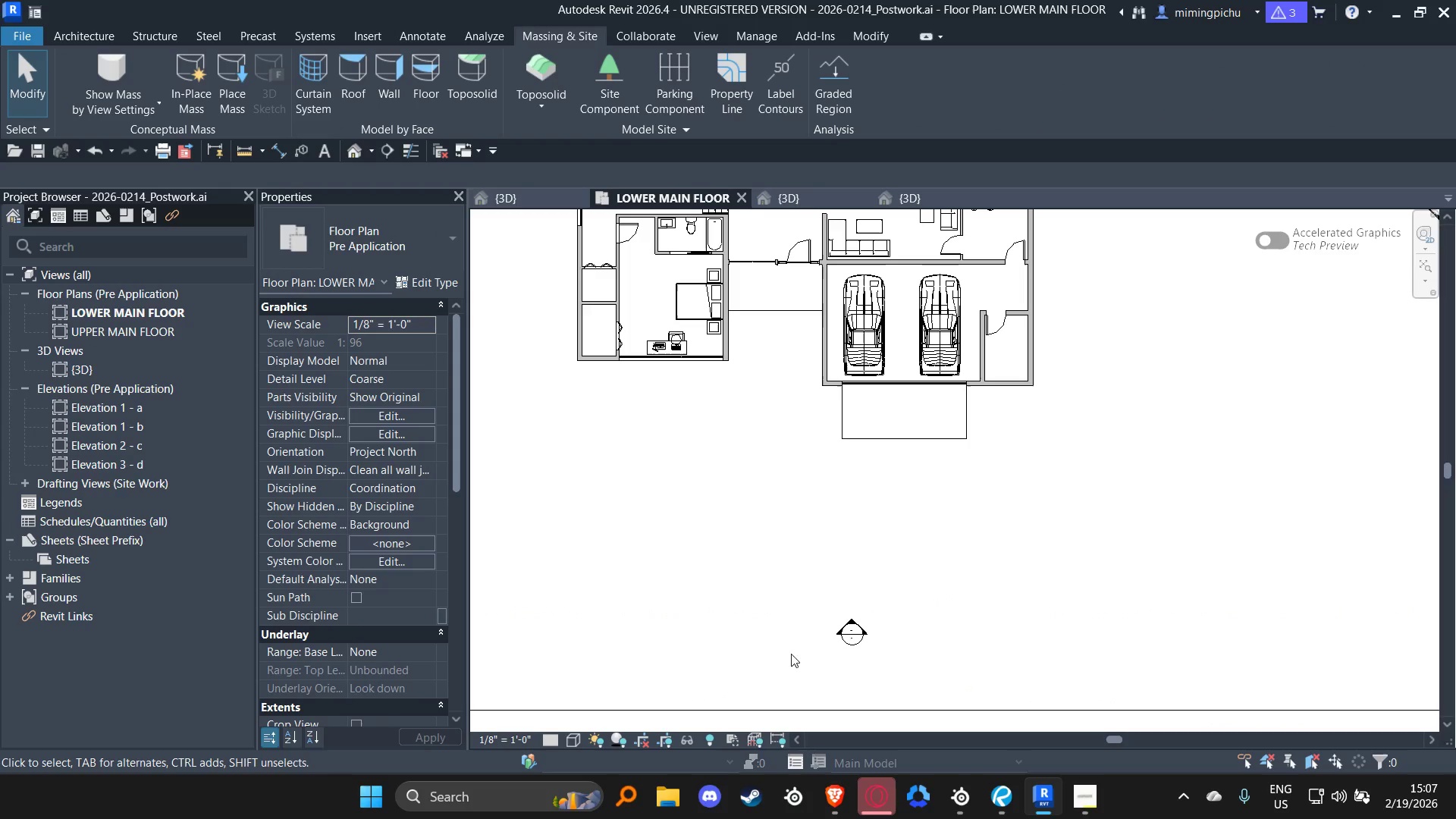 
left_click([785, 714])
 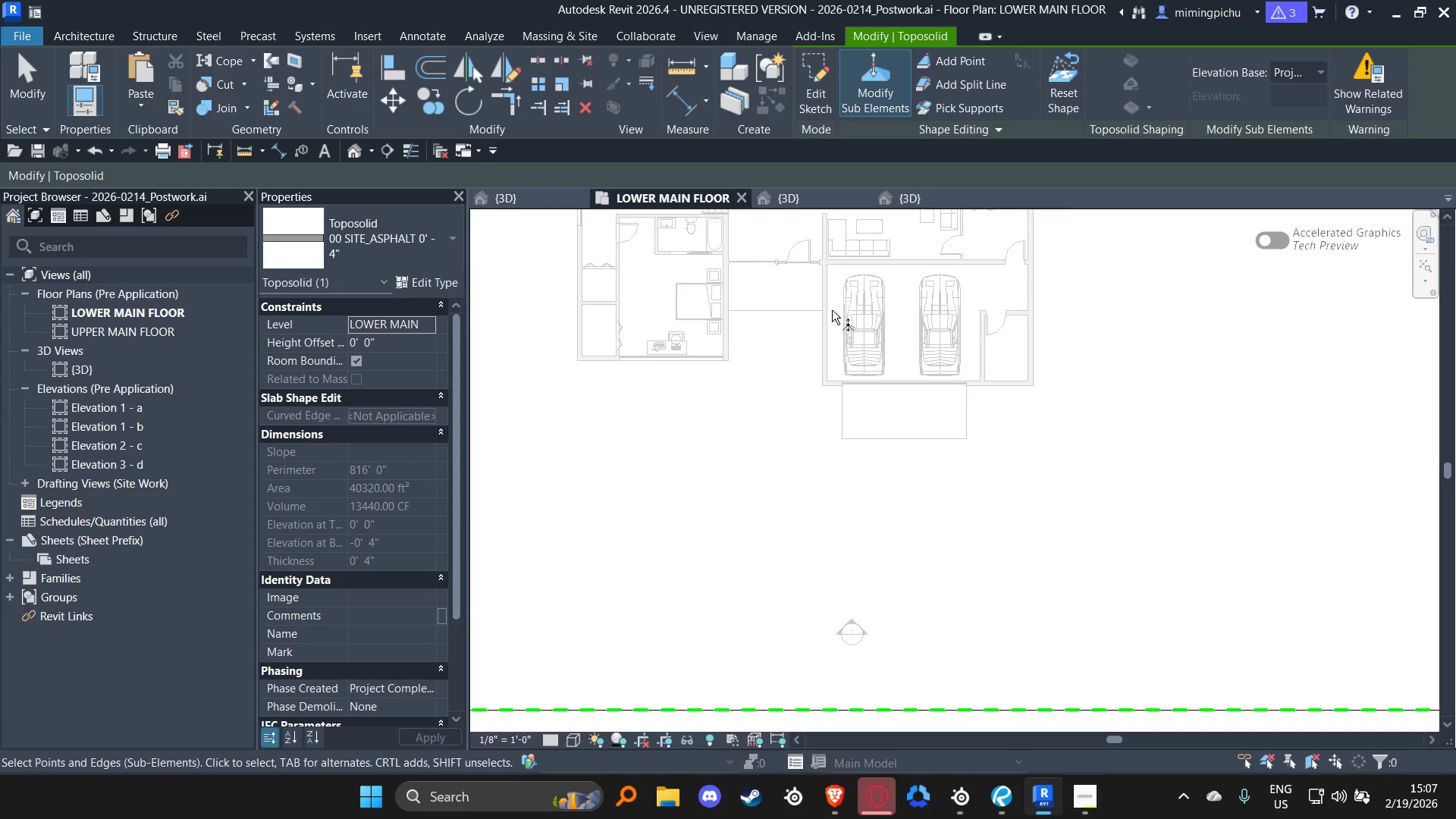 
left_click([734, 349])
 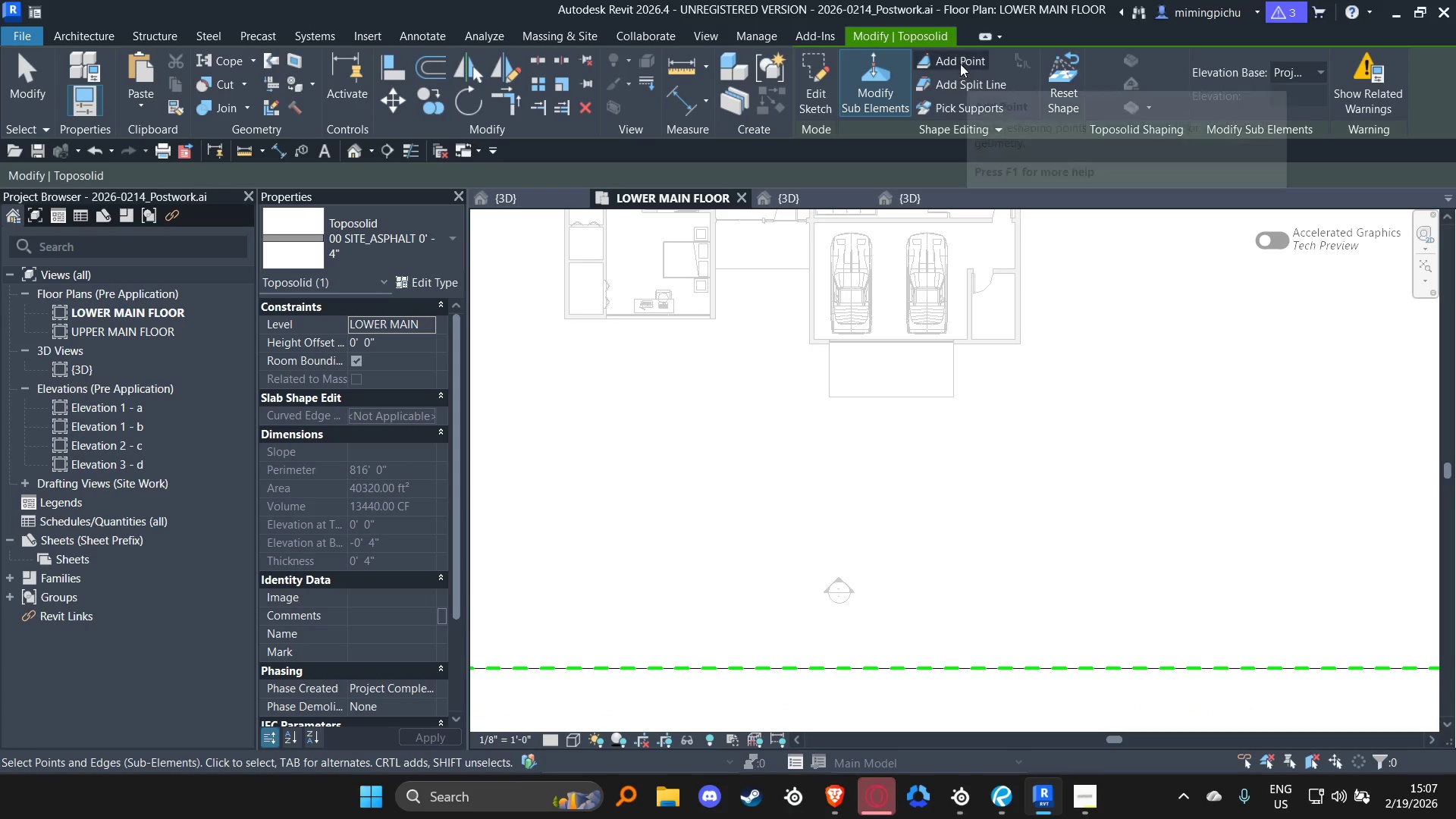 
wait(5.52)
 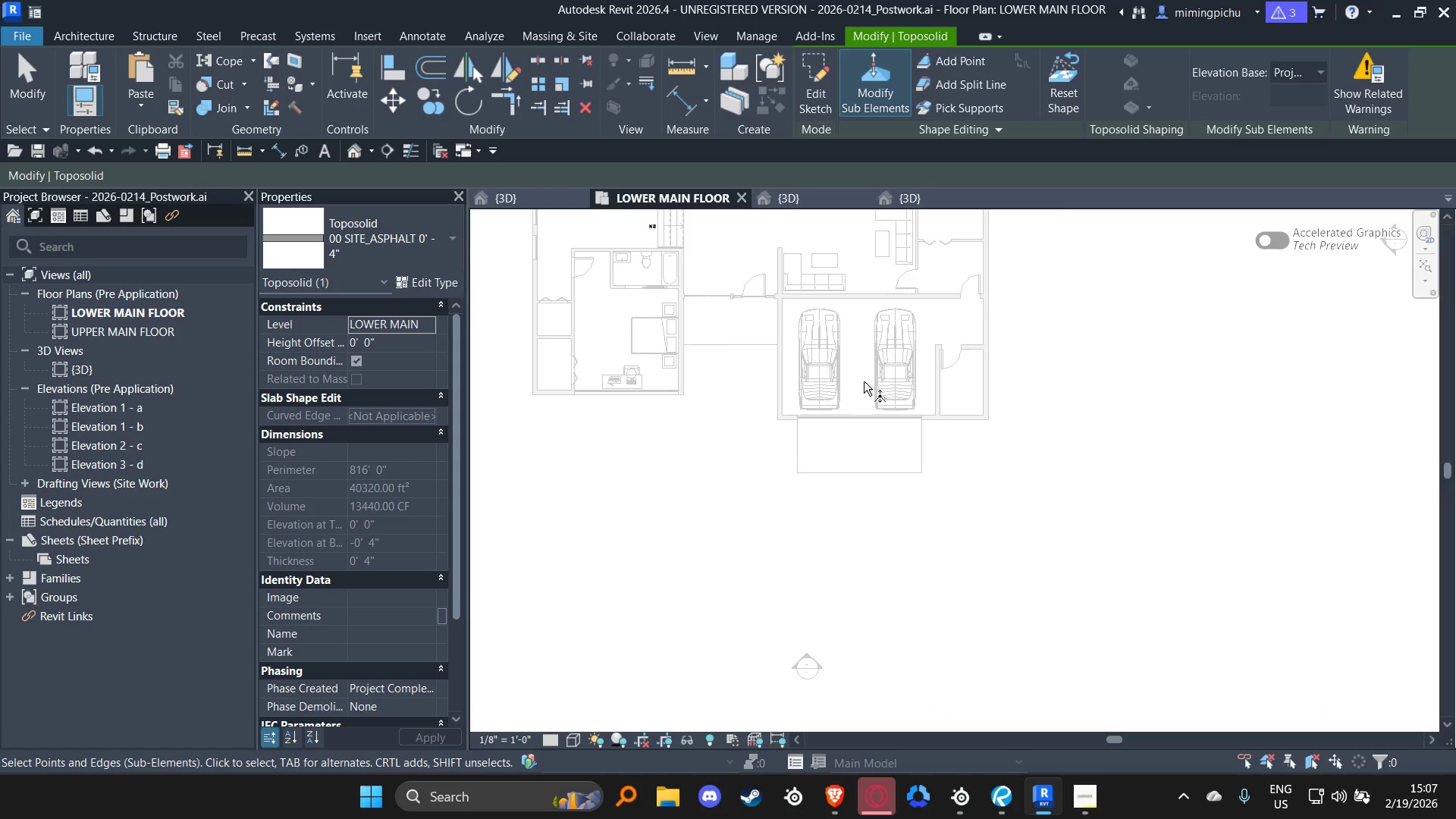 
key(Escape)
 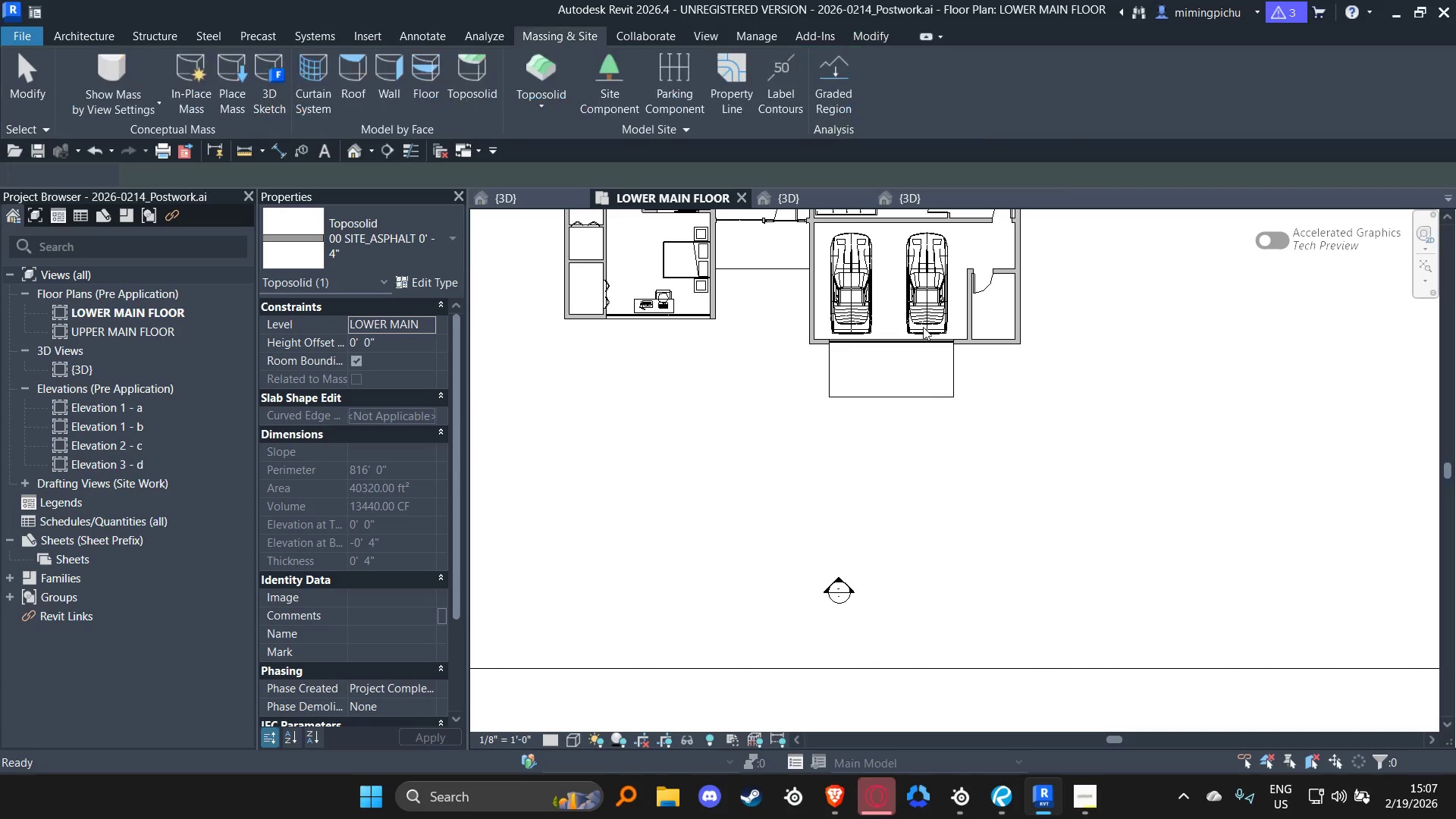 
key(Escape)
 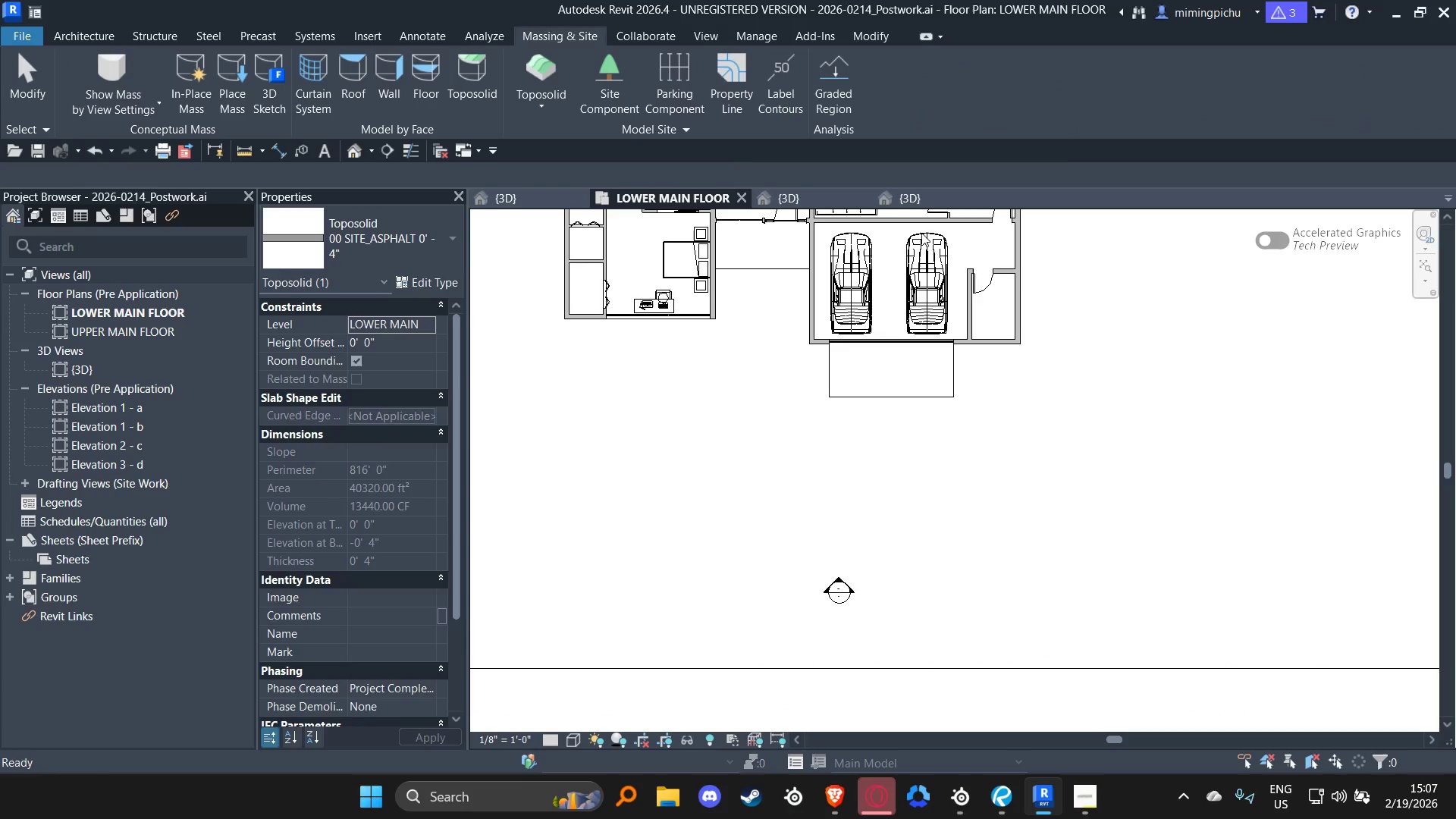 
key(Escape)
 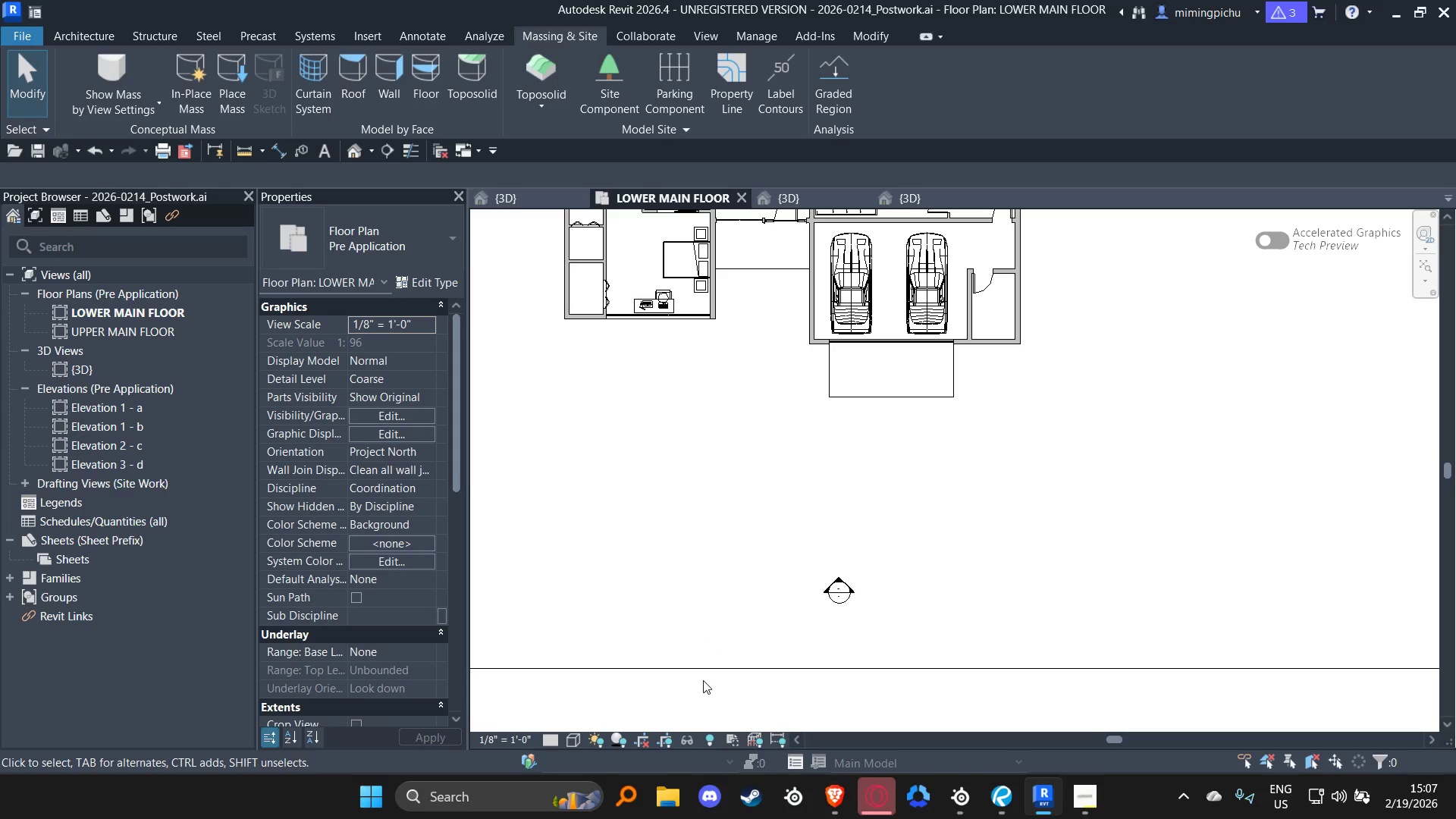 
double_click([702, 668])
 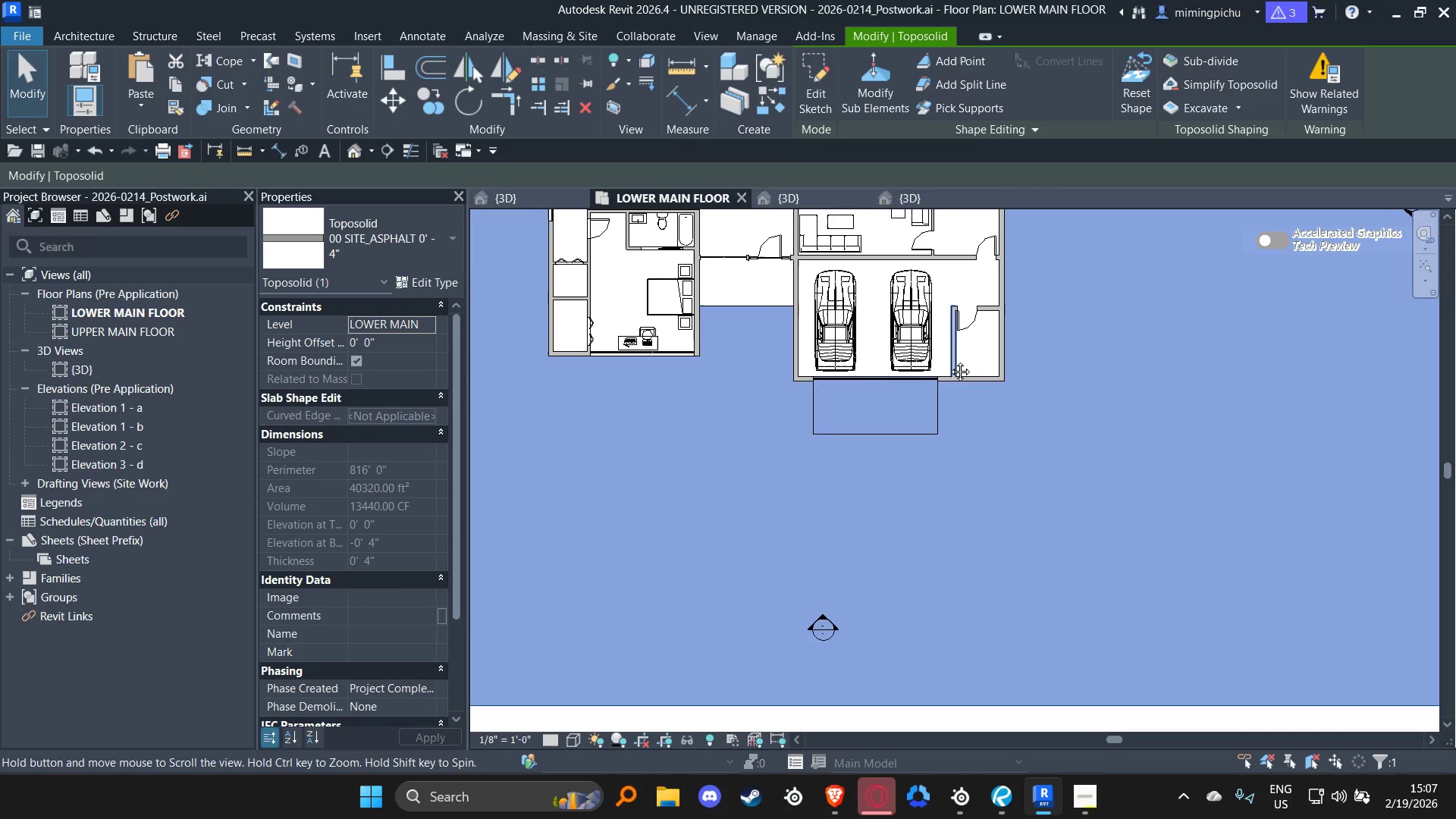 
left_click([1202, 57])
 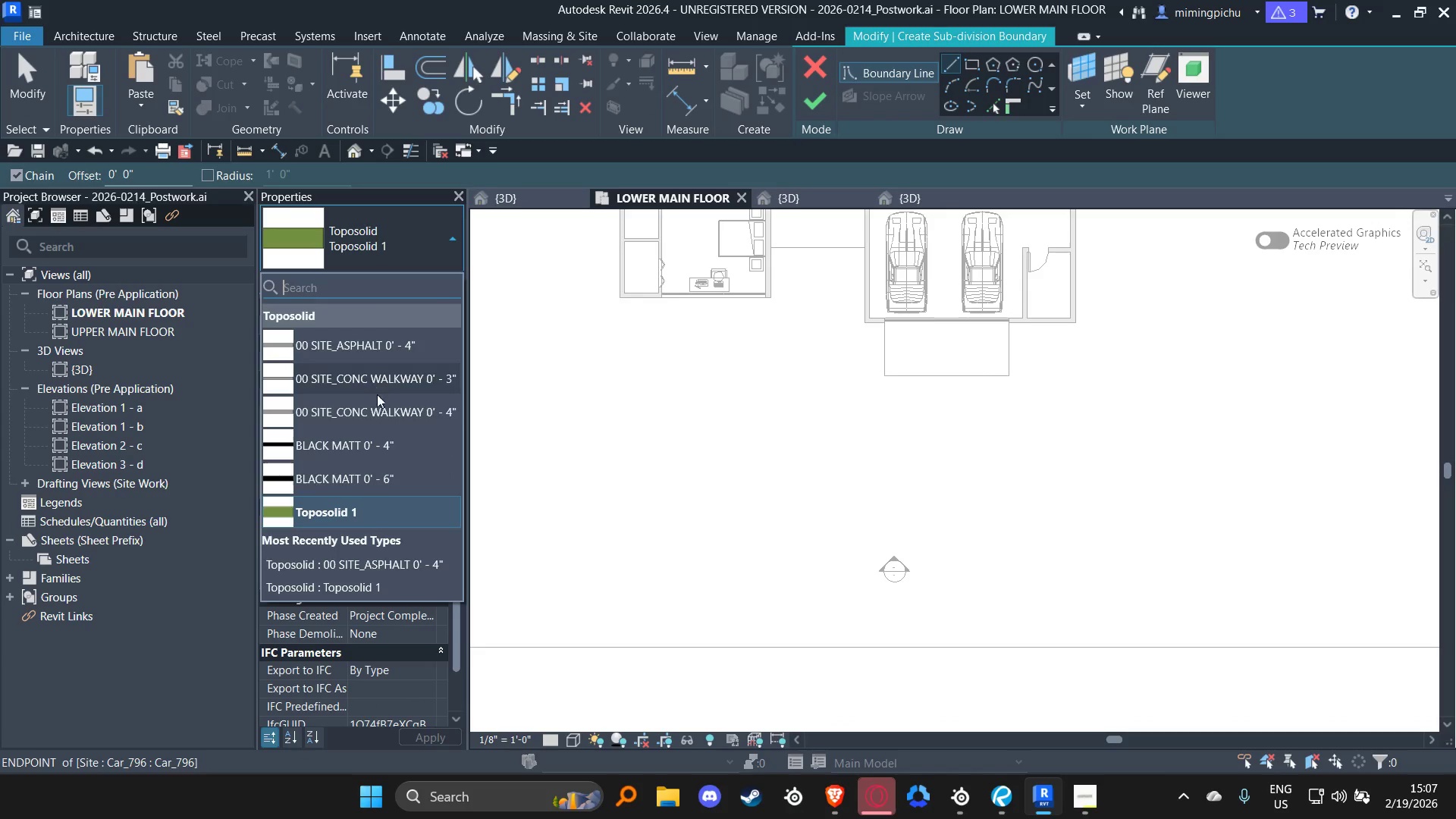 
wait(6.16)
 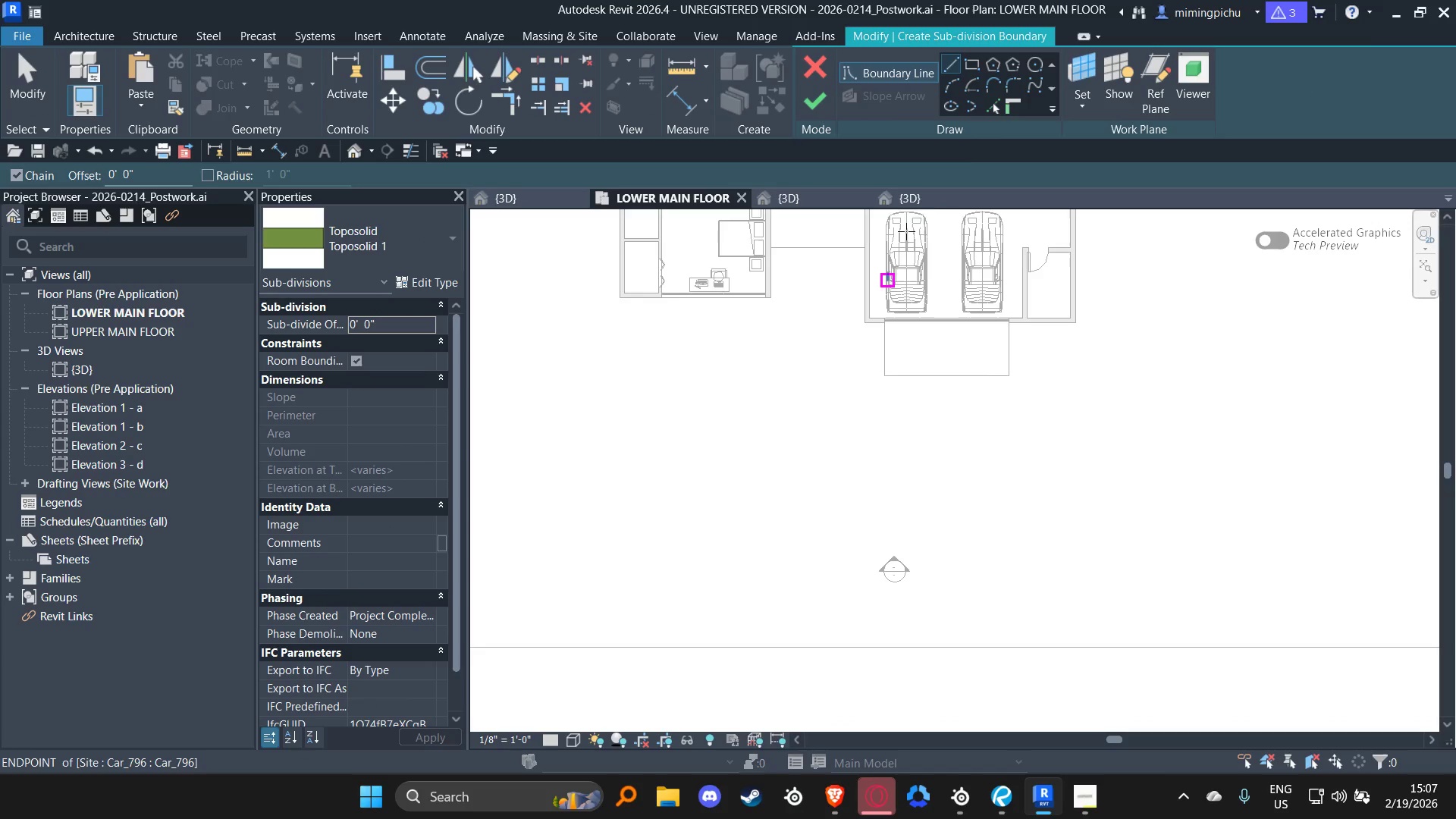 
left_click([383, 413])
 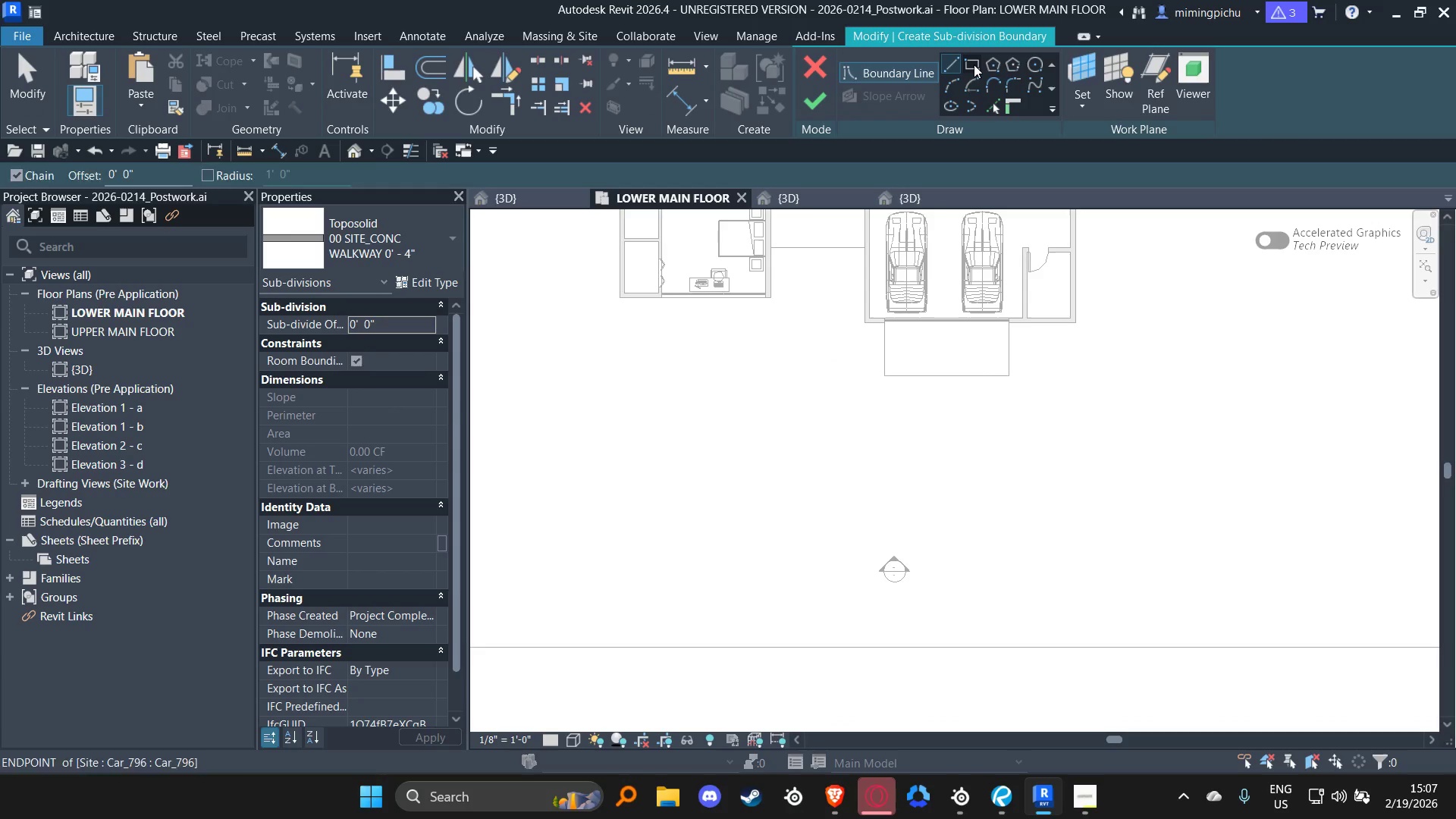 
left_click([974, 62])
 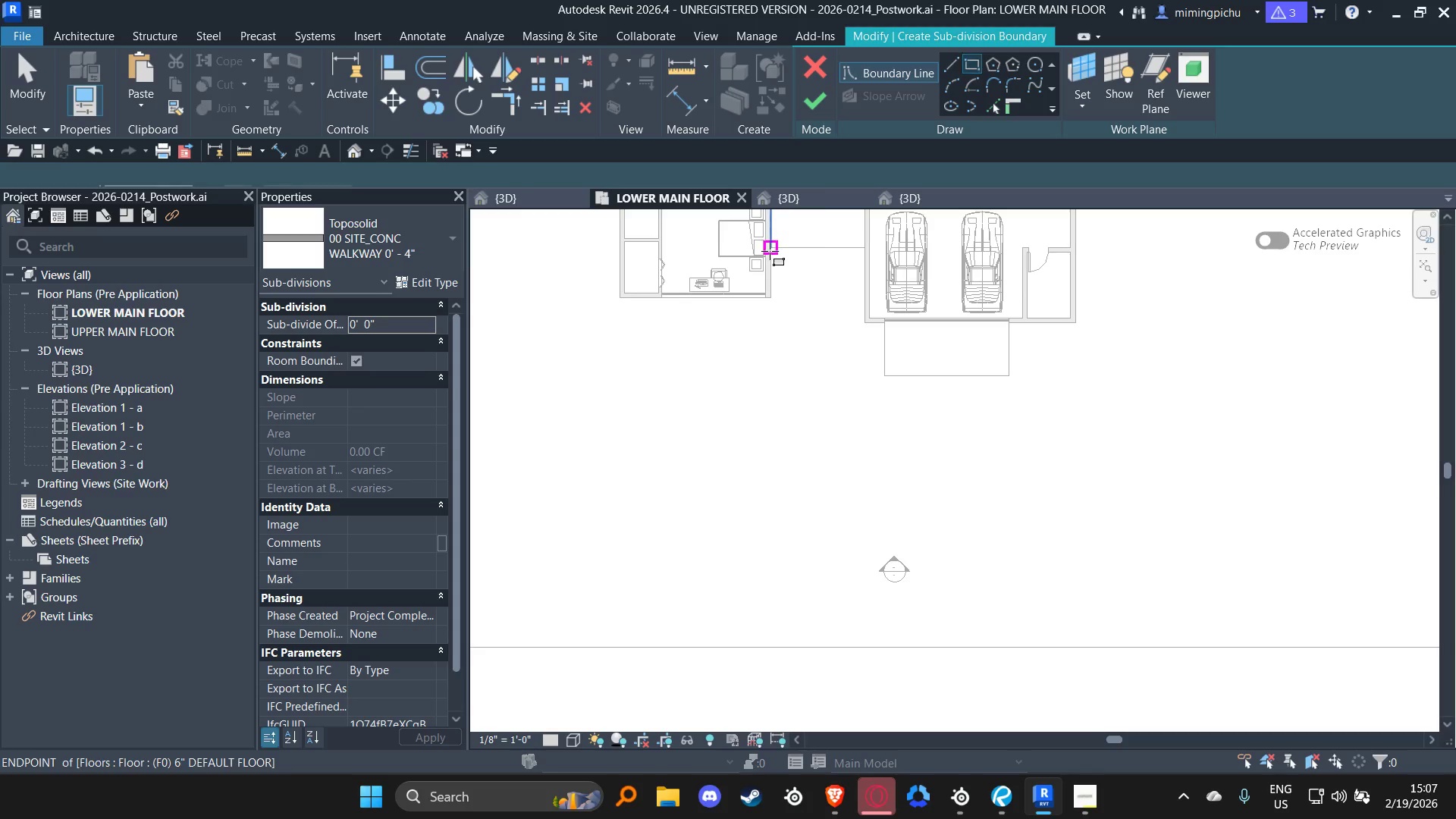 
left_click([770, 250])
 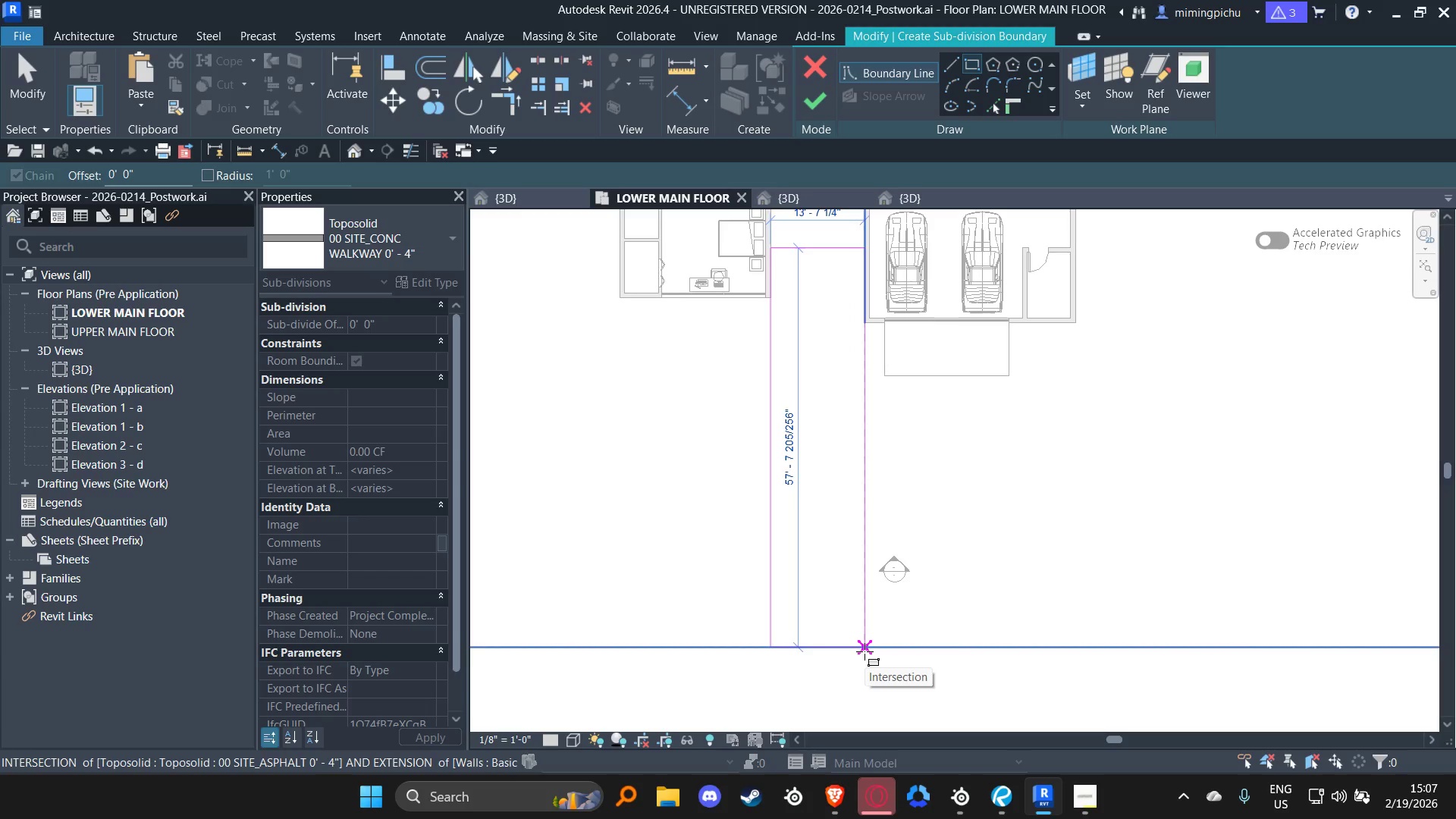 
wait(7.62)
 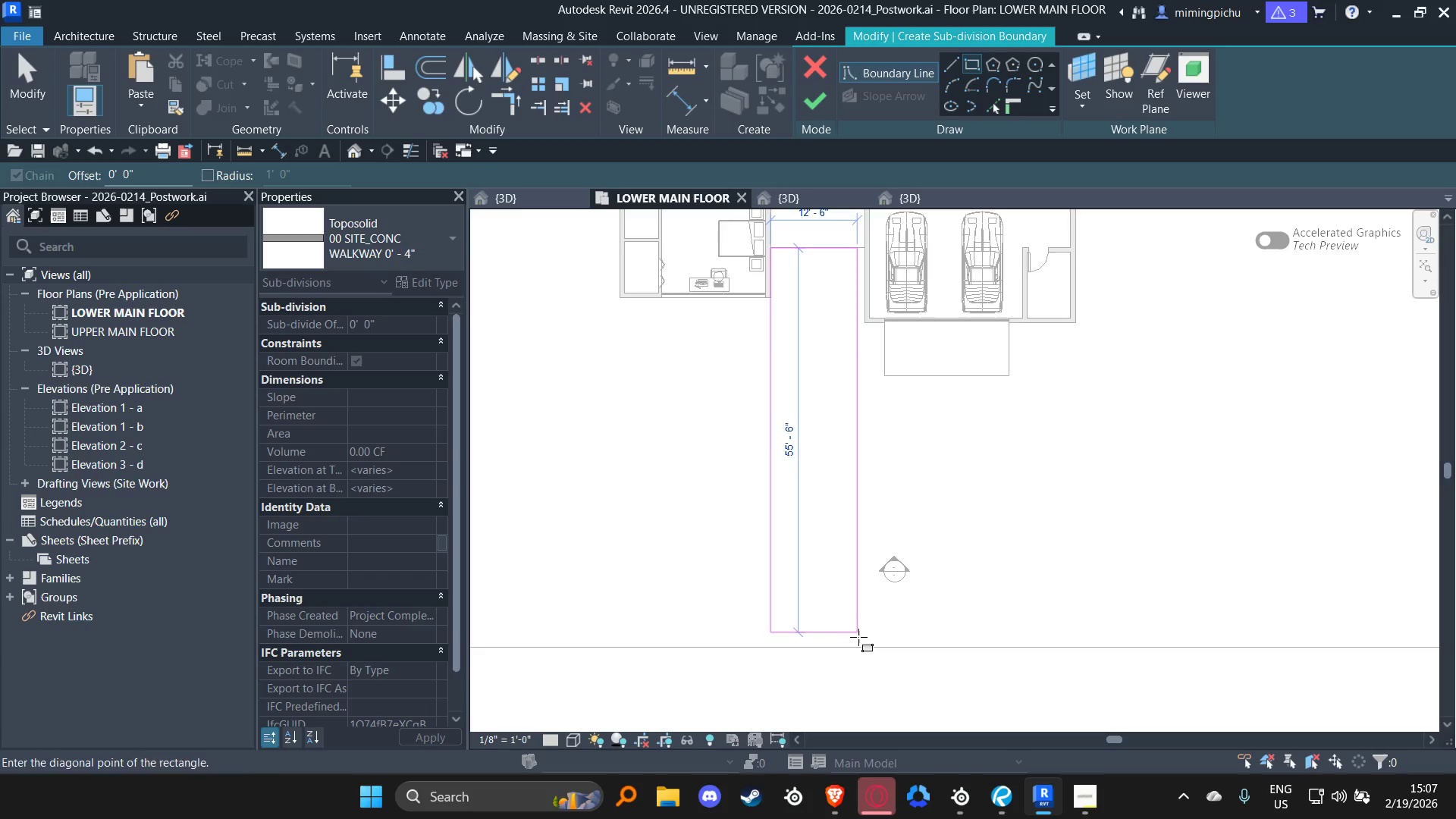 
left_click([864, 651])
 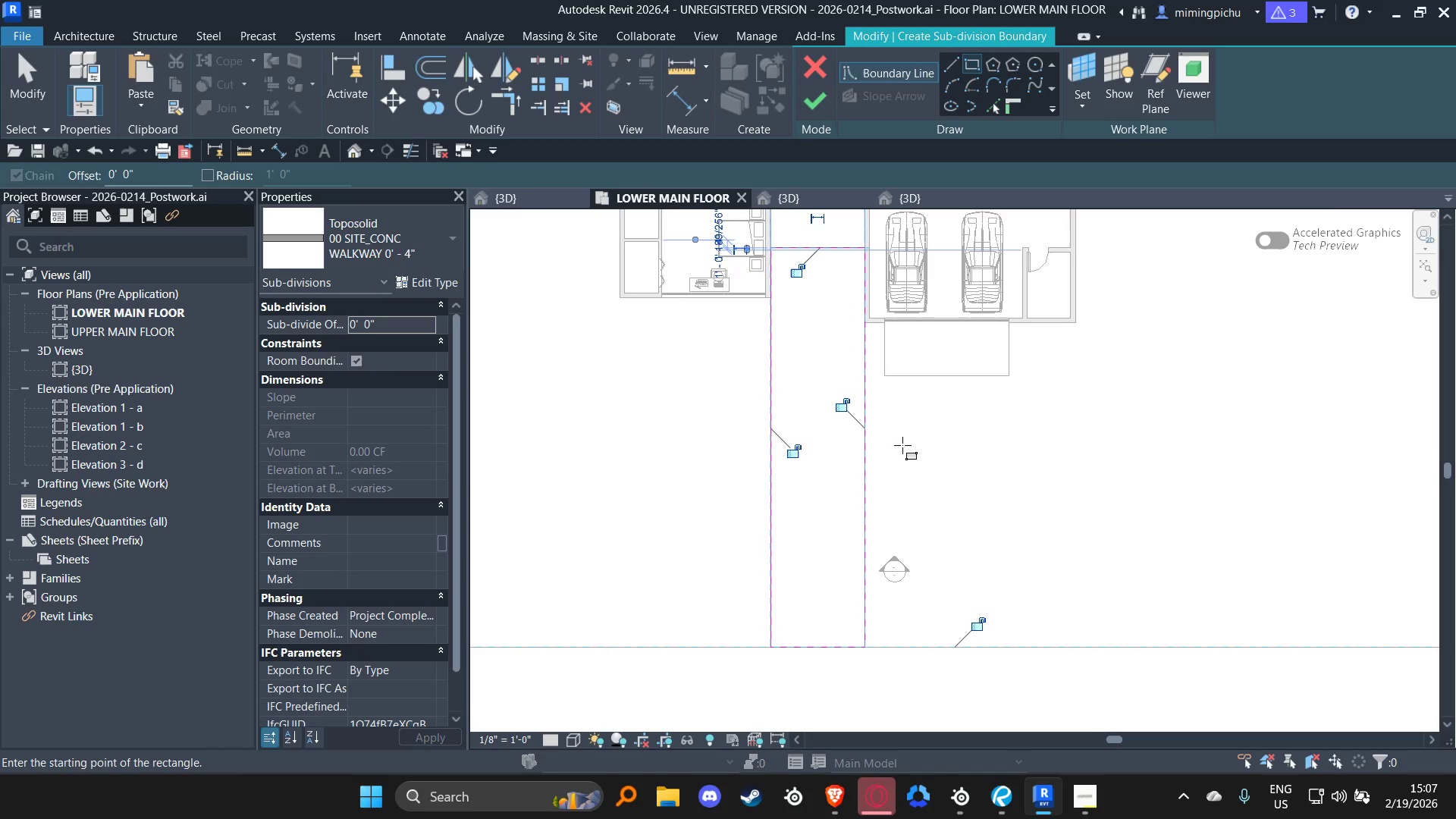 
scroll: coordinate [909, 431], scroll_direction: down, amount: 2.0
 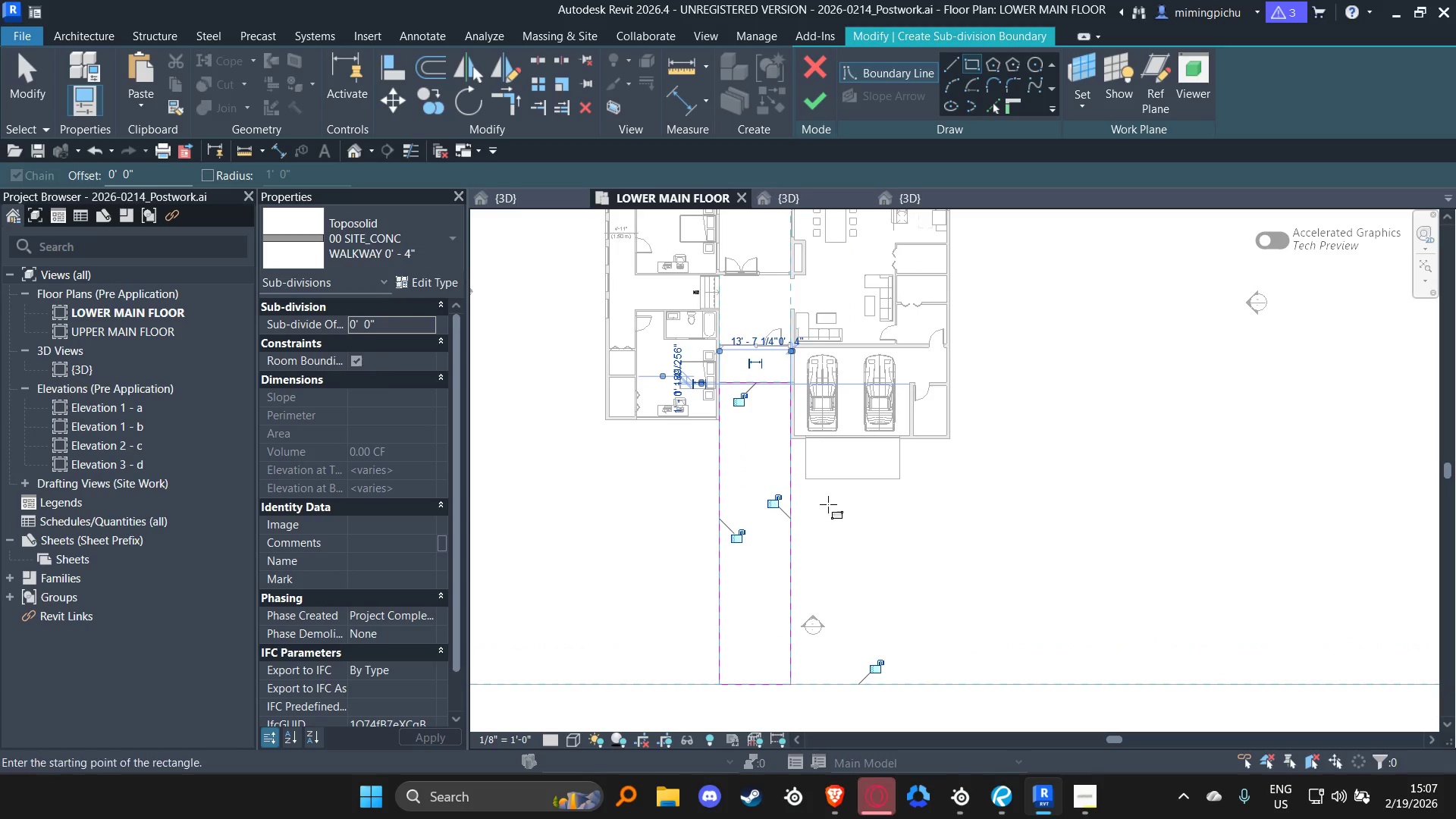 
key(Escape)
 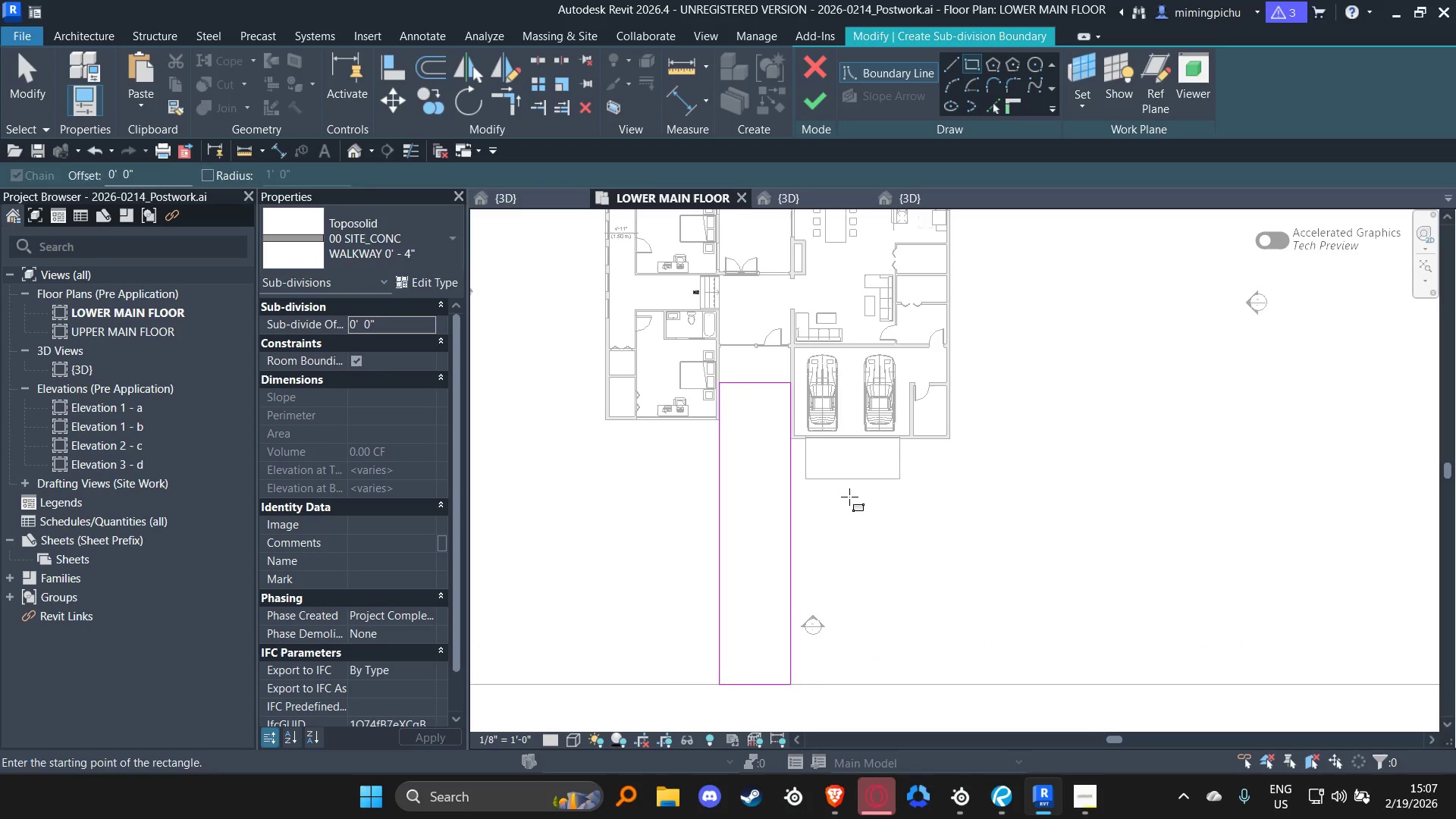 
hold_key(key=Escape, duration=26.81)
 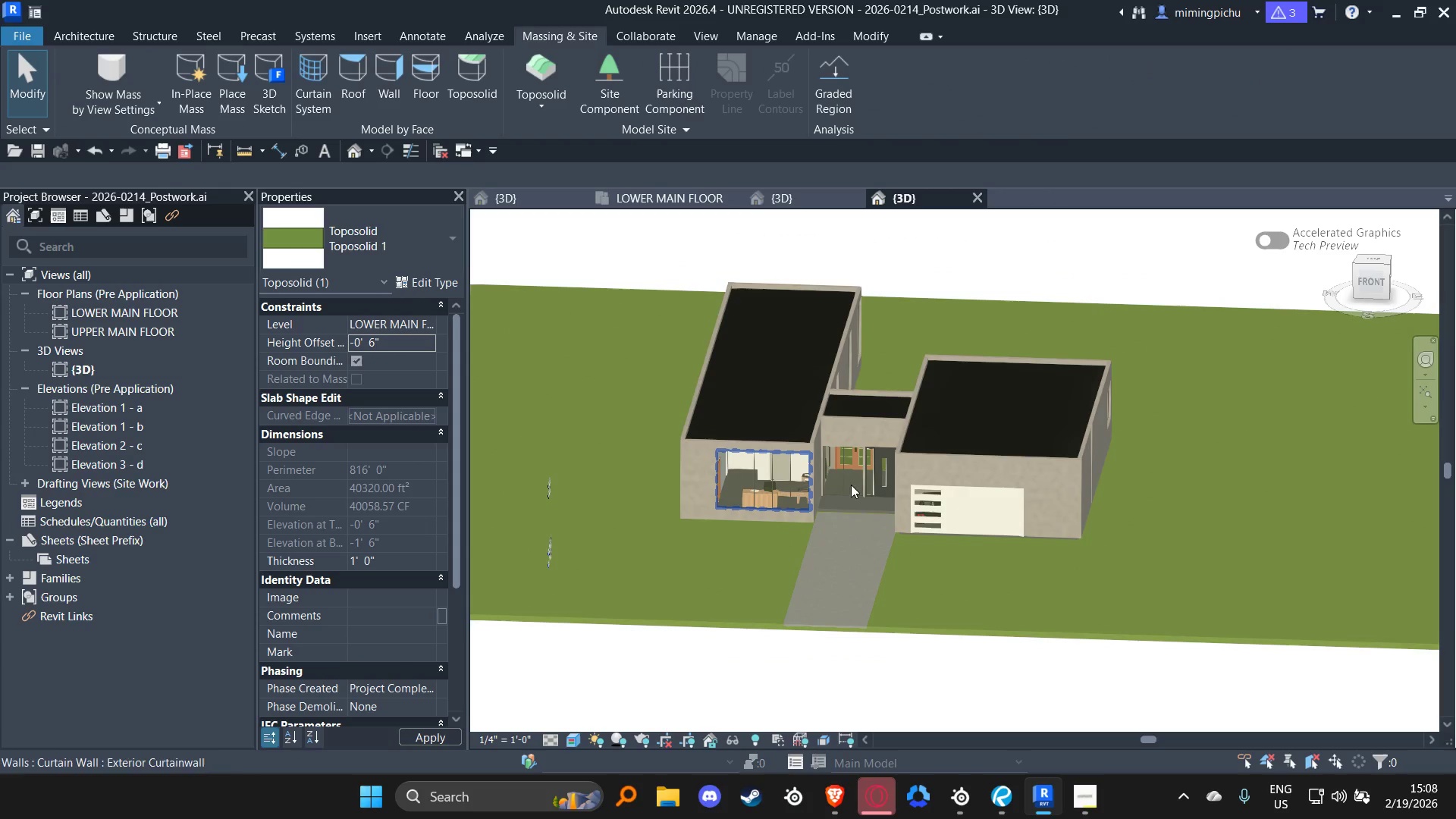 
left_click([811, 104])
 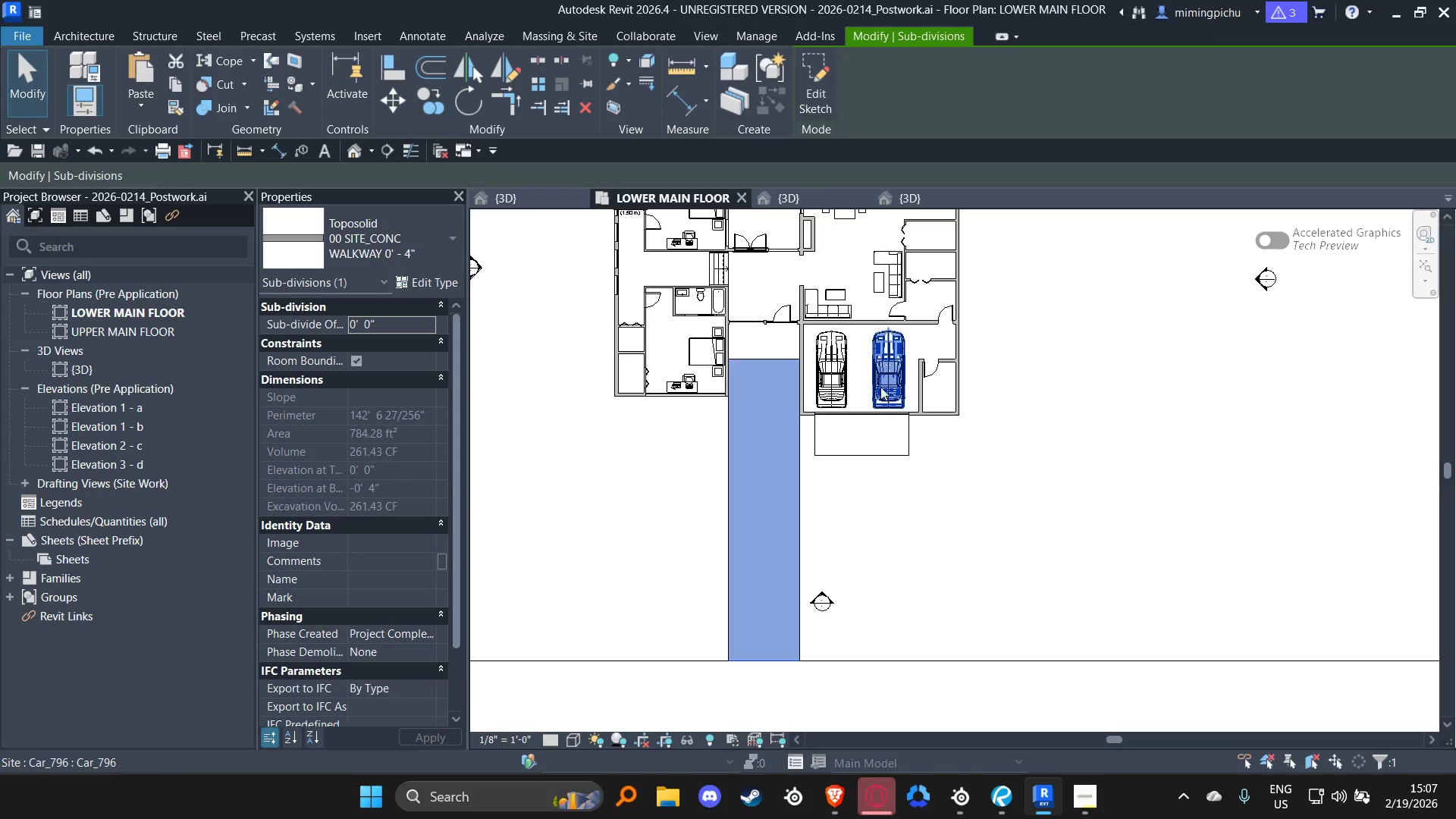 
left_click([1076, 435])
 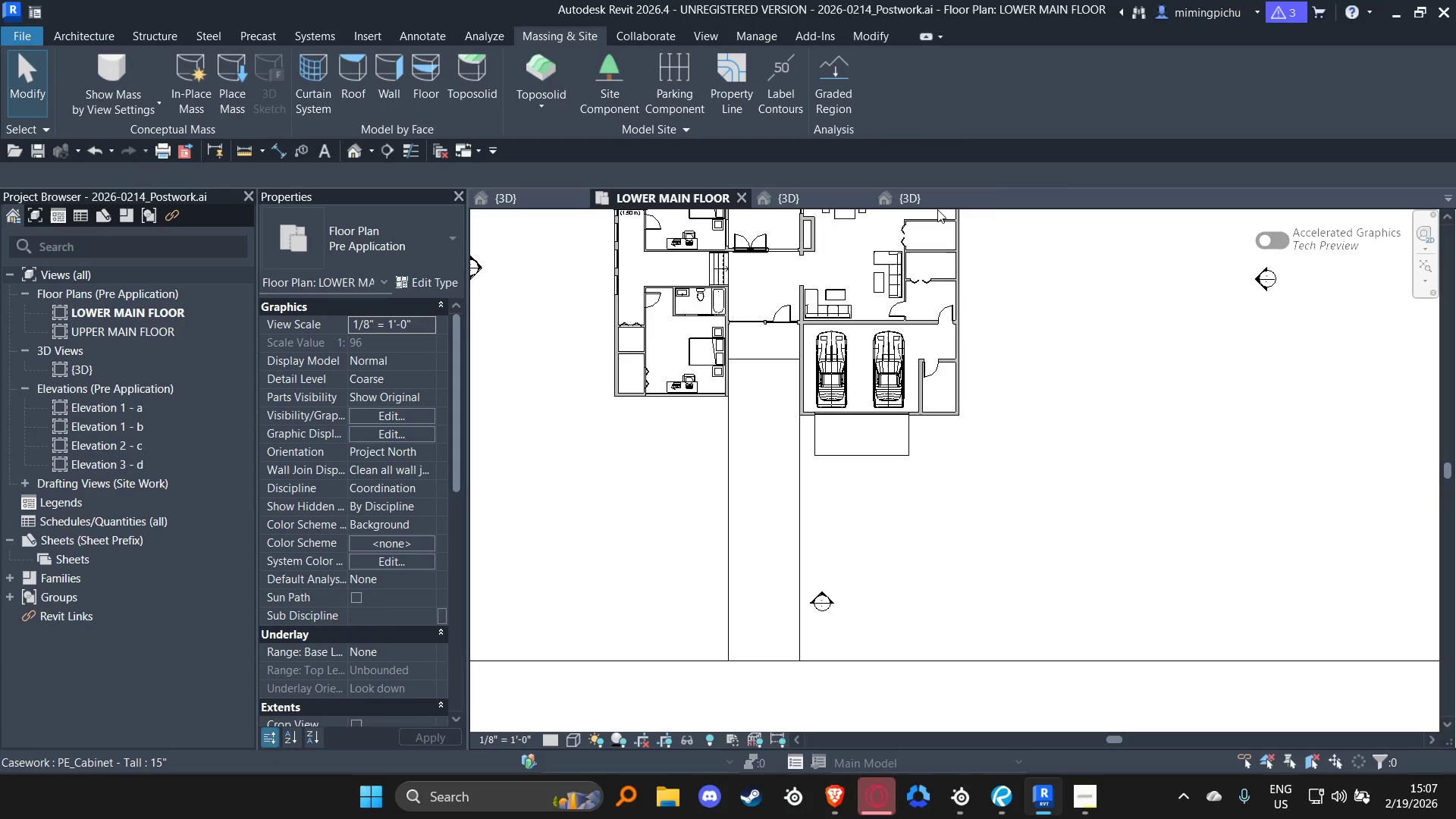 
left_click([919, 194])
 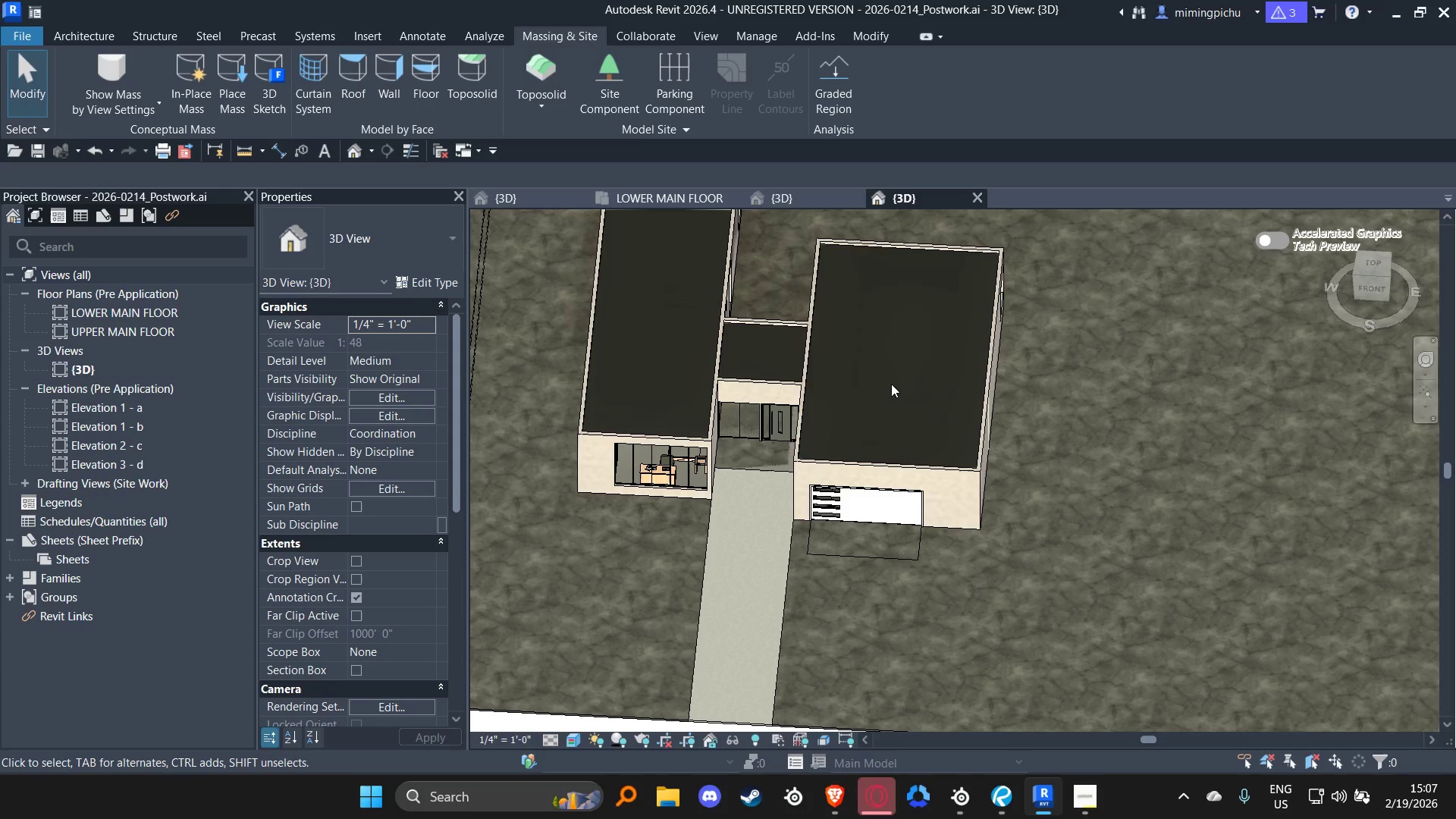 
hold_key(key=ShiftLeft, duration=0.66)
 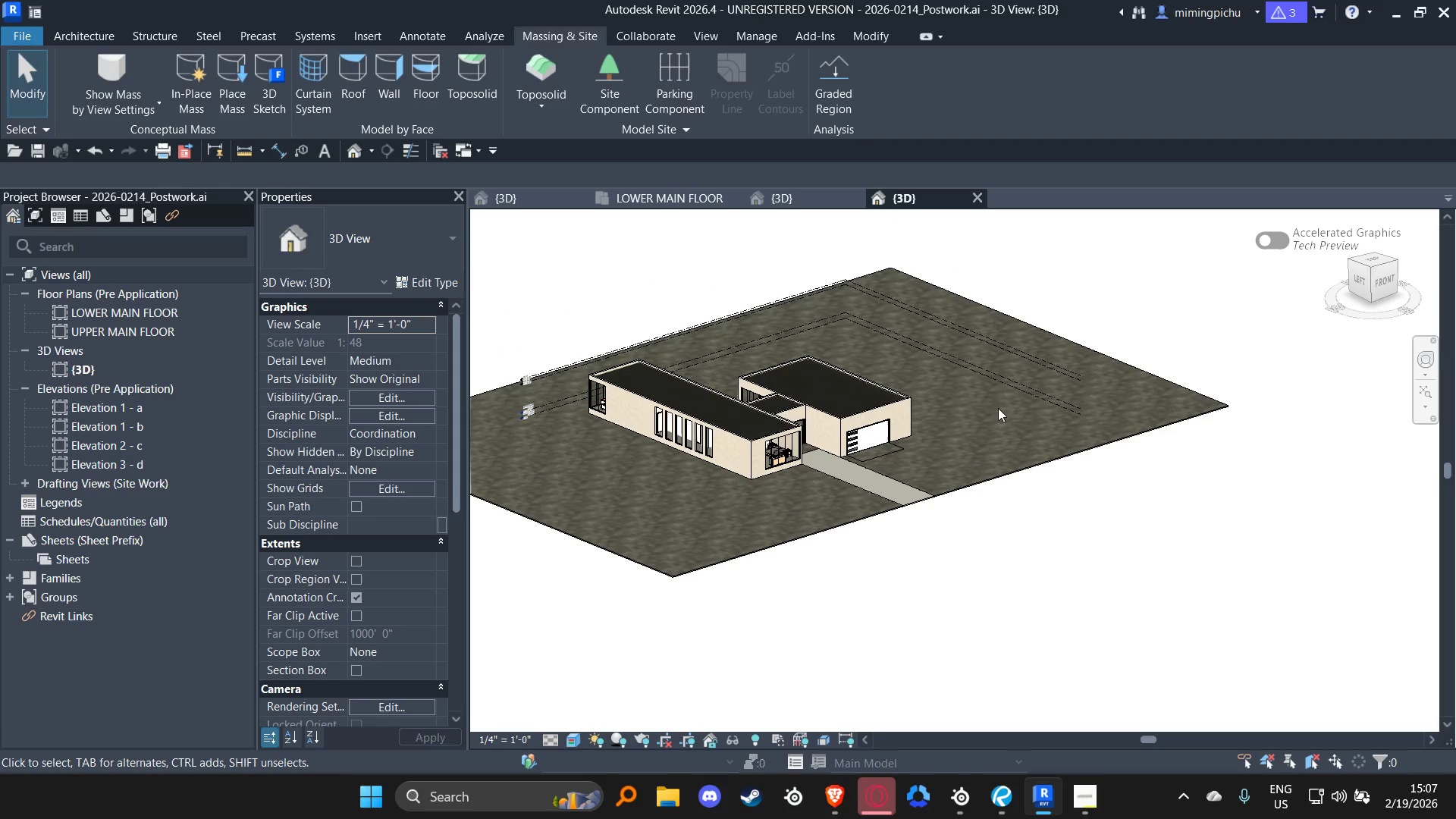 
scroll: coordinate [874, 406], scroll_direction: down, amount: 5.0
 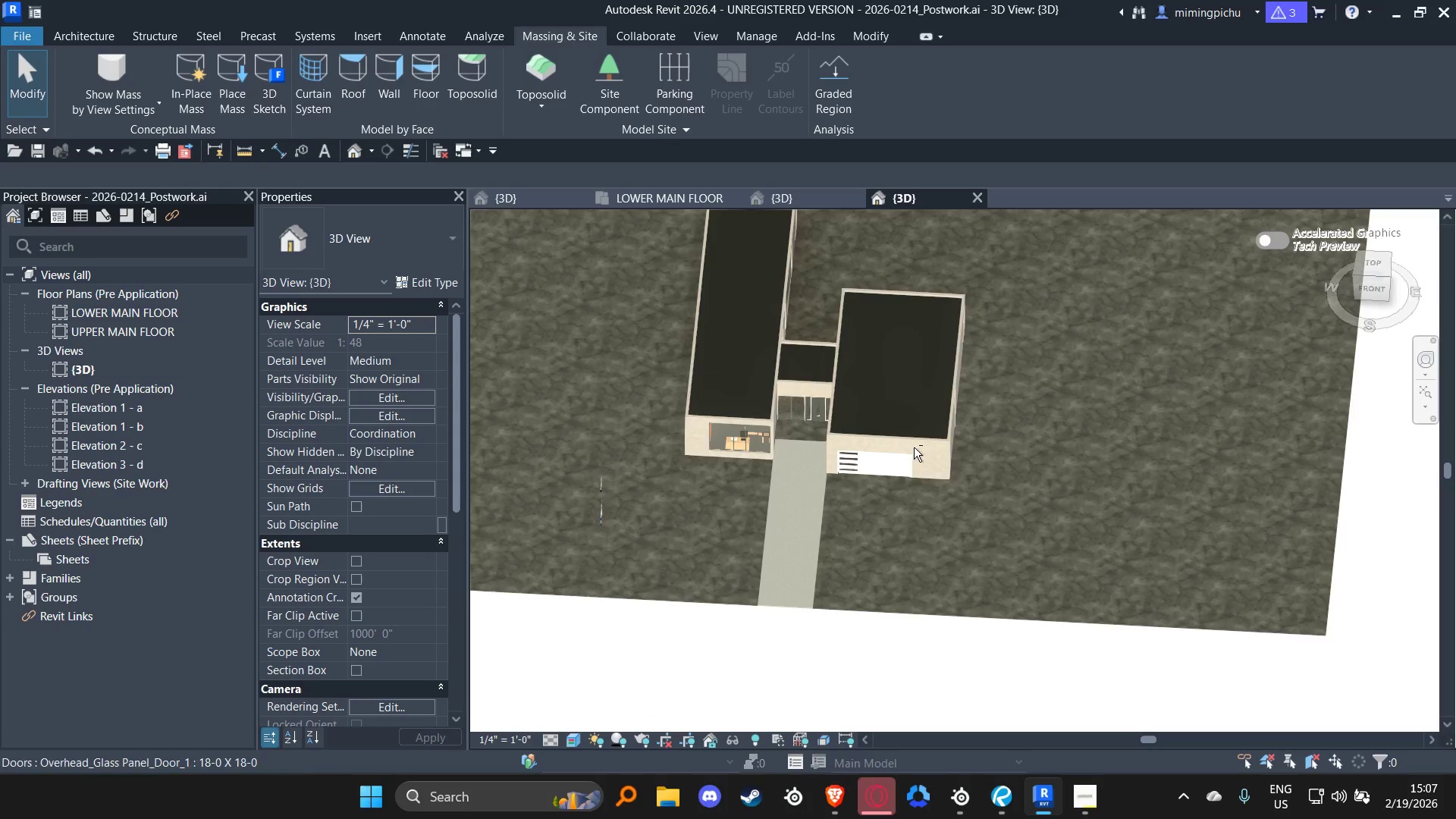 
key(Shift+ShiftLeft)
 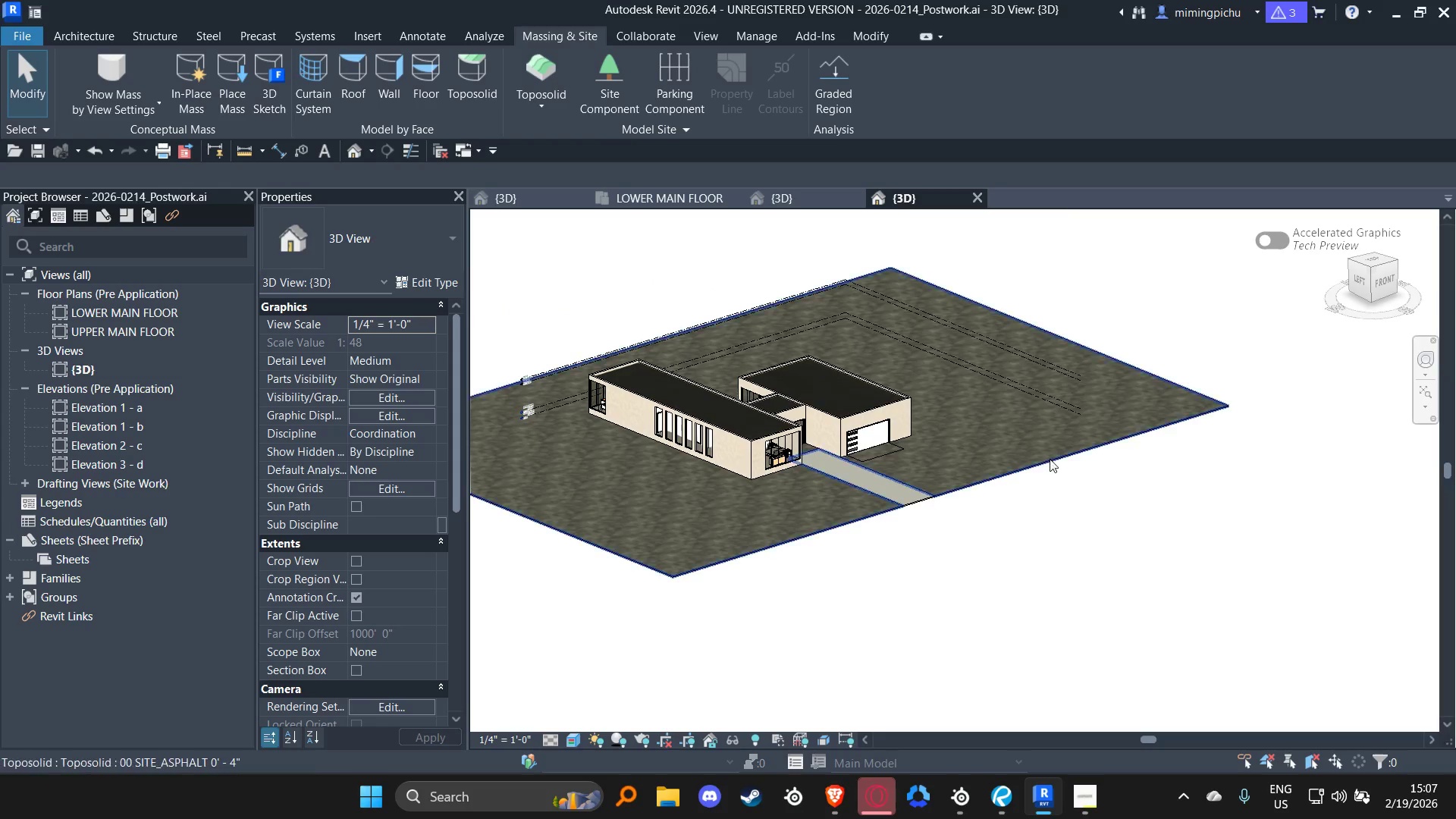 
left_click([1050, 459])
 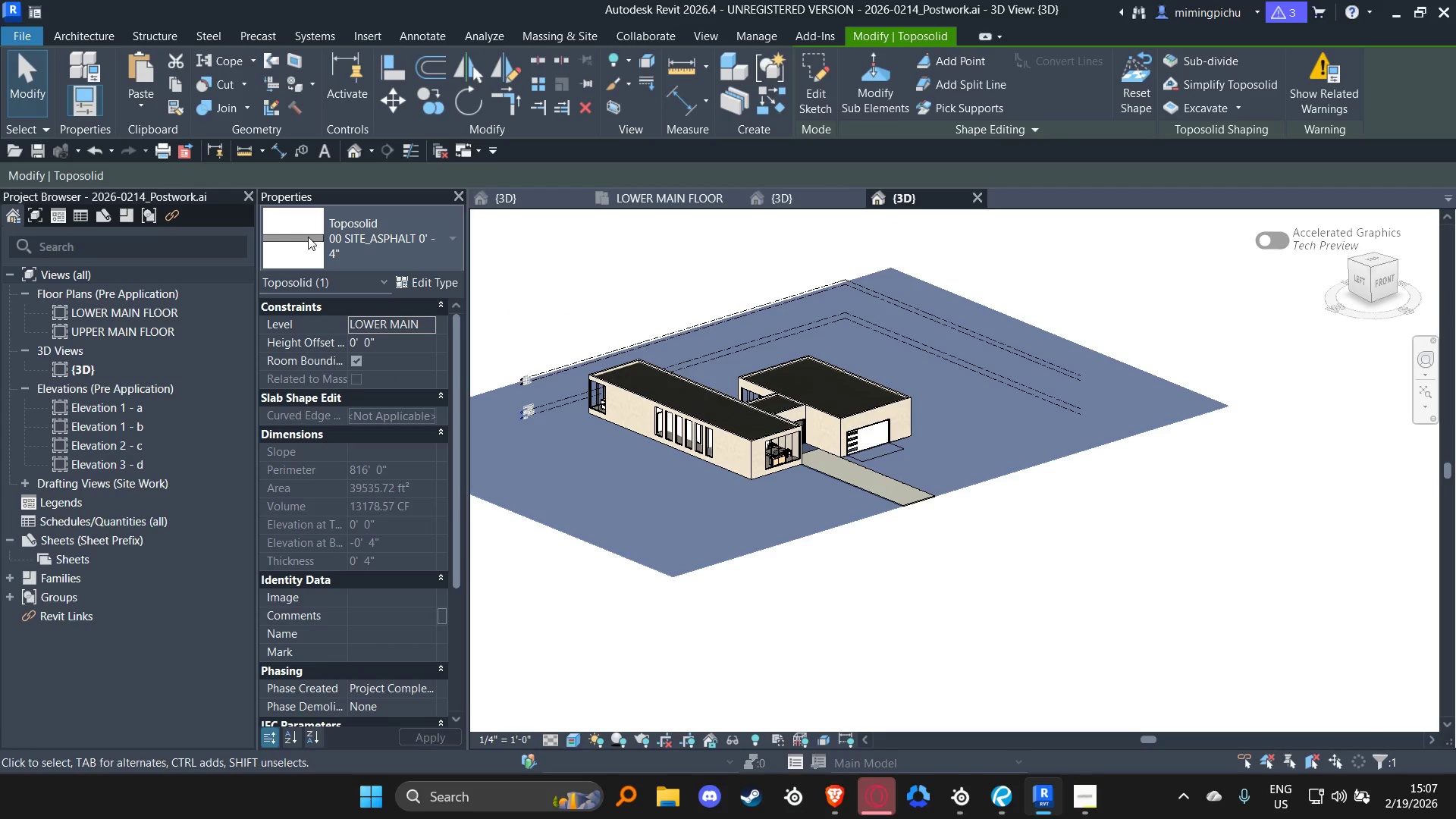 
left_click([308, 237])
 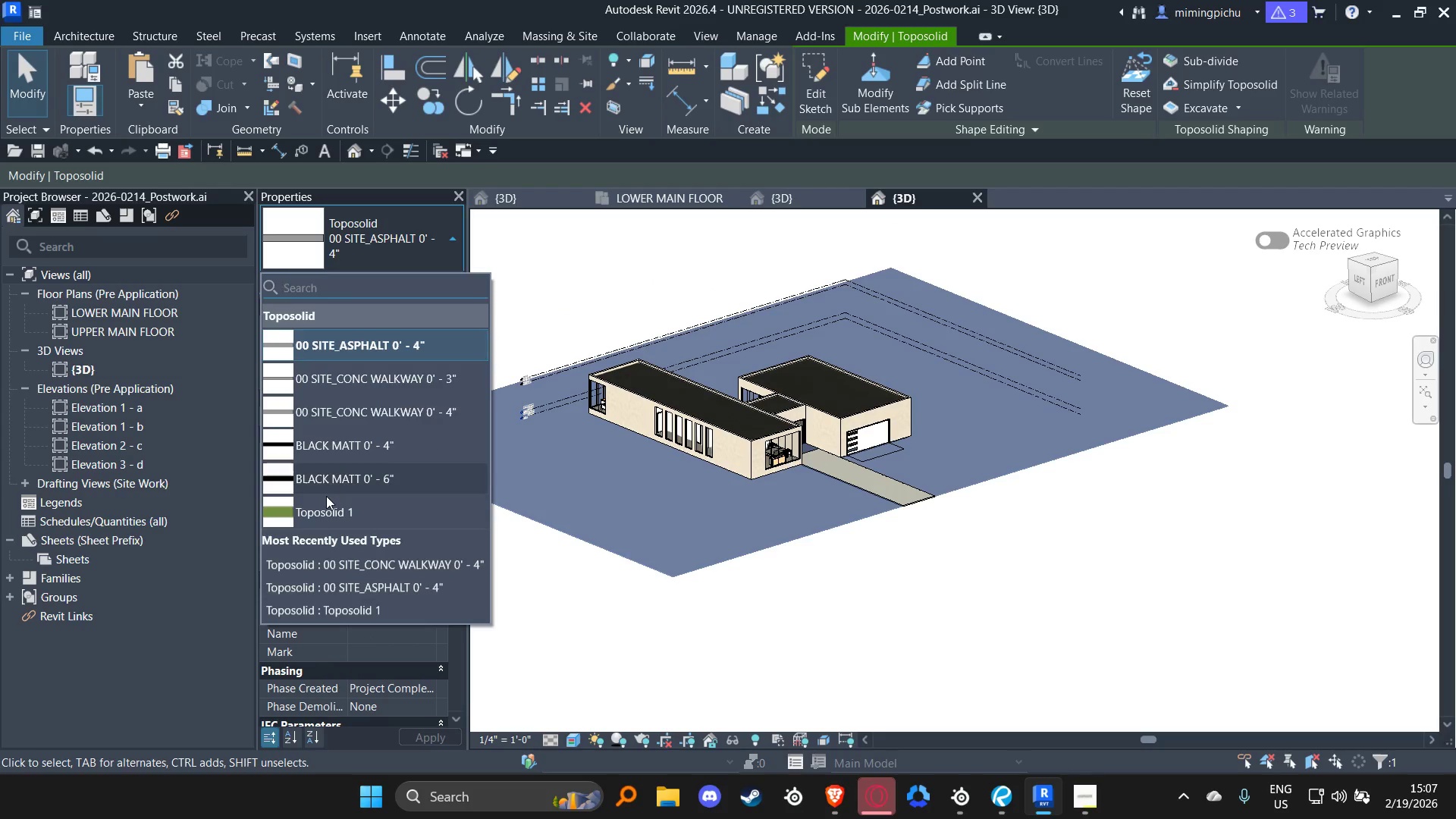 
left_click([326, 512])
 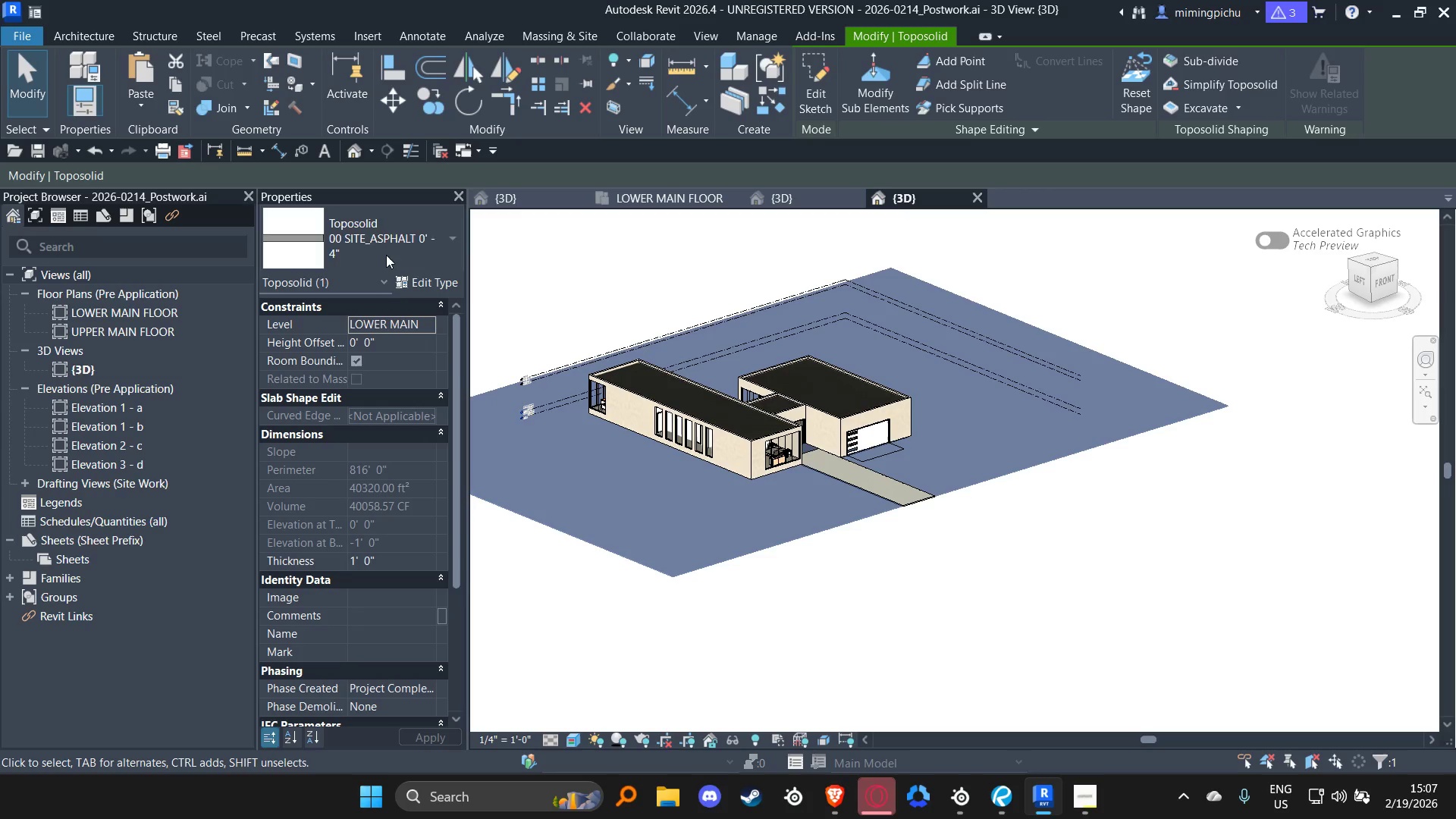 
left_click([384, 252])
 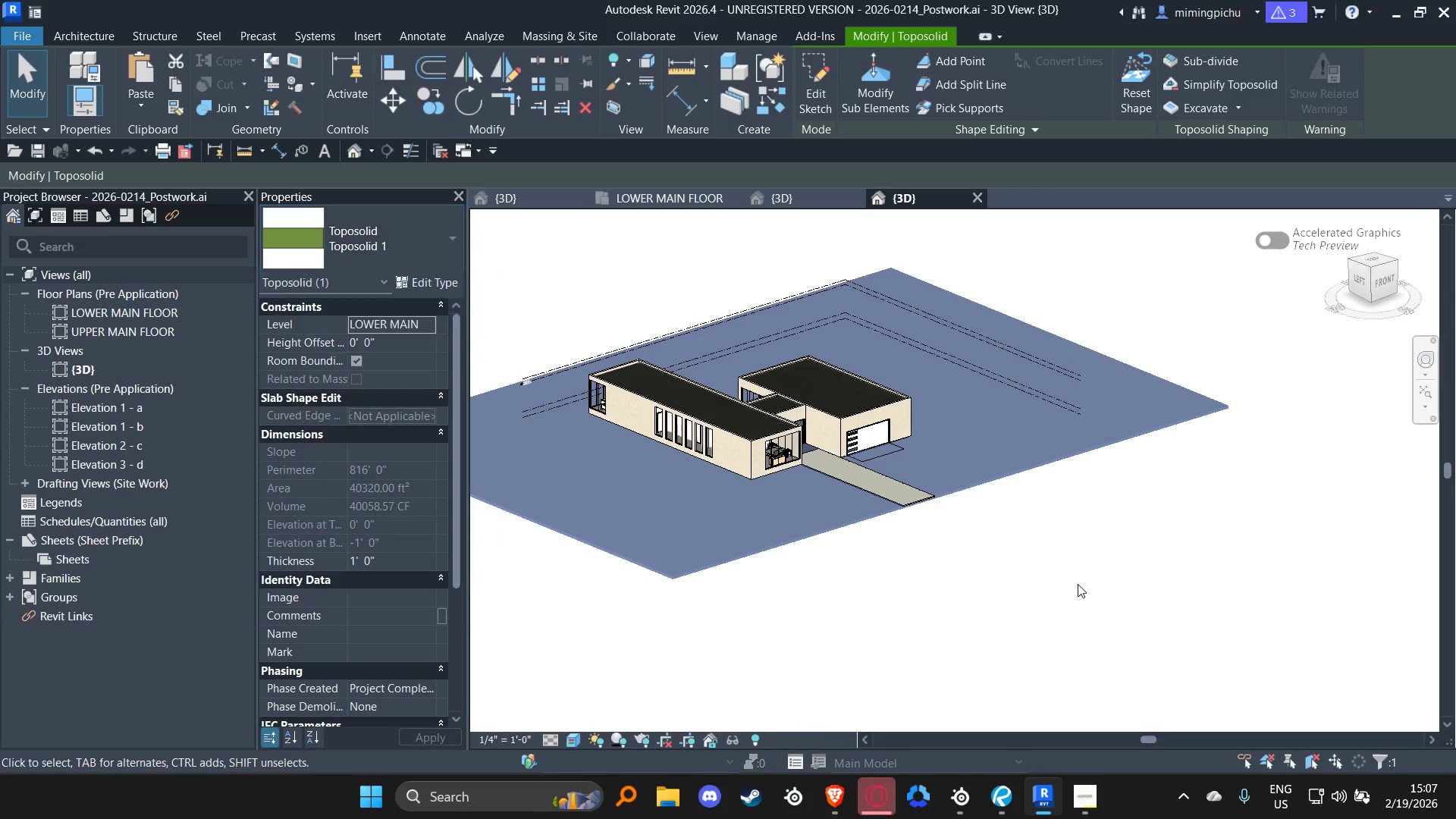 
double_click([1006, 531])
 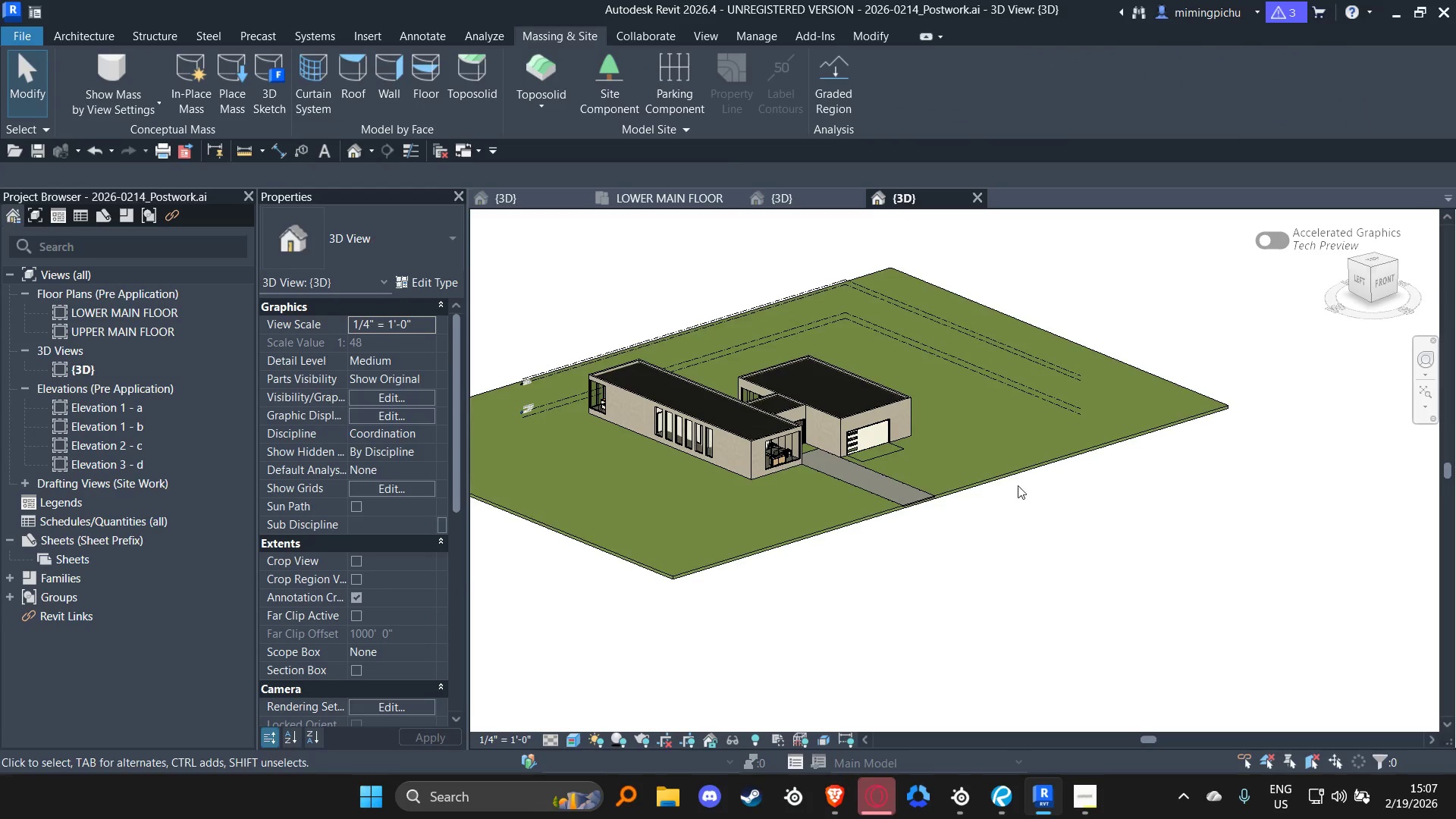 
hold_key(key=ShiftLeft, duration=0.83)
 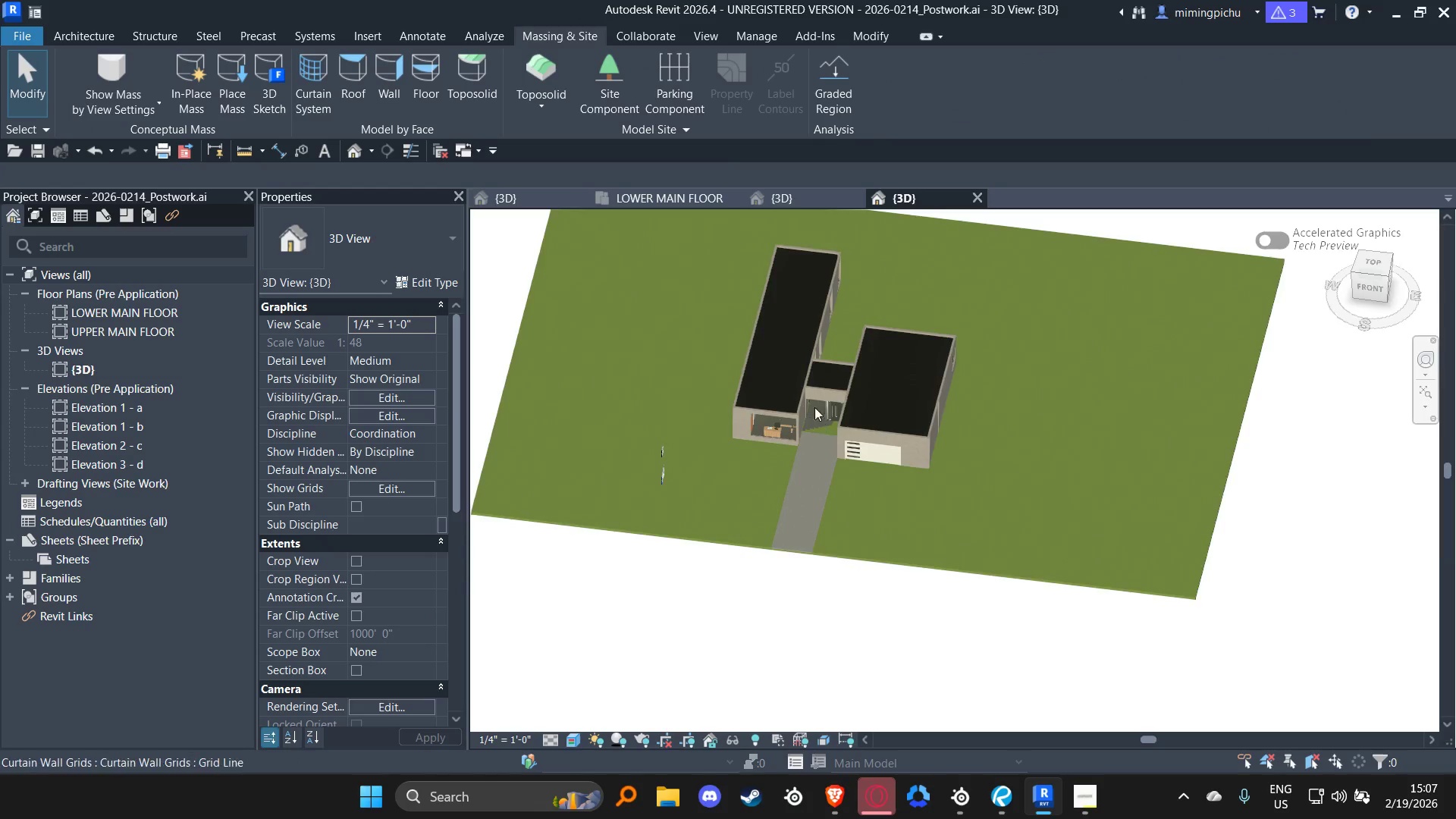 
hold_key(key=ShiftLeft, duration=0.56)
 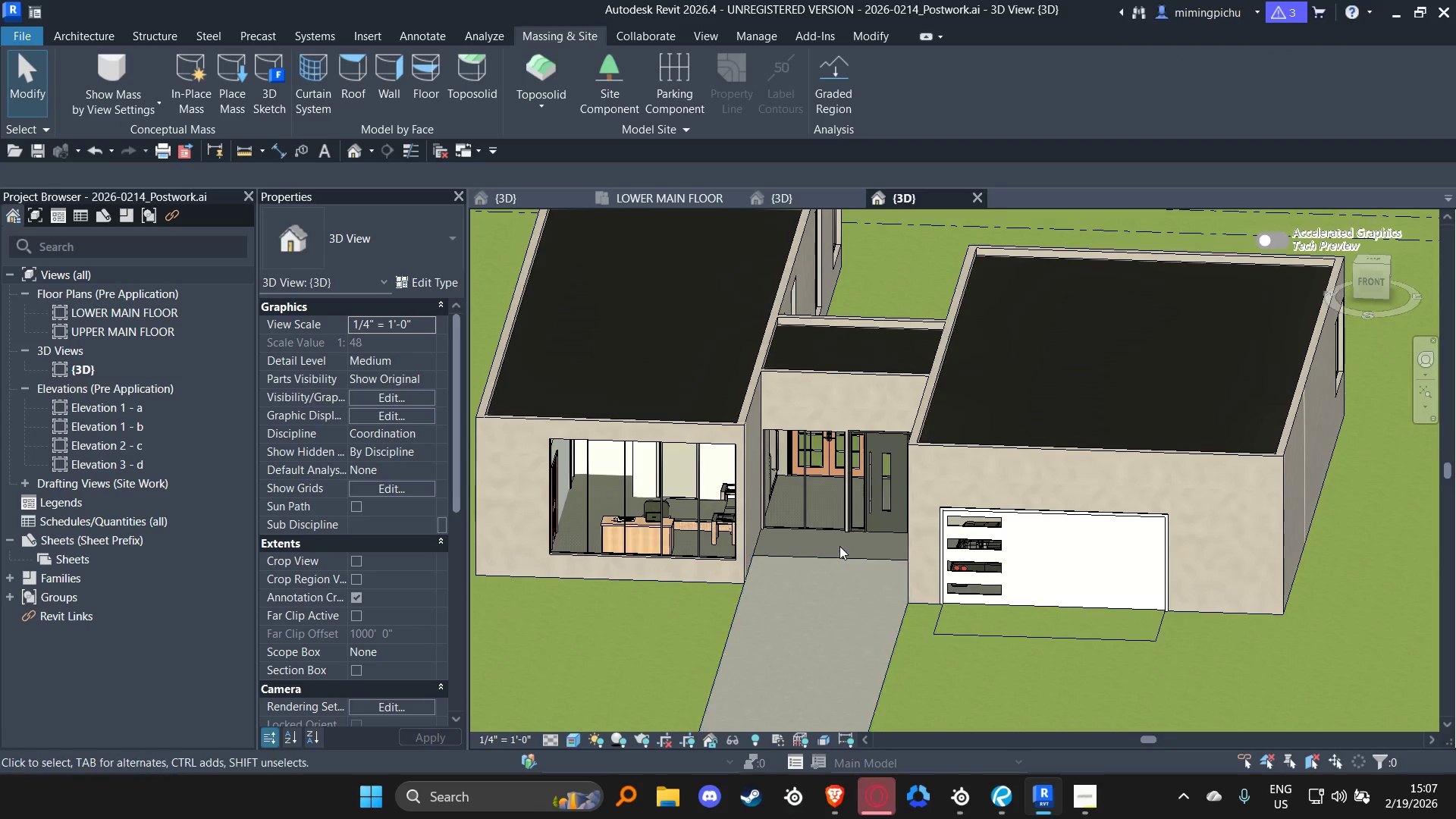 
scroll: coordinate [821, 434], scroll_direction: up, amount: 10.0
 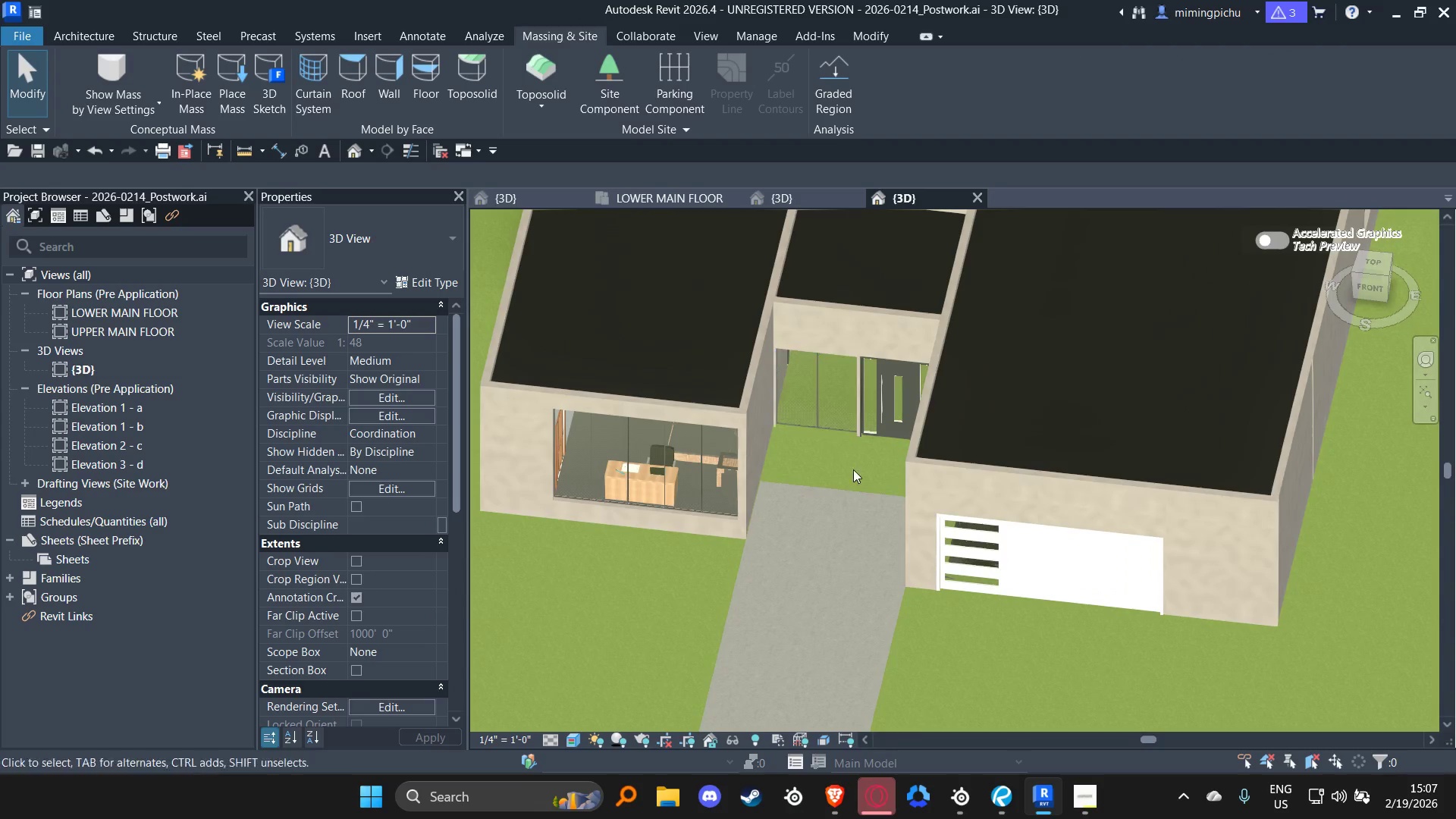 
scroll: coordinate [857, 491], scroll_direction: down, amount: 7.0
 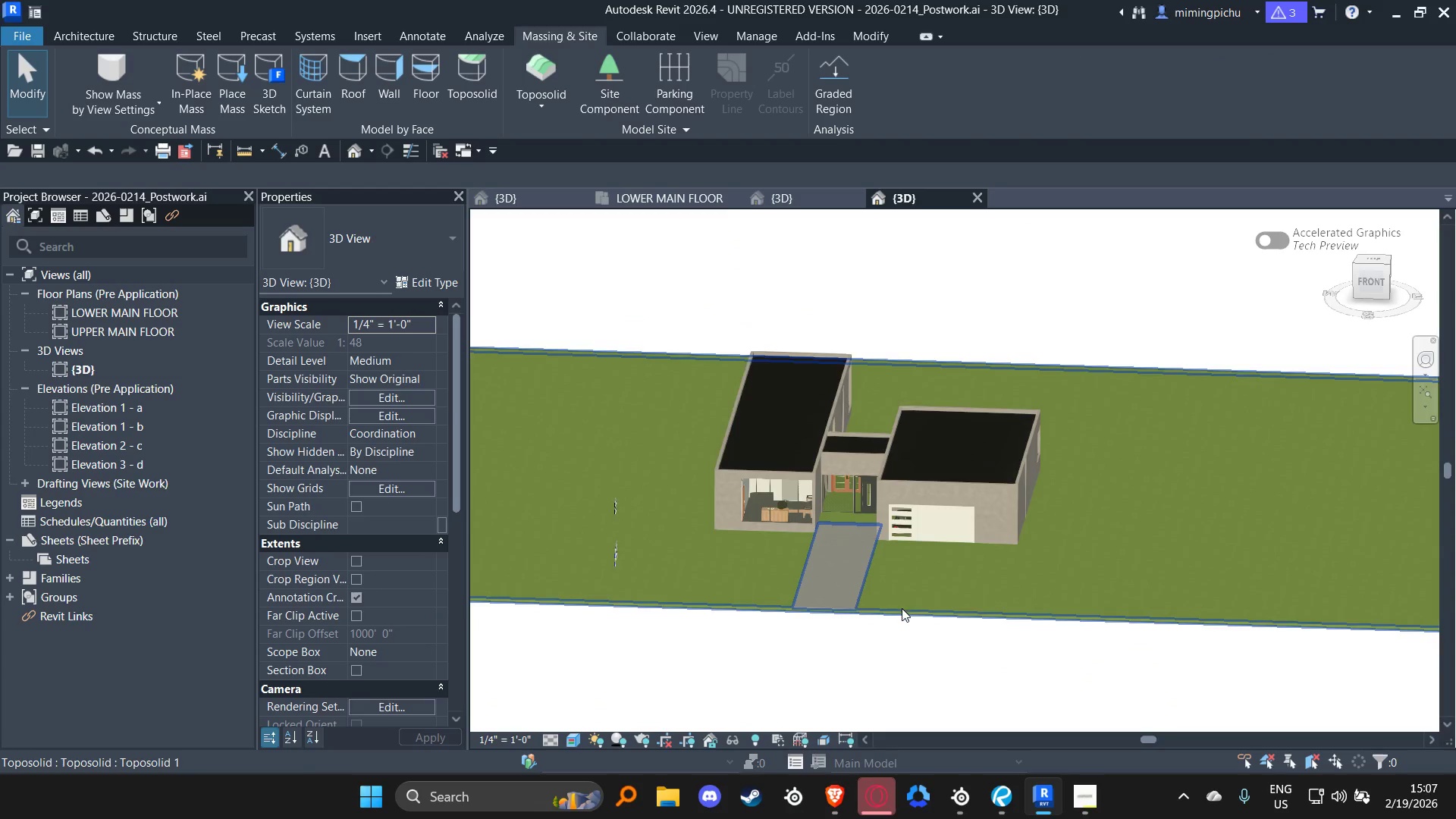 
left_click([902, 608])
 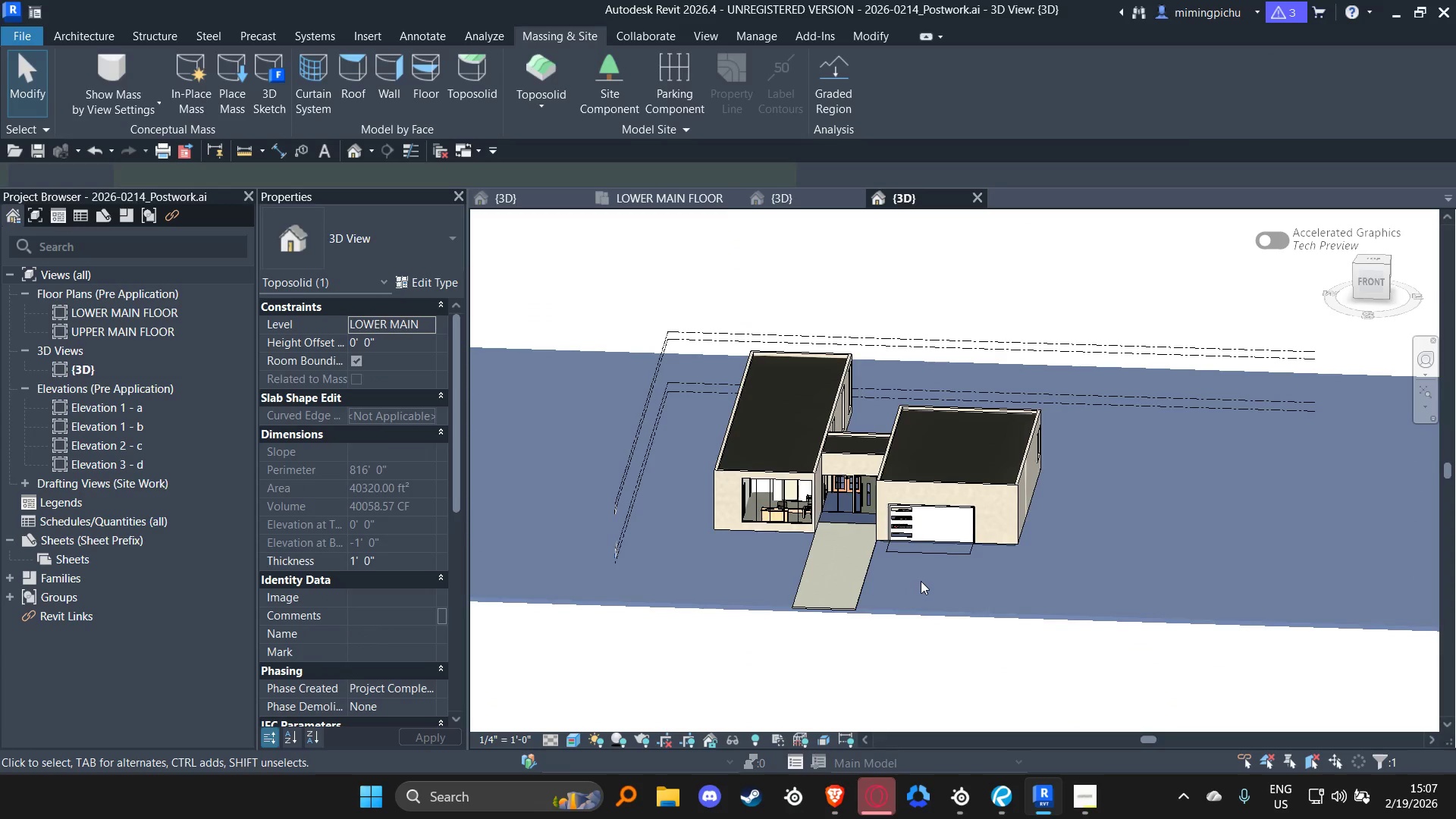 
scroll: coordinate [710, 490], scroll_direction: up, amount: 3.0
 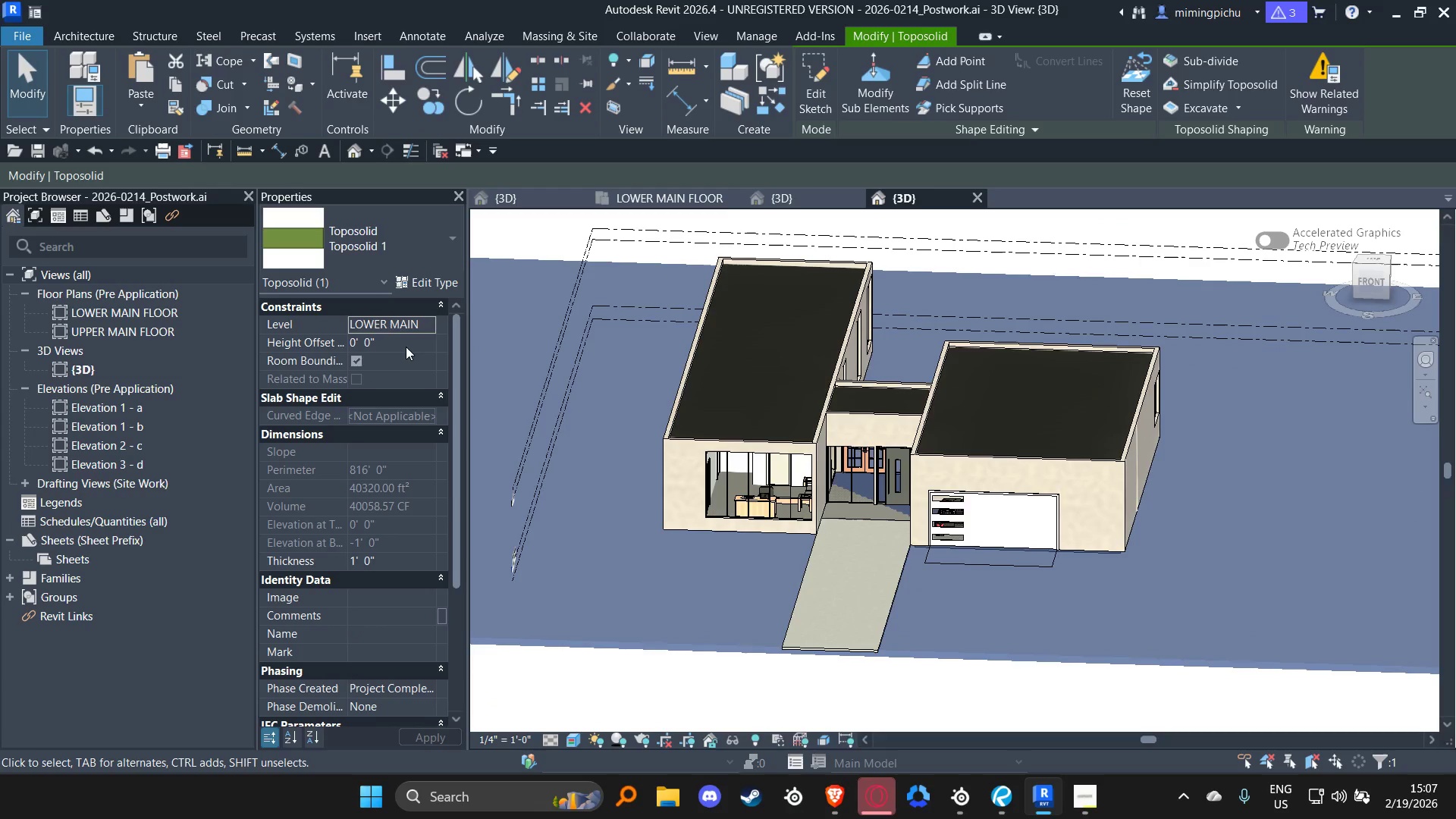 
left_click([405, 344])
 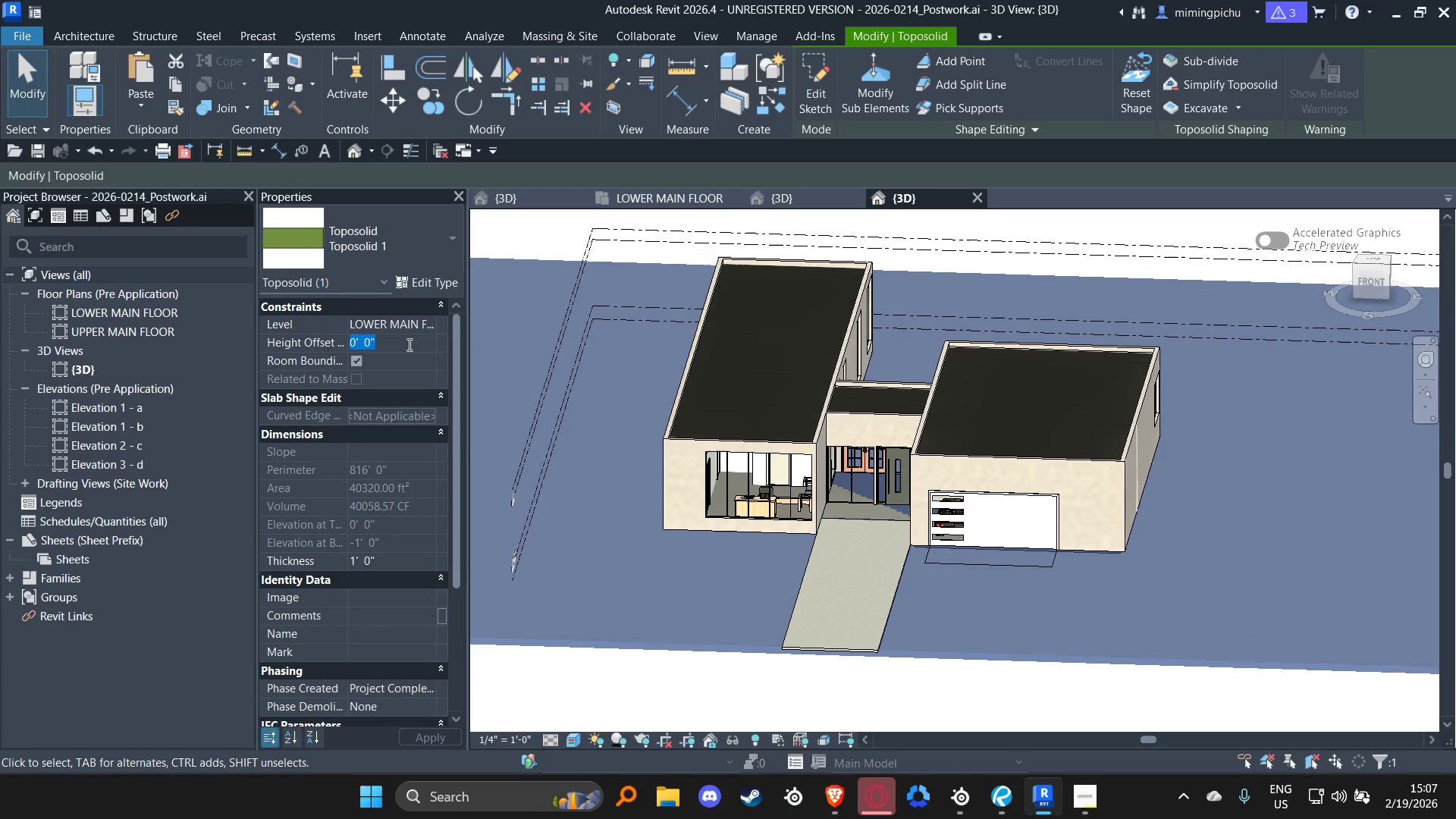 
key(Minus)
 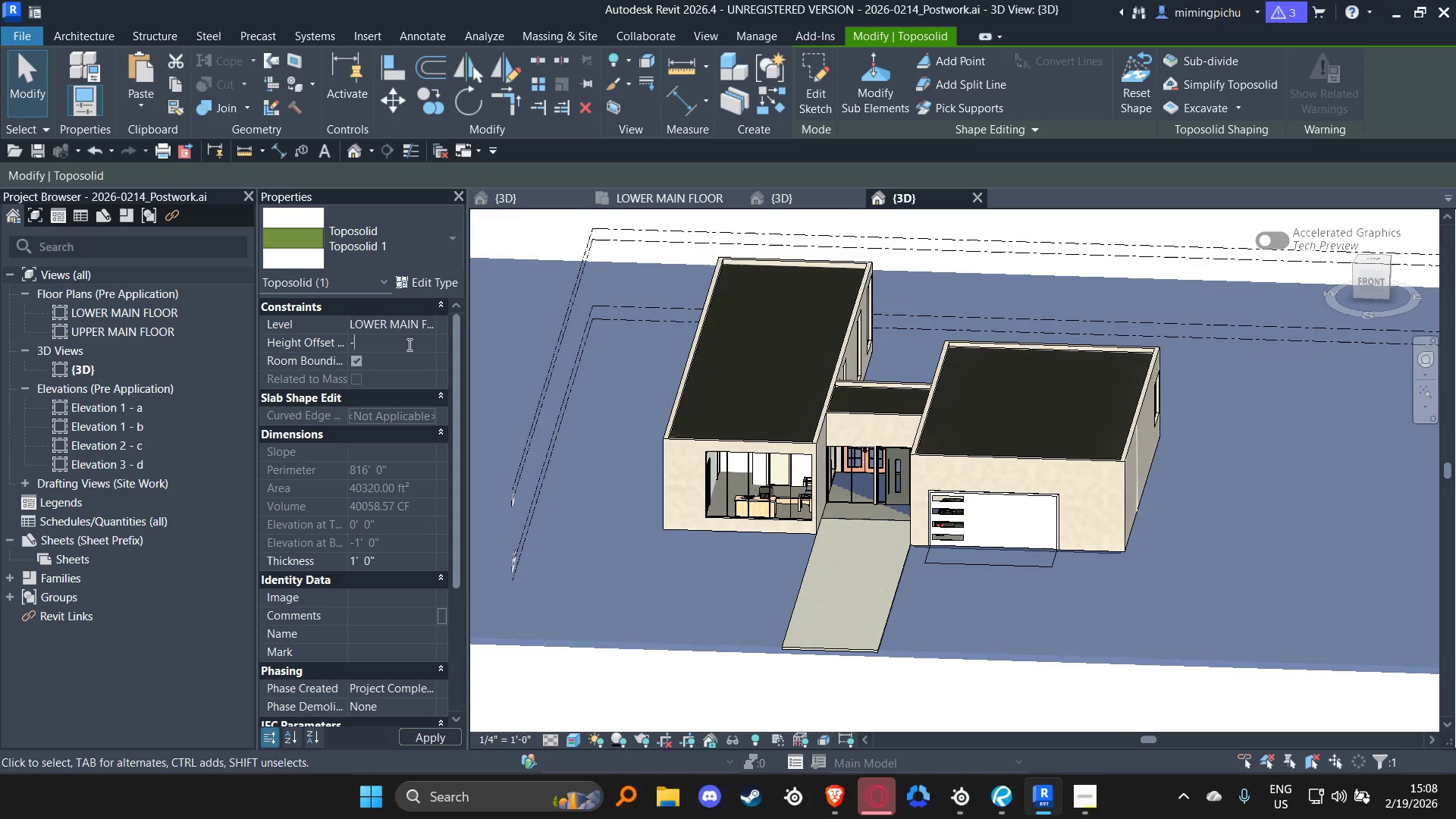 
key(6)
 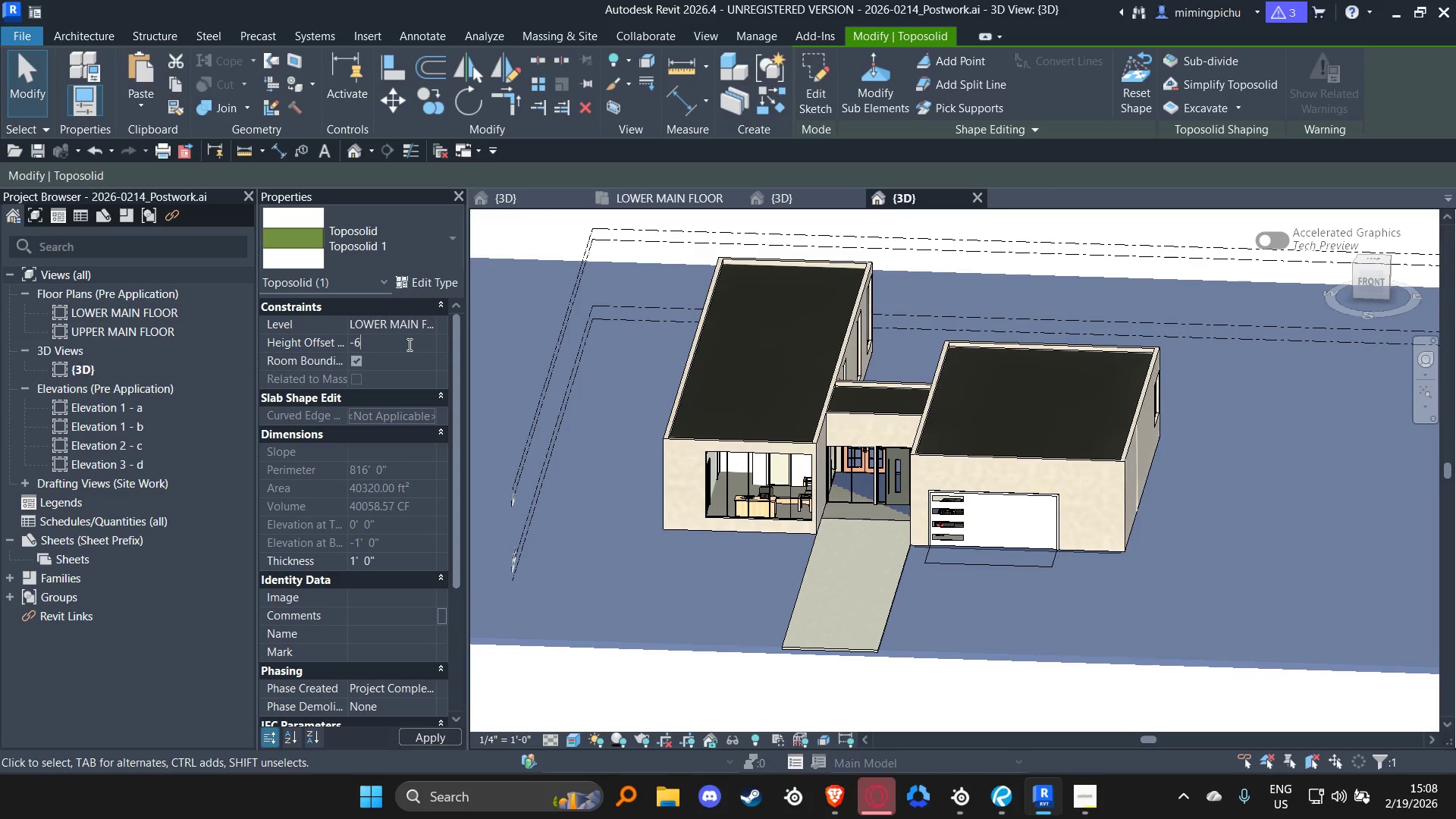 
key(Shift+ShiftRight)
 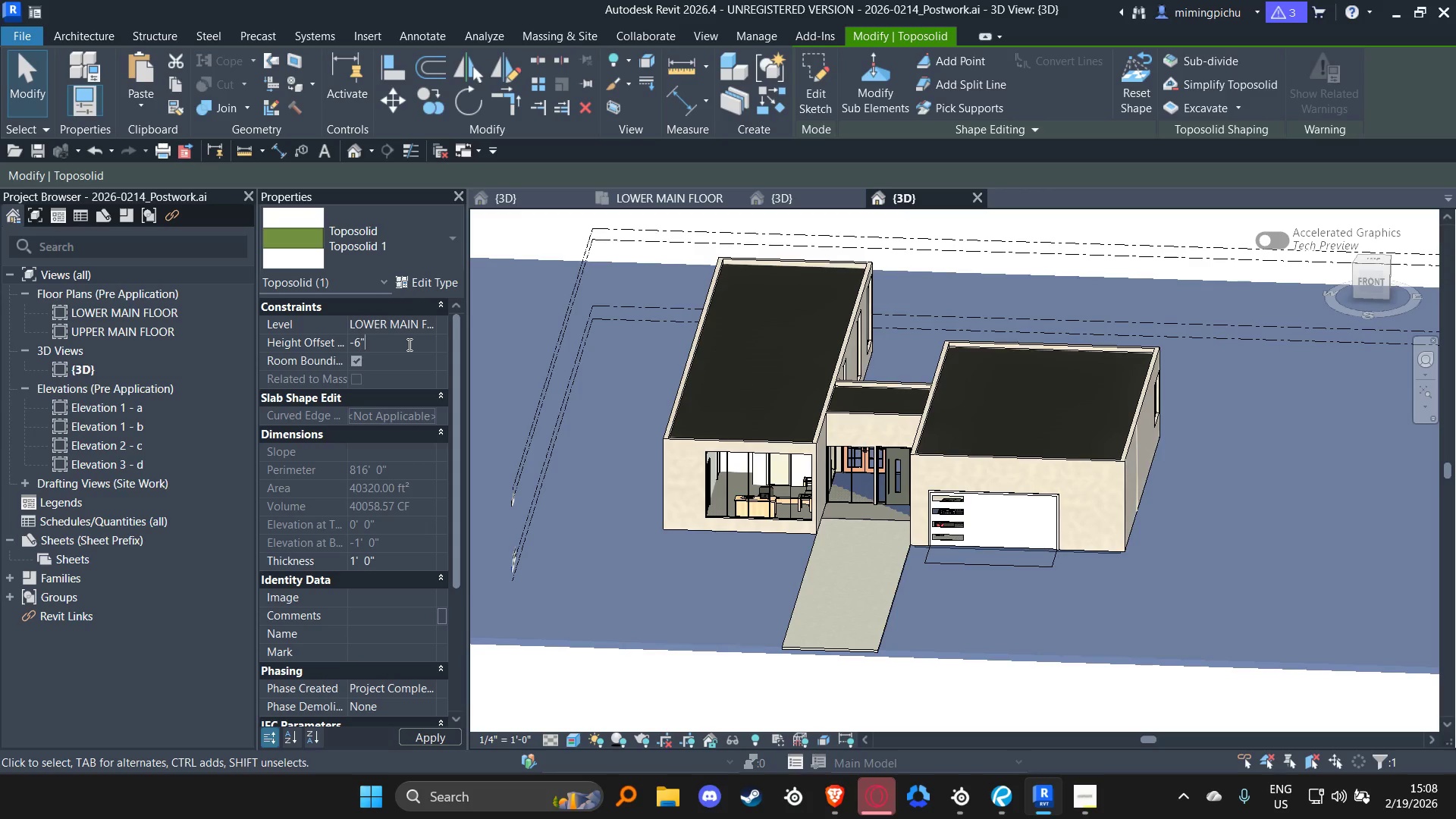 
key(Shift+Quote)
 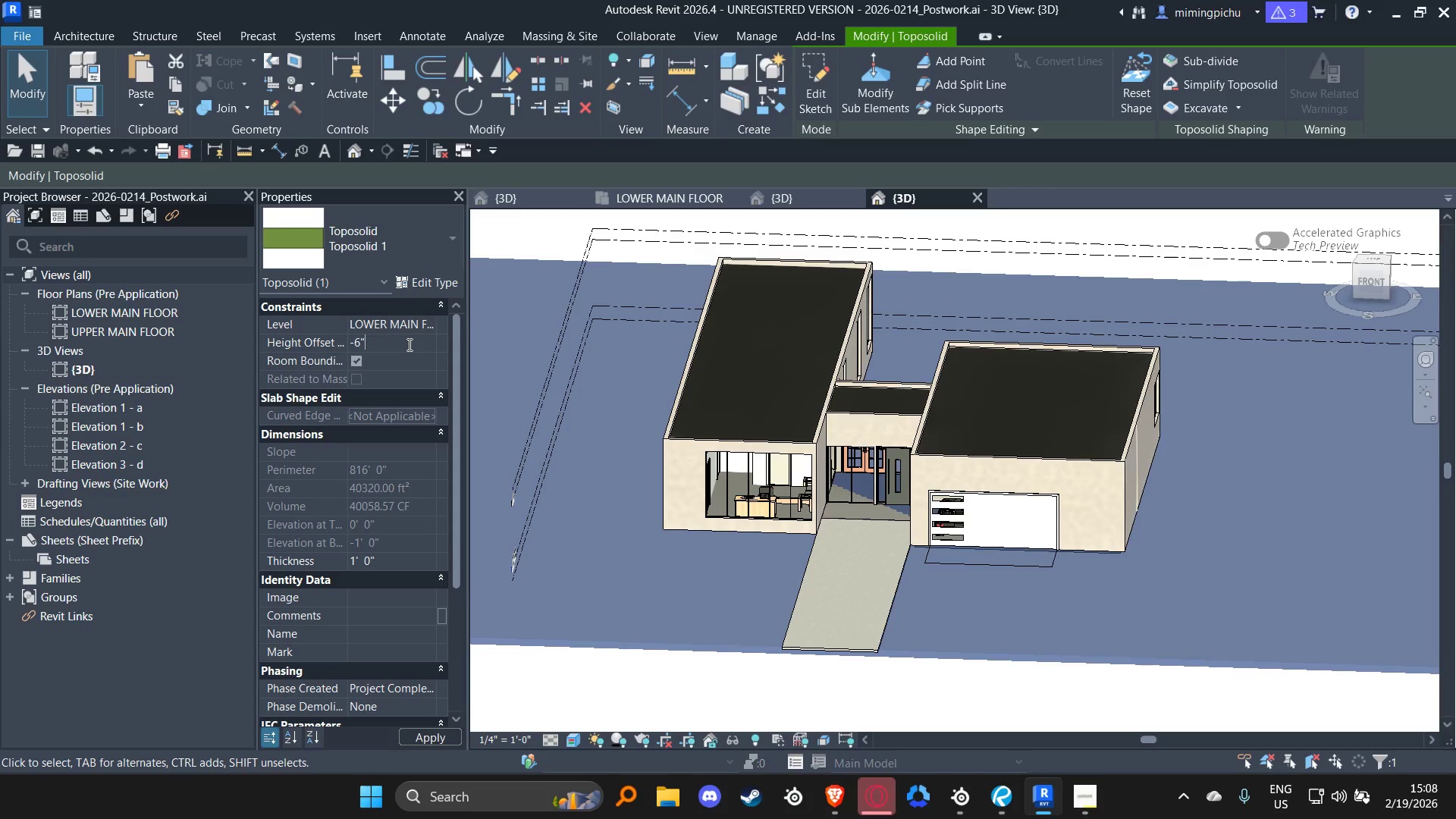 
key(Enter)
 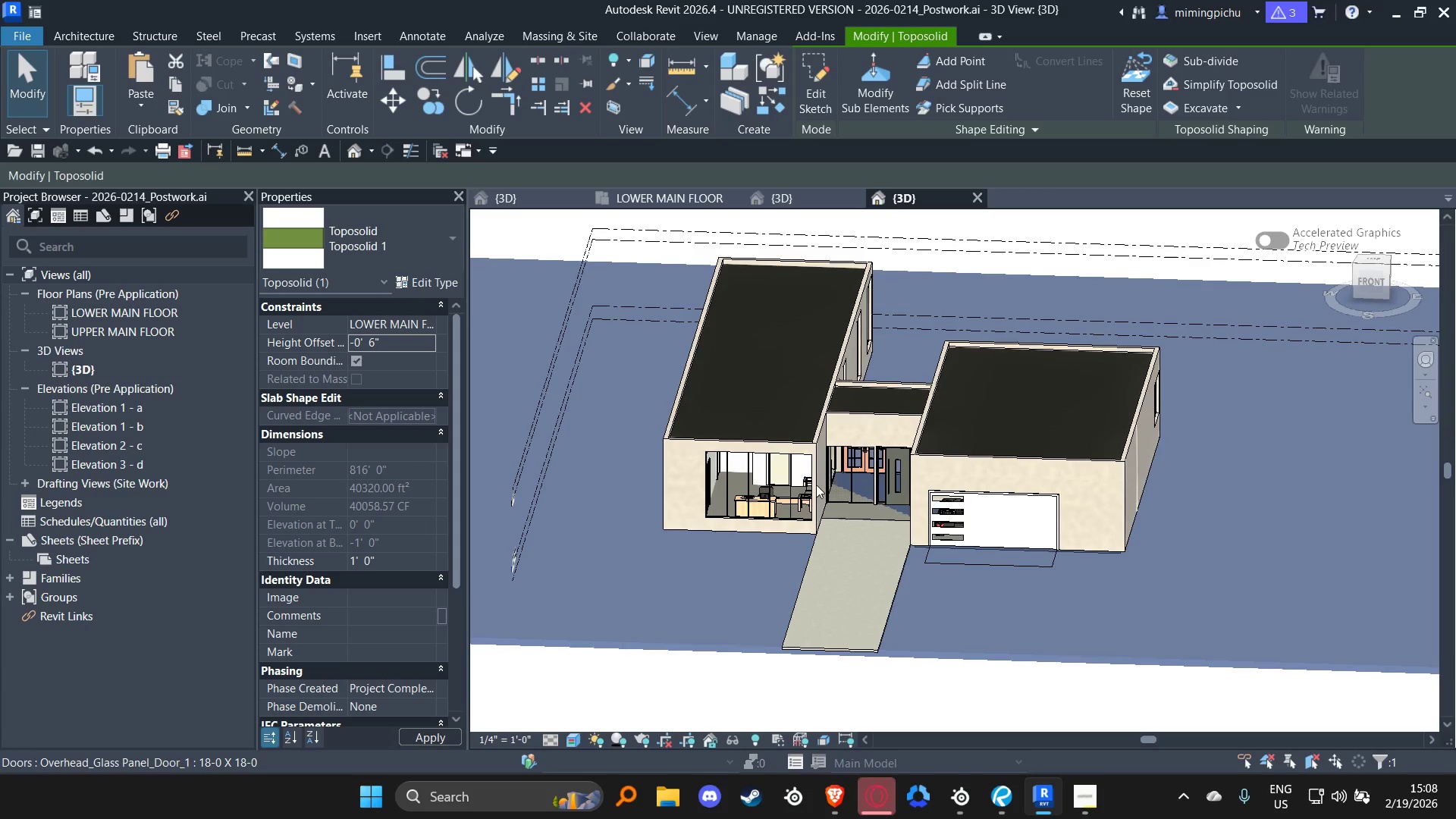 
key(Escape)
 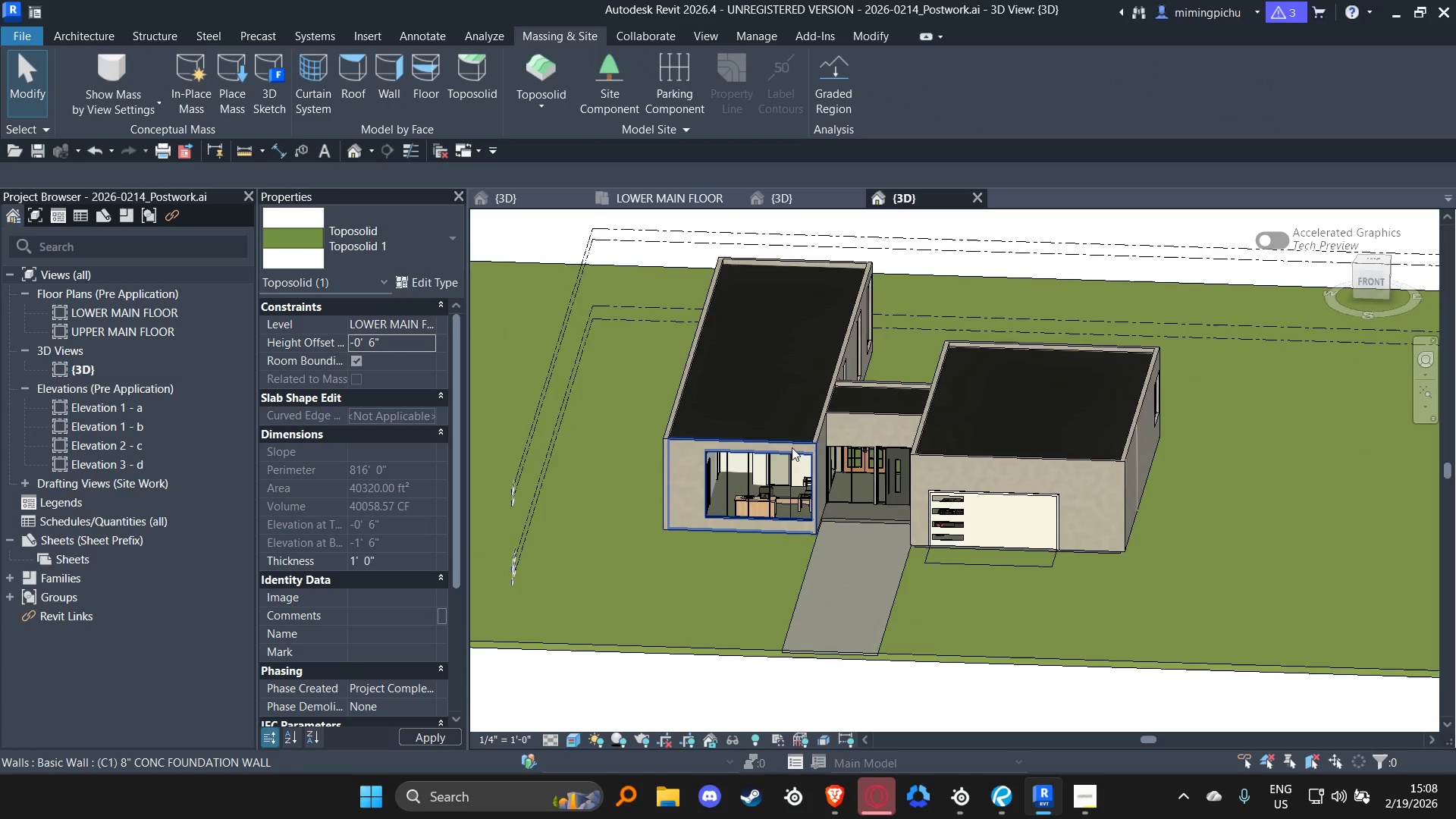 
hold_key(key=ShiftLeft, duration=1.5)
 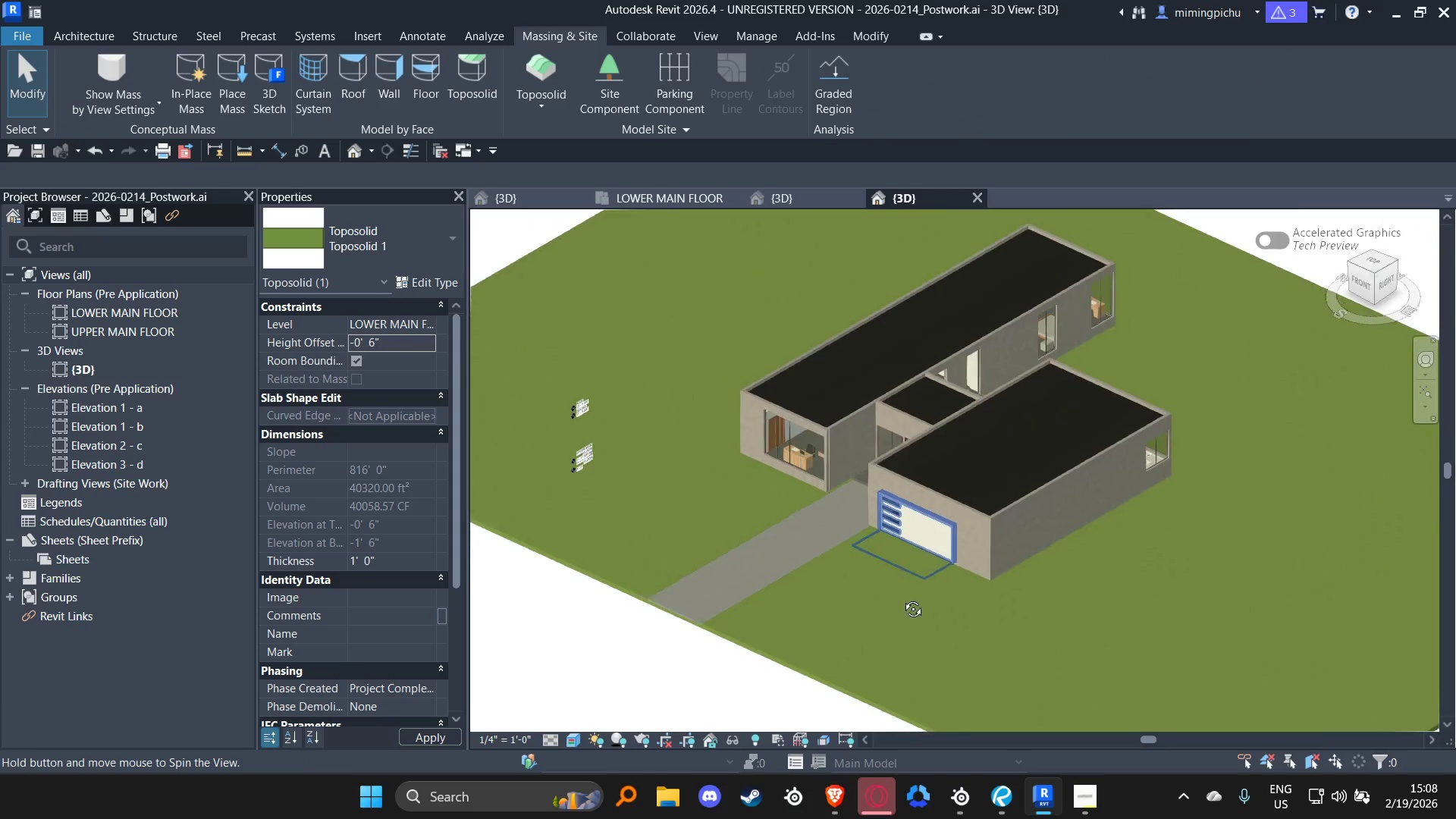 
scroll: coordinate [803, 453], scroll_direction: down, amount: 2.0
 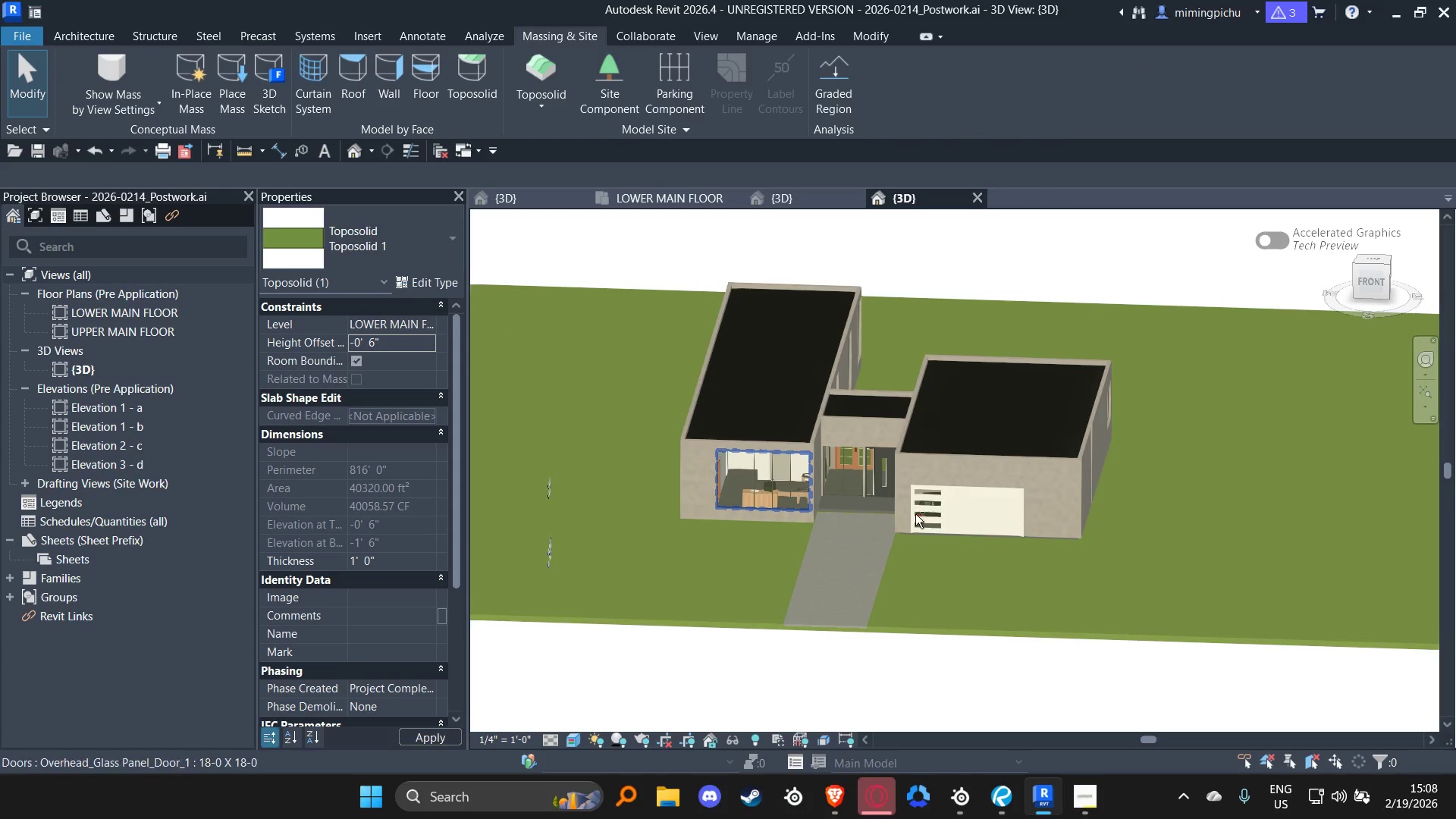 
hold_key(key=ShiftLeft, duration=1.0)
 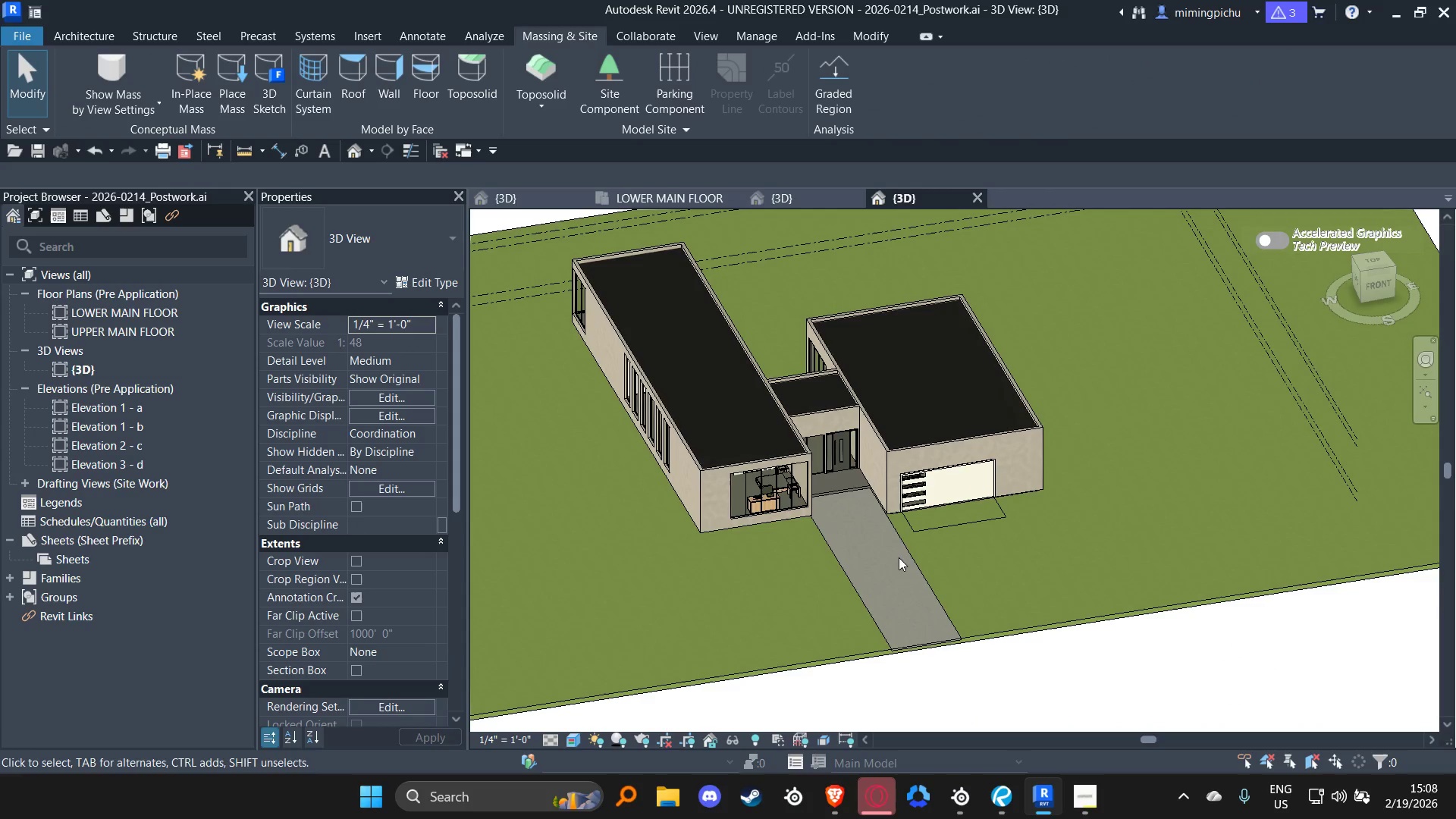 
double_click([904, 557])
 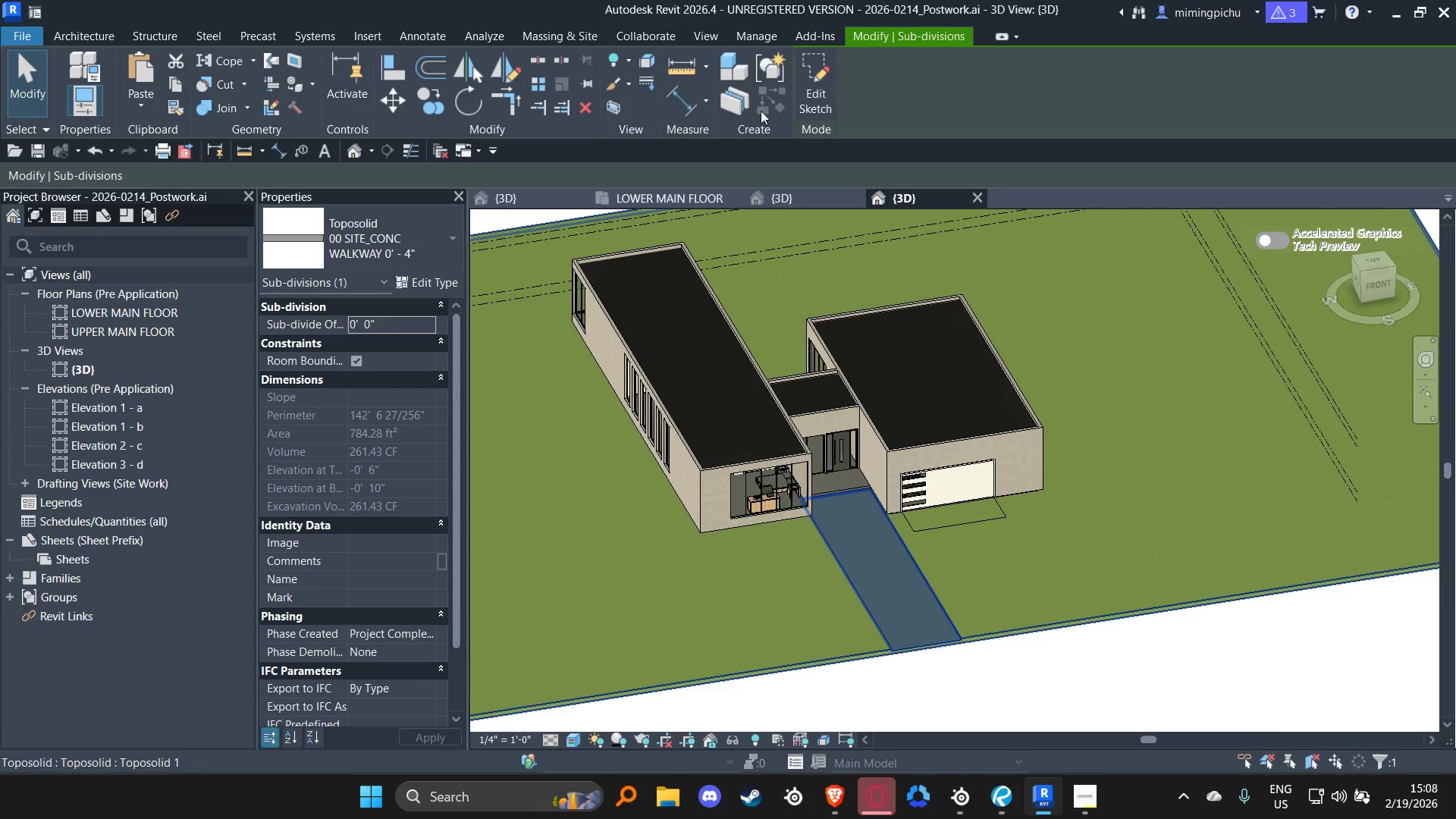 
left_click([822, 96])
 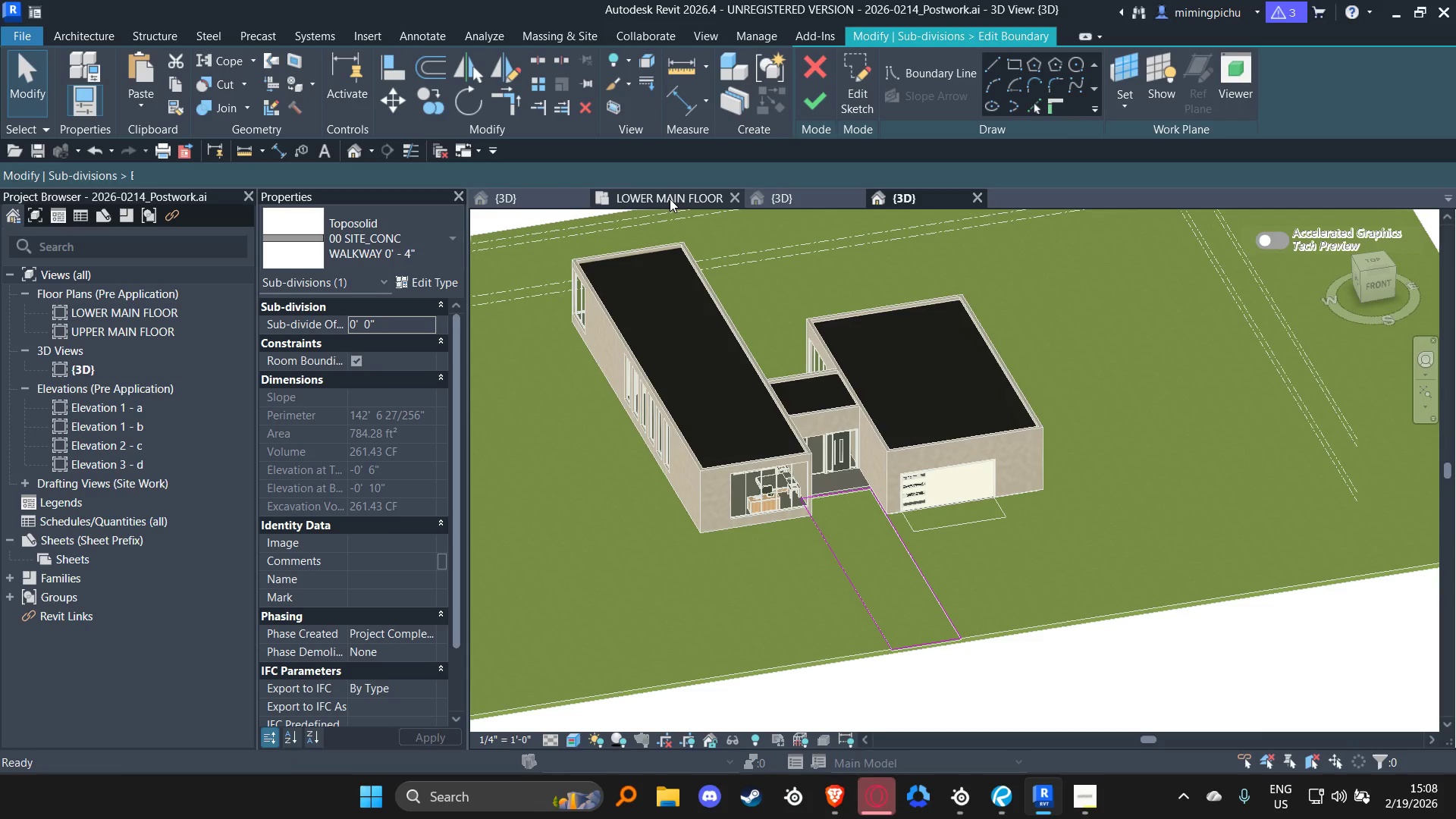 
left_click([670, 198])
 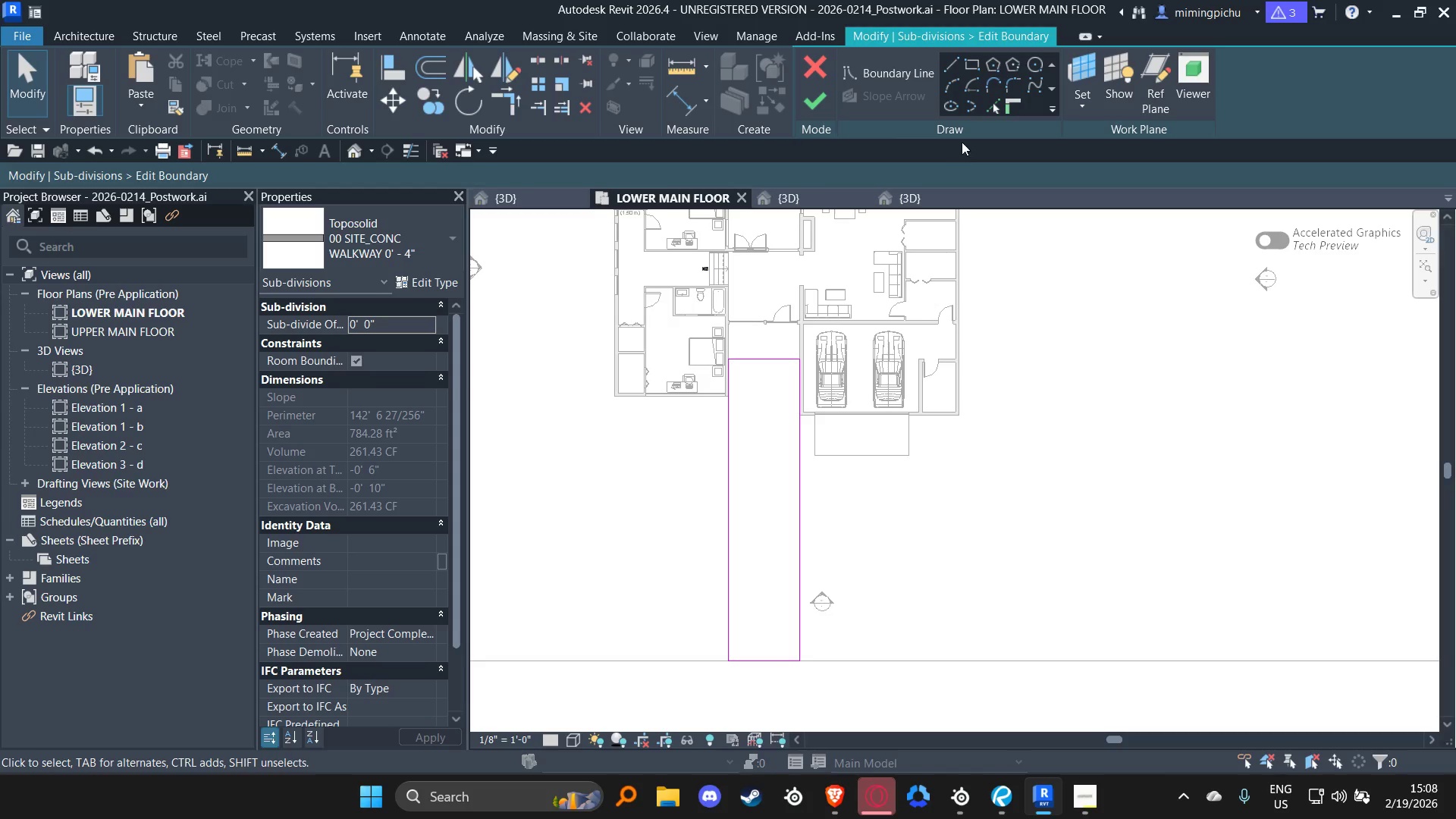 
left_click([989, 108])
 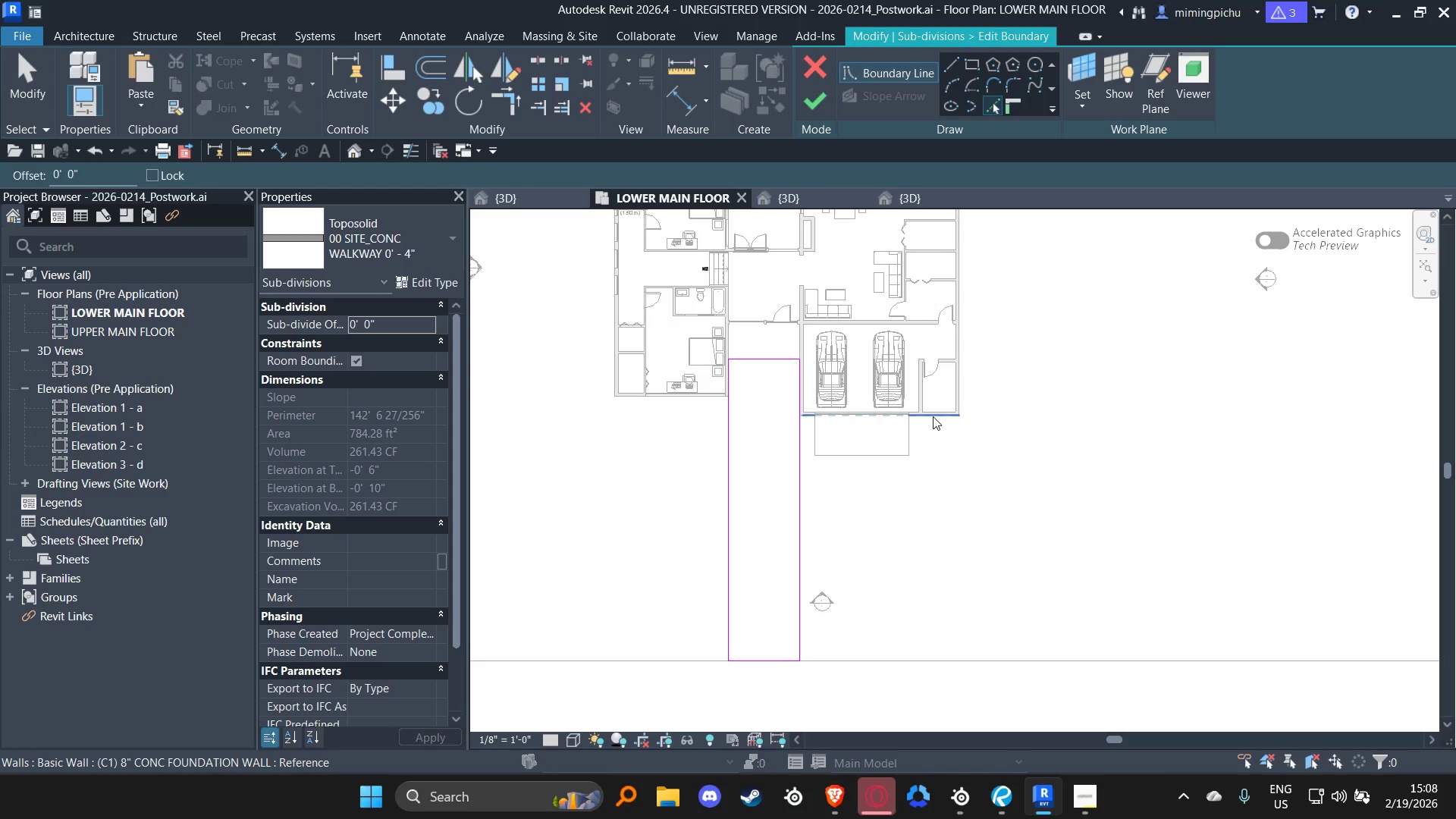 
left_click([933, 416])
 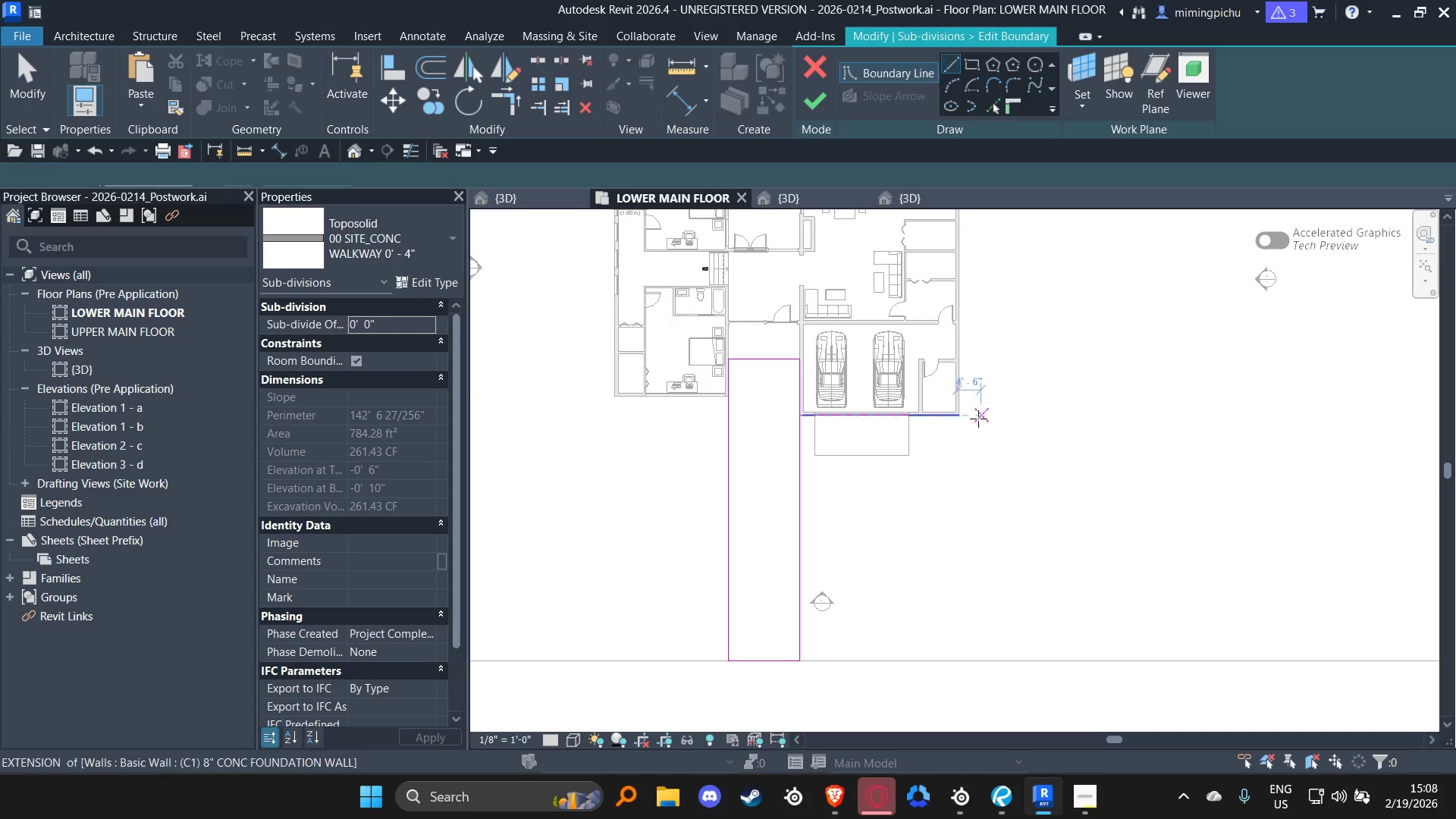 
left_click([964, 416])
 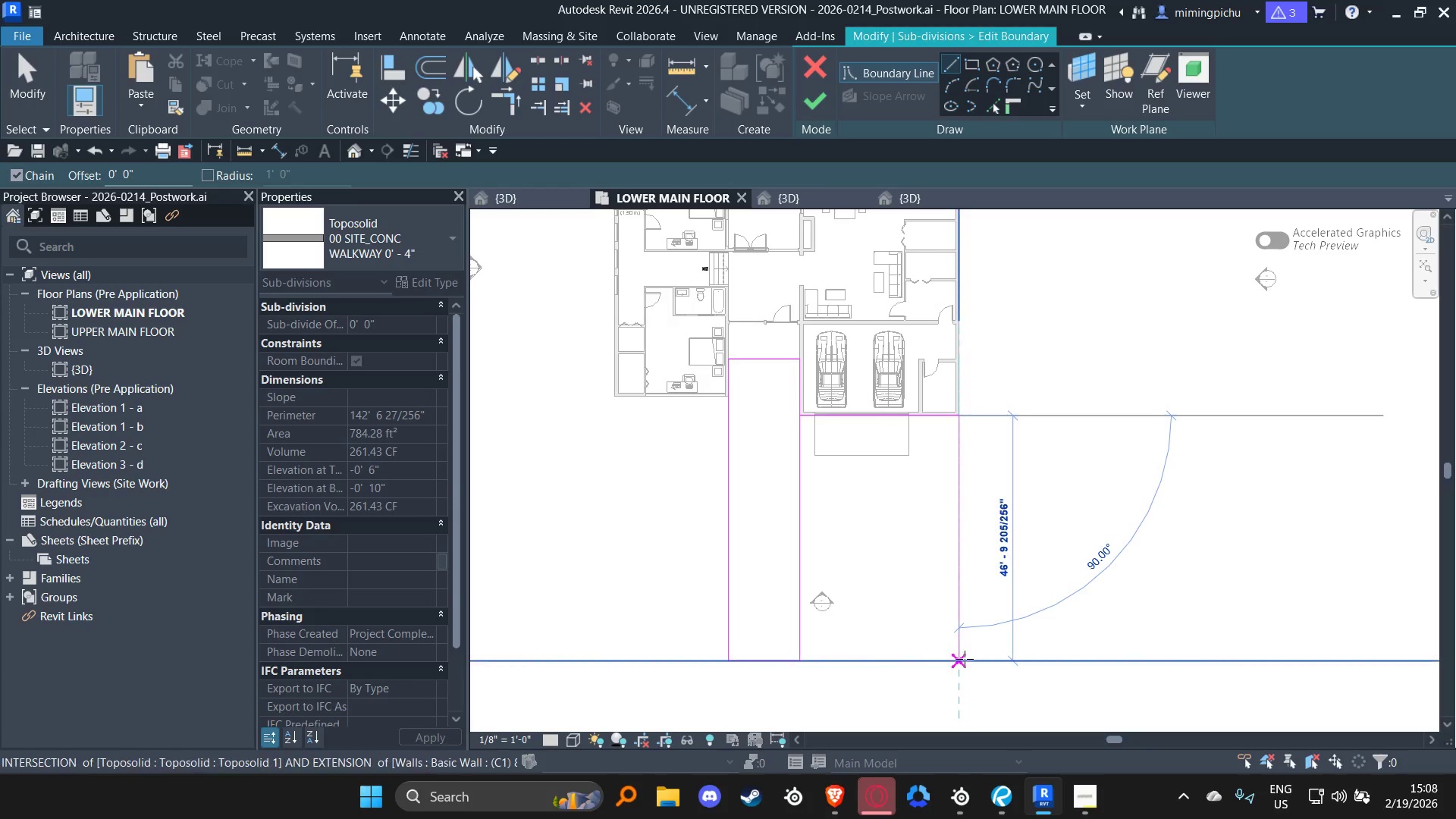 
key(Escape)
key(Escape)
type(tr)
 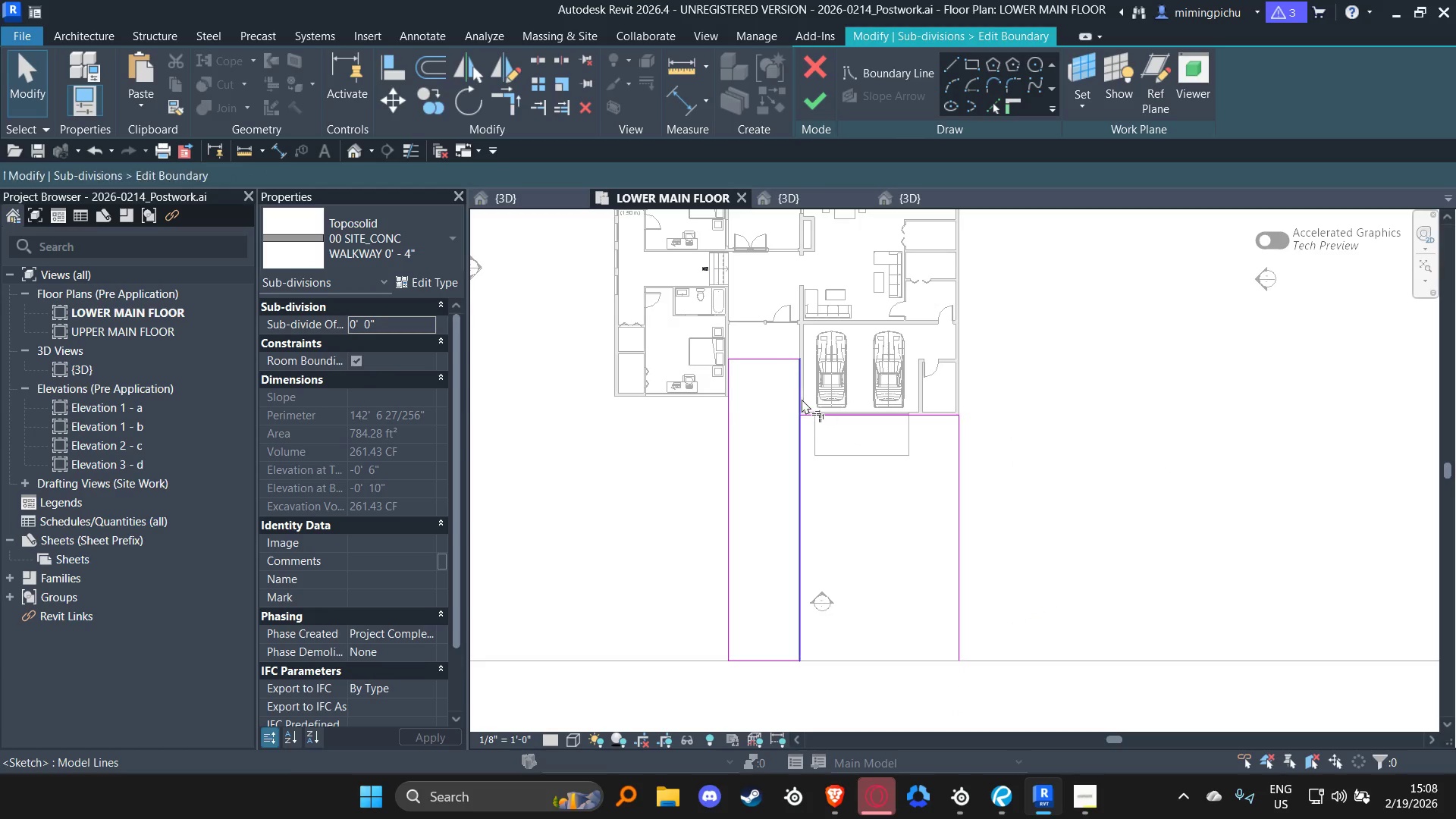 
left_click([797, 391])
 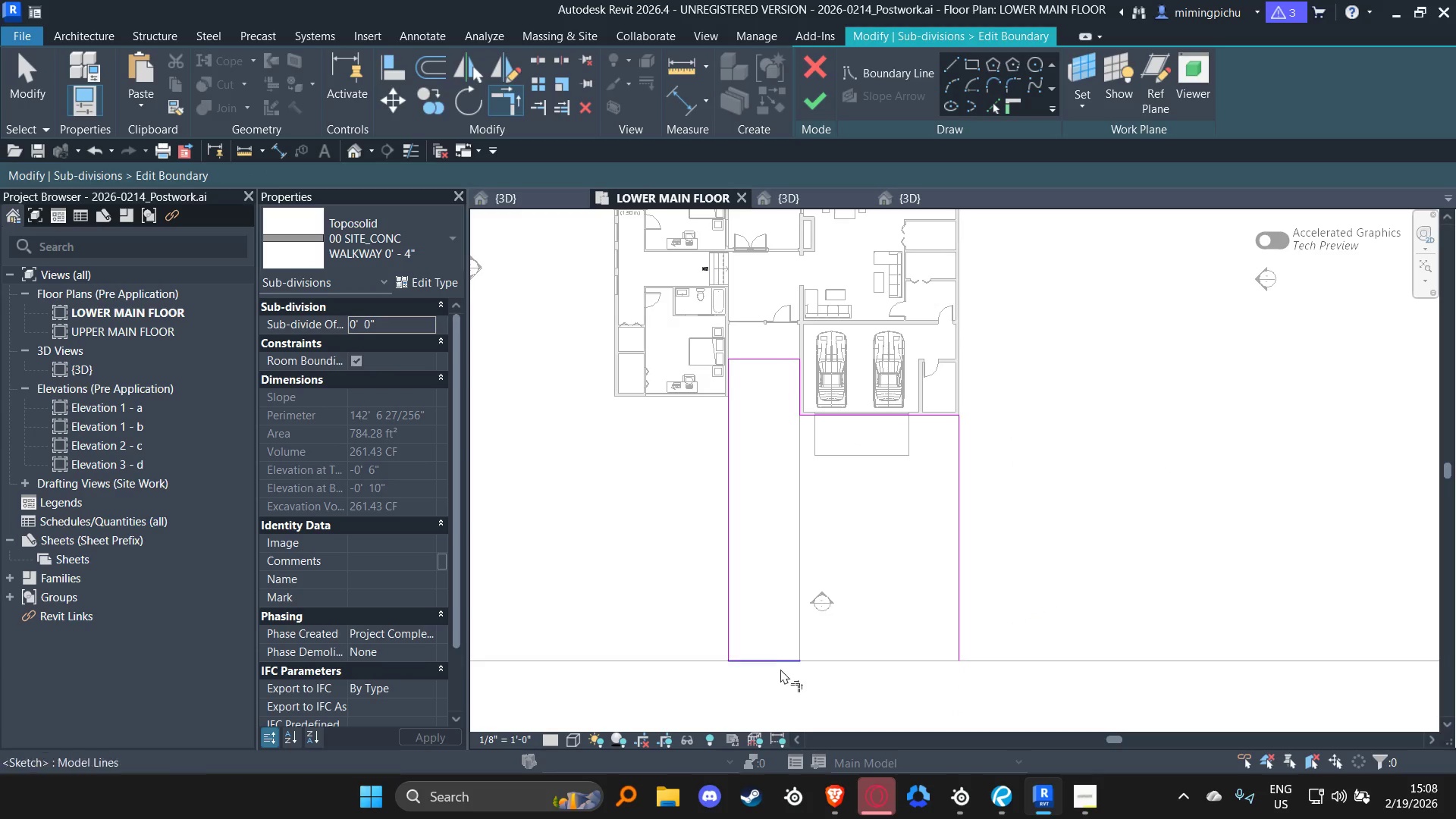 
left_click([774, 659])
 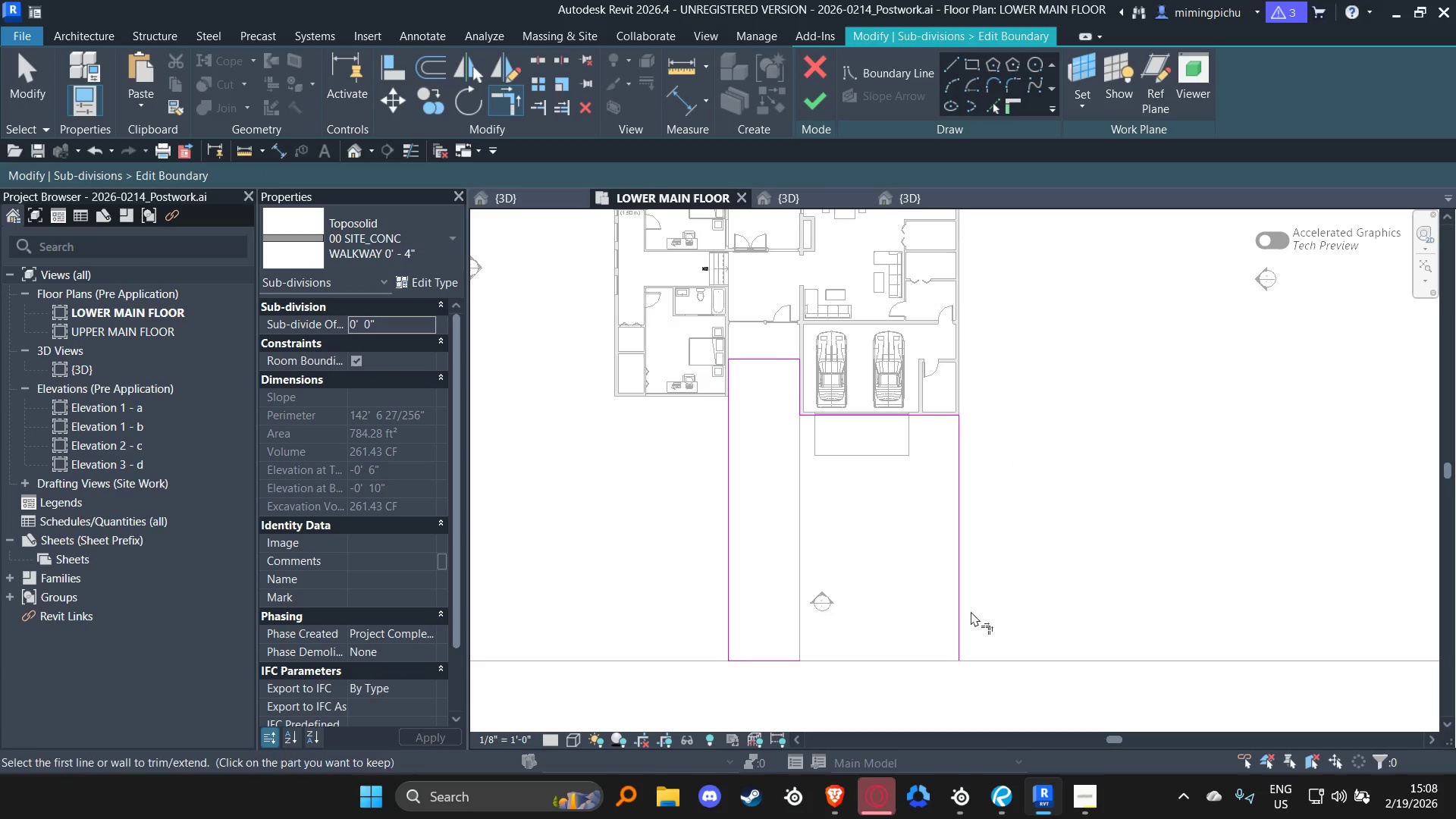 
double_click([962, 608])
 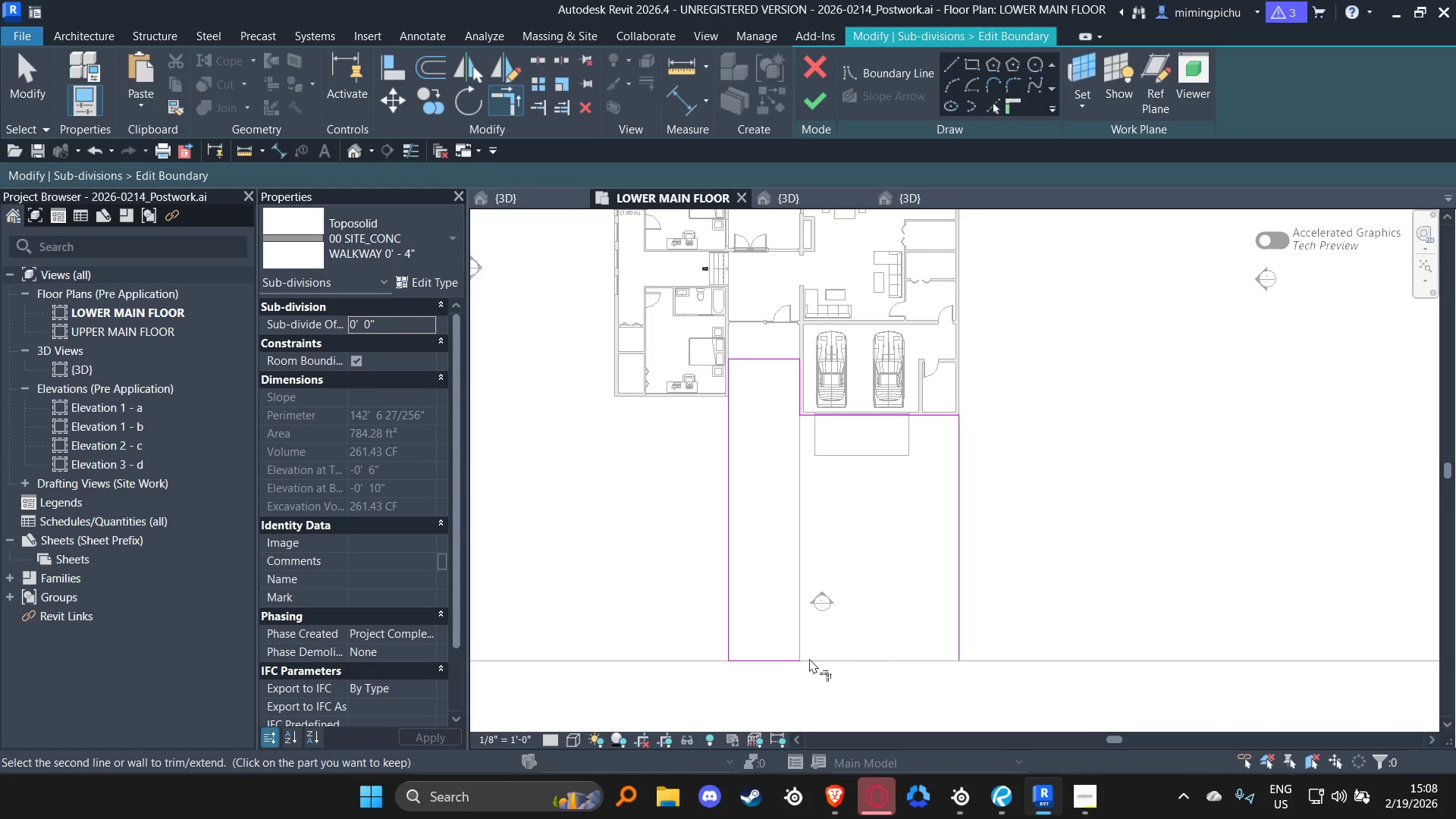 
left_click([771, 661])
 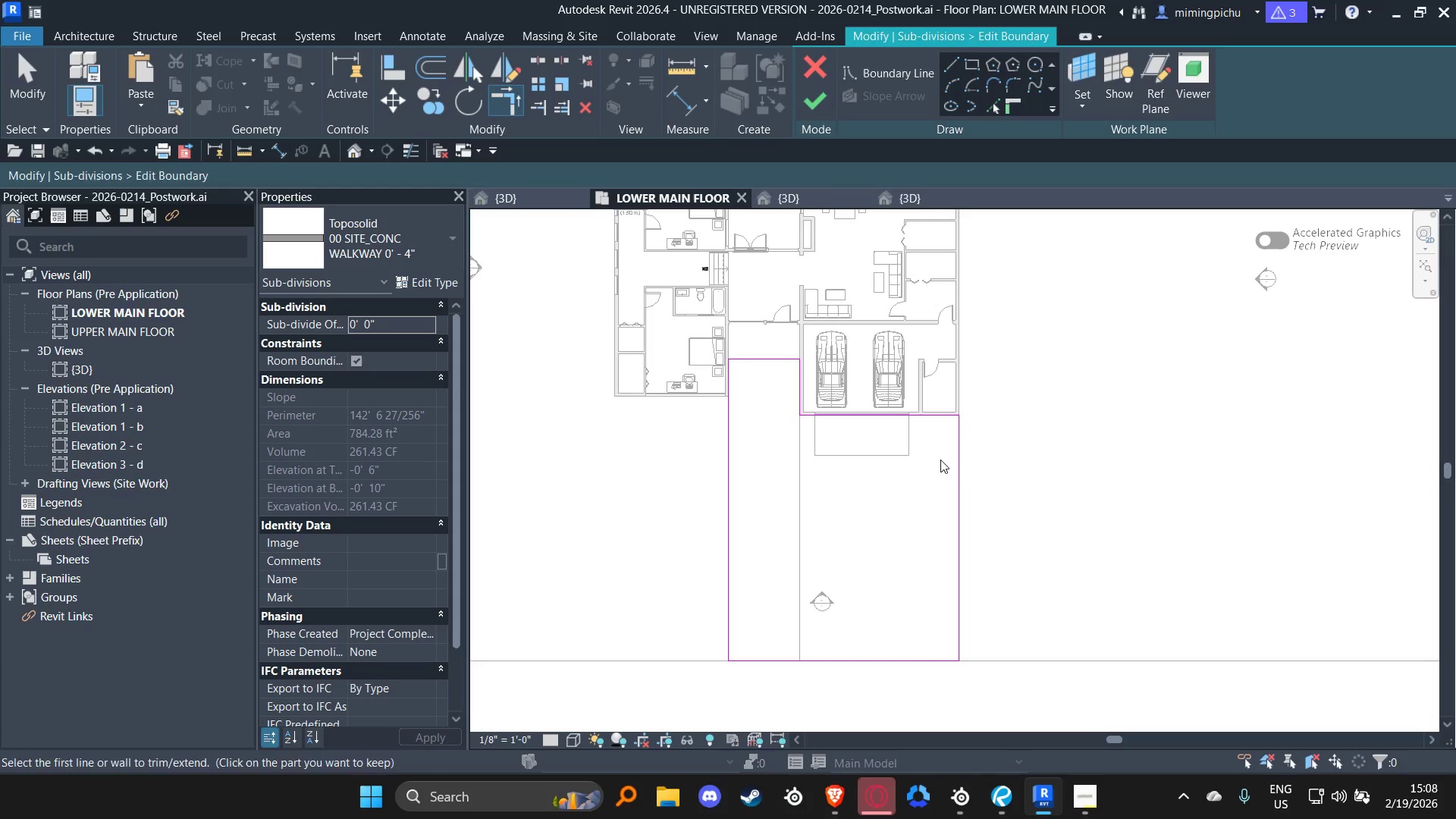 
key(Escape)
 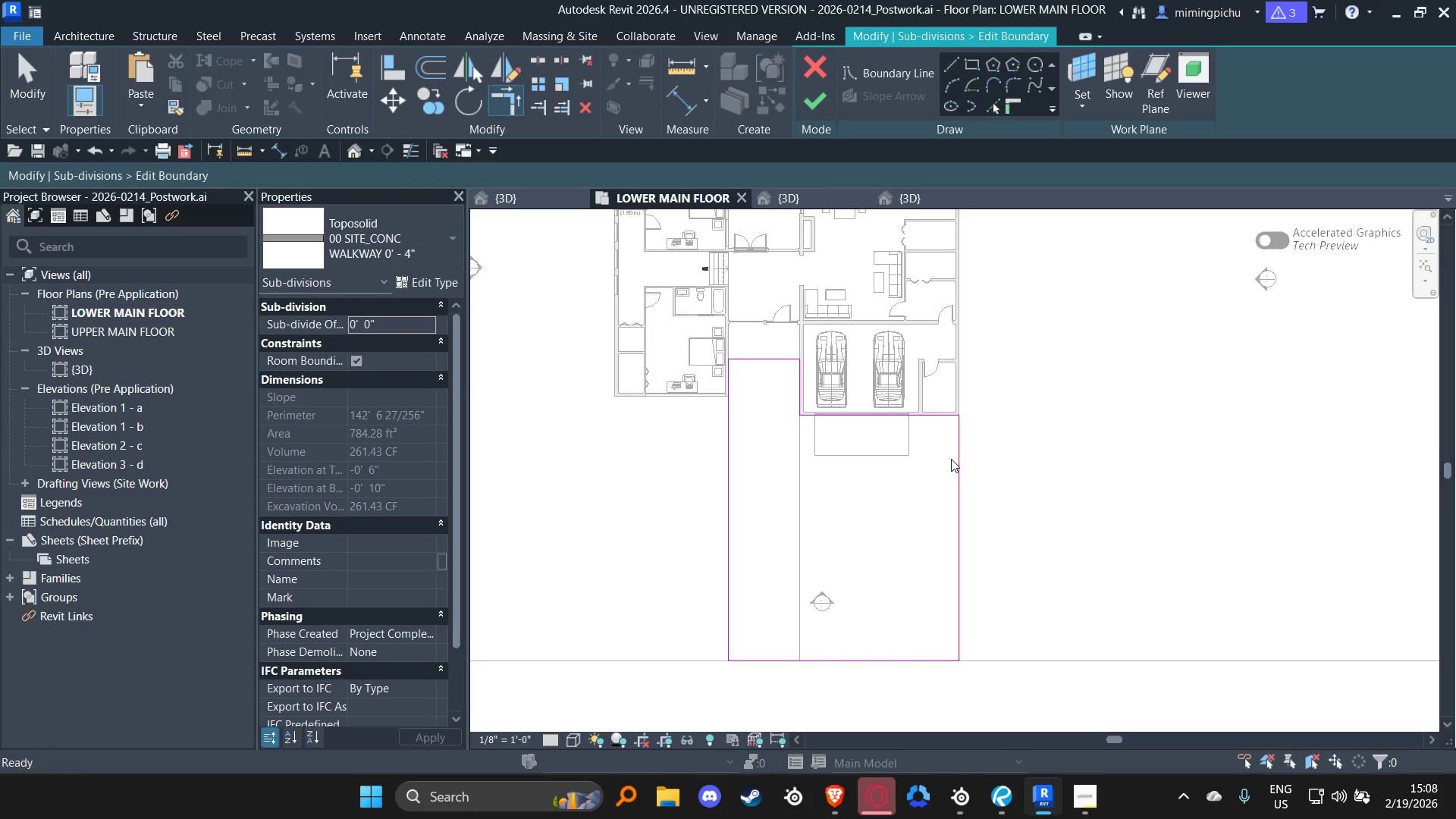 
key(Escape)
 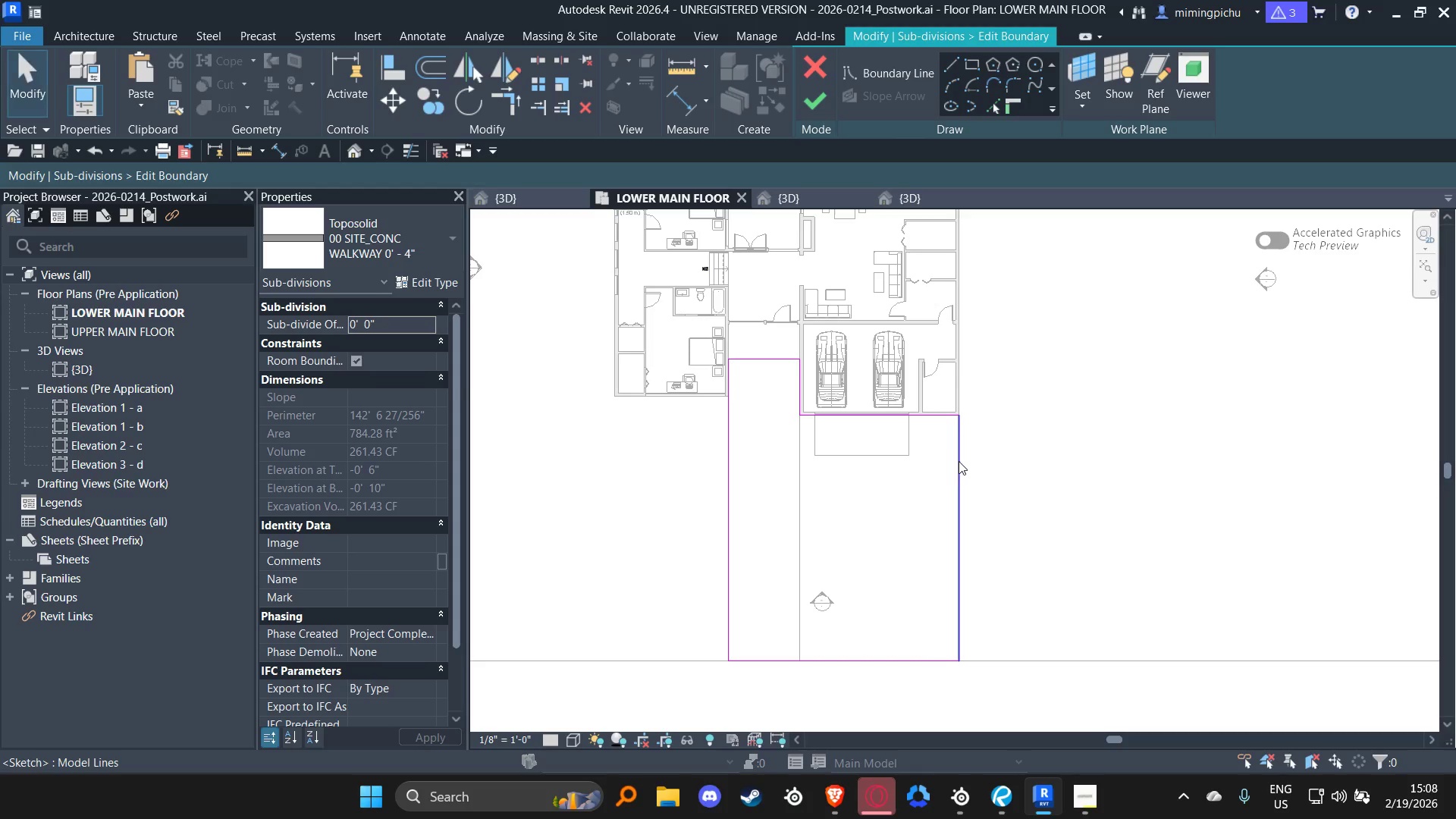 
left_click_drag(start_coordinate=[959, 461], to_coordinate=[921, 459])
 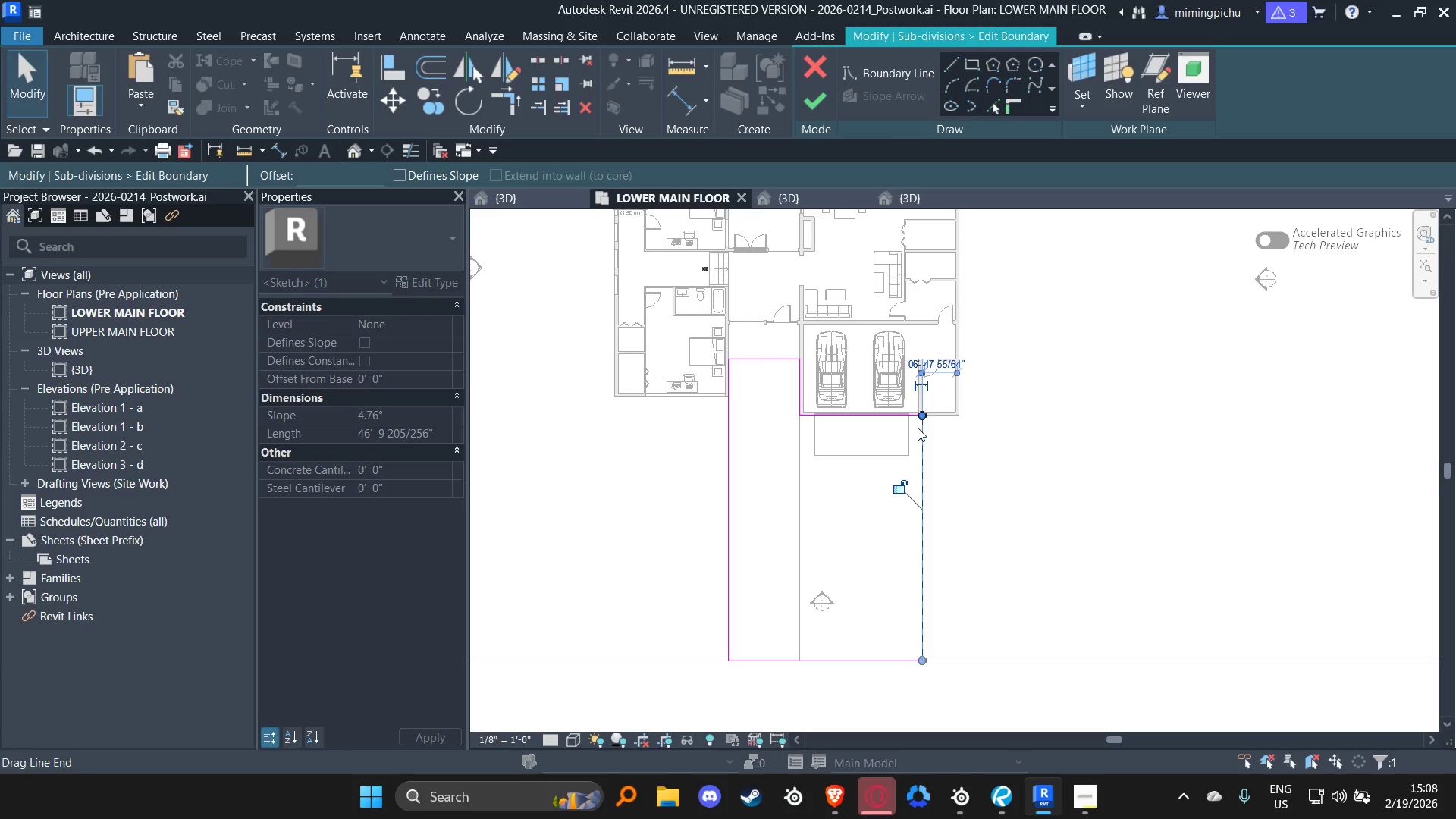 
scroll: coordinate [925, 436], scroll_direction: up, amount: 7.0
 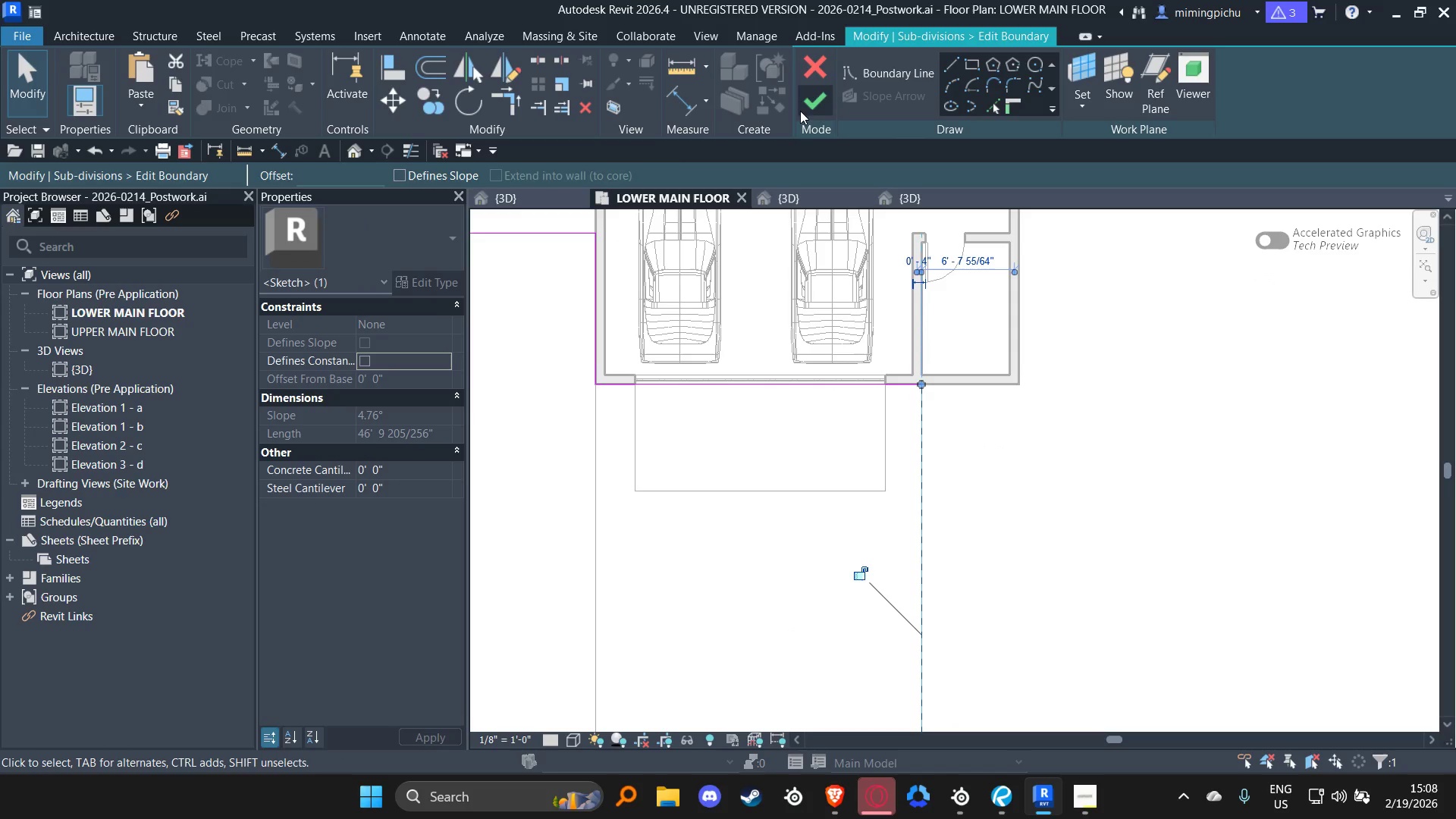 
left_click([802, 99])
 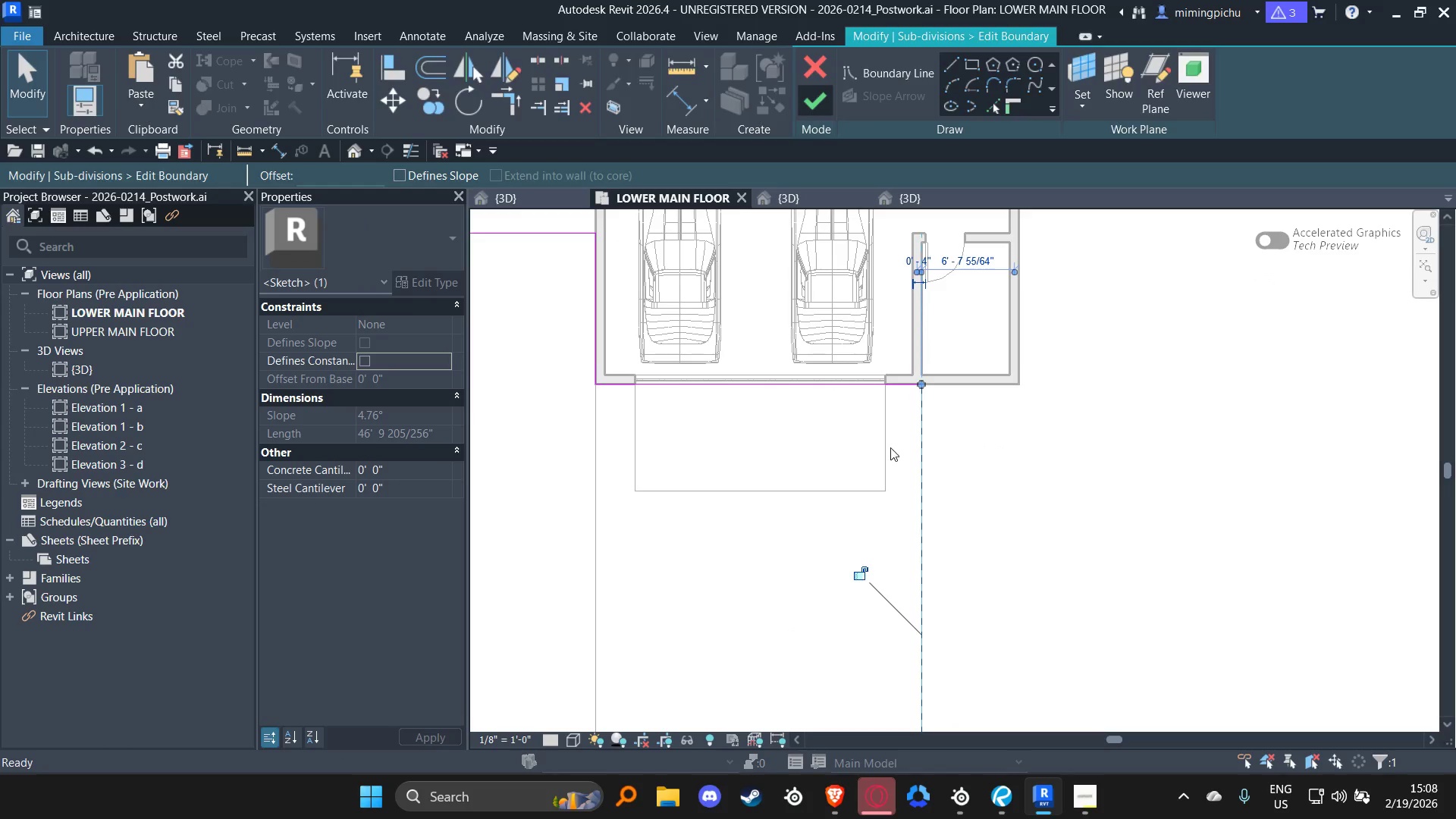 
left_click([972, 478])
 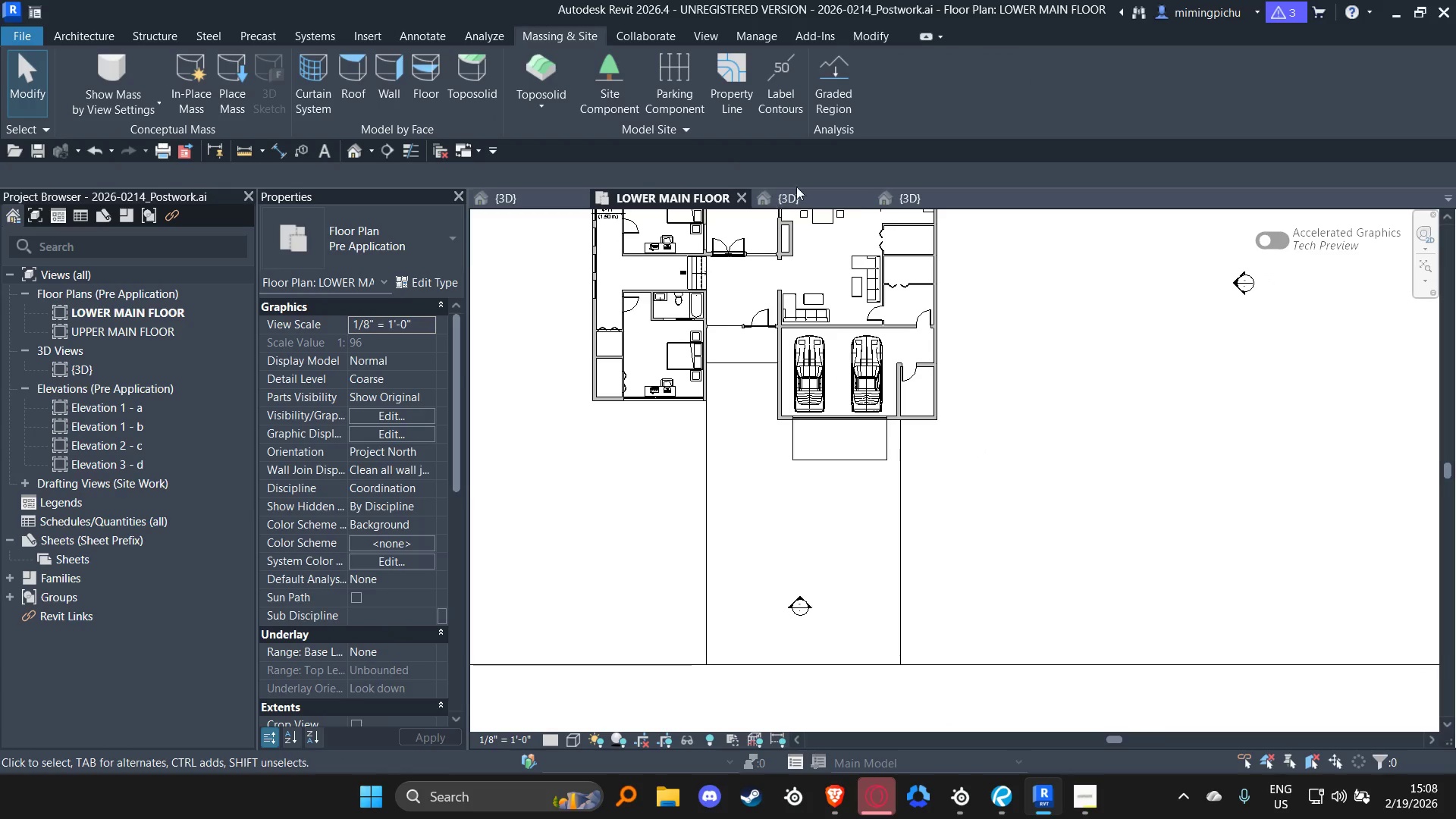 
scroll: coordinate [887, 440], scroll_direction: down, amount: 7.0
 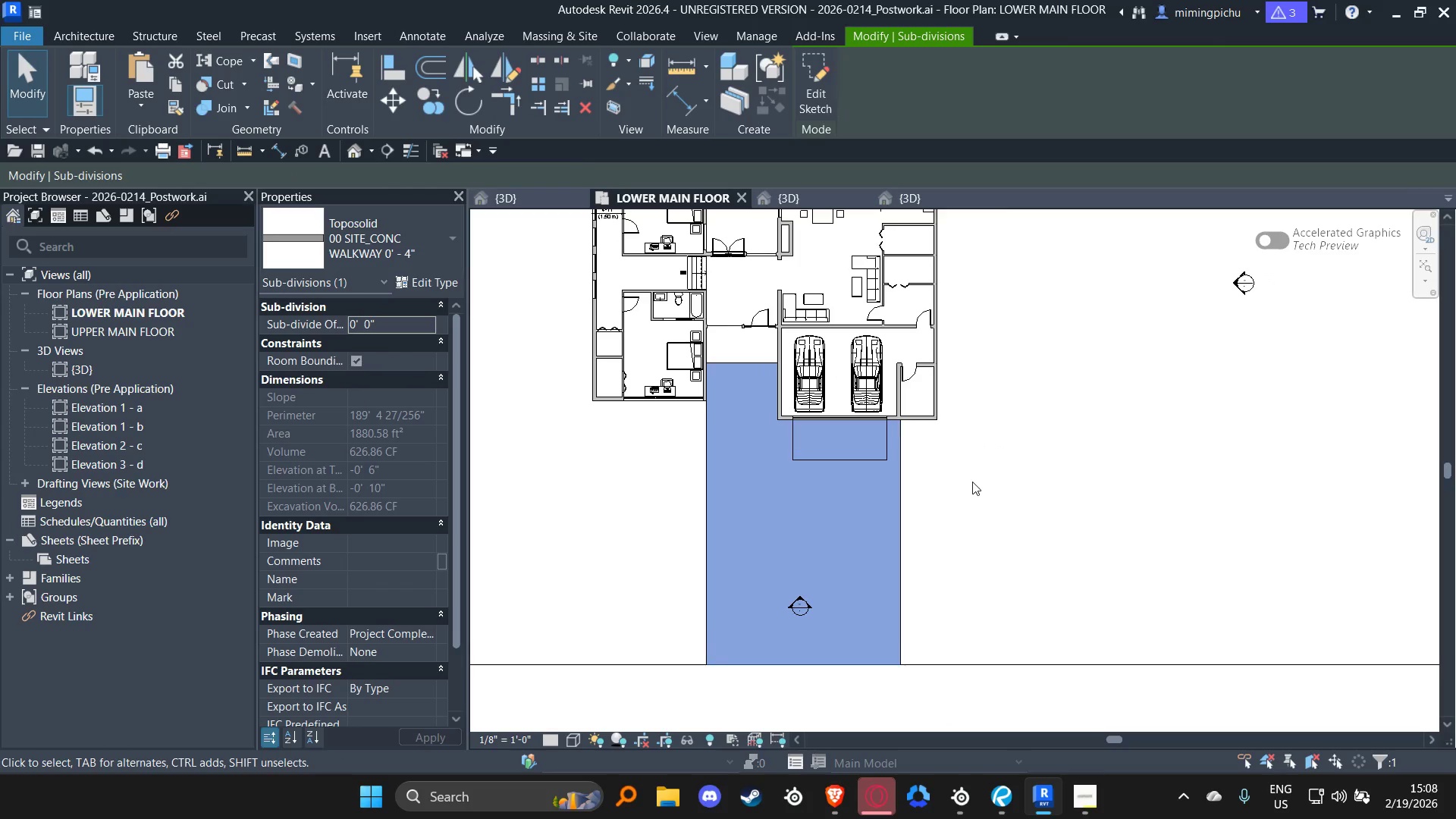 
left_click([925, 195])
 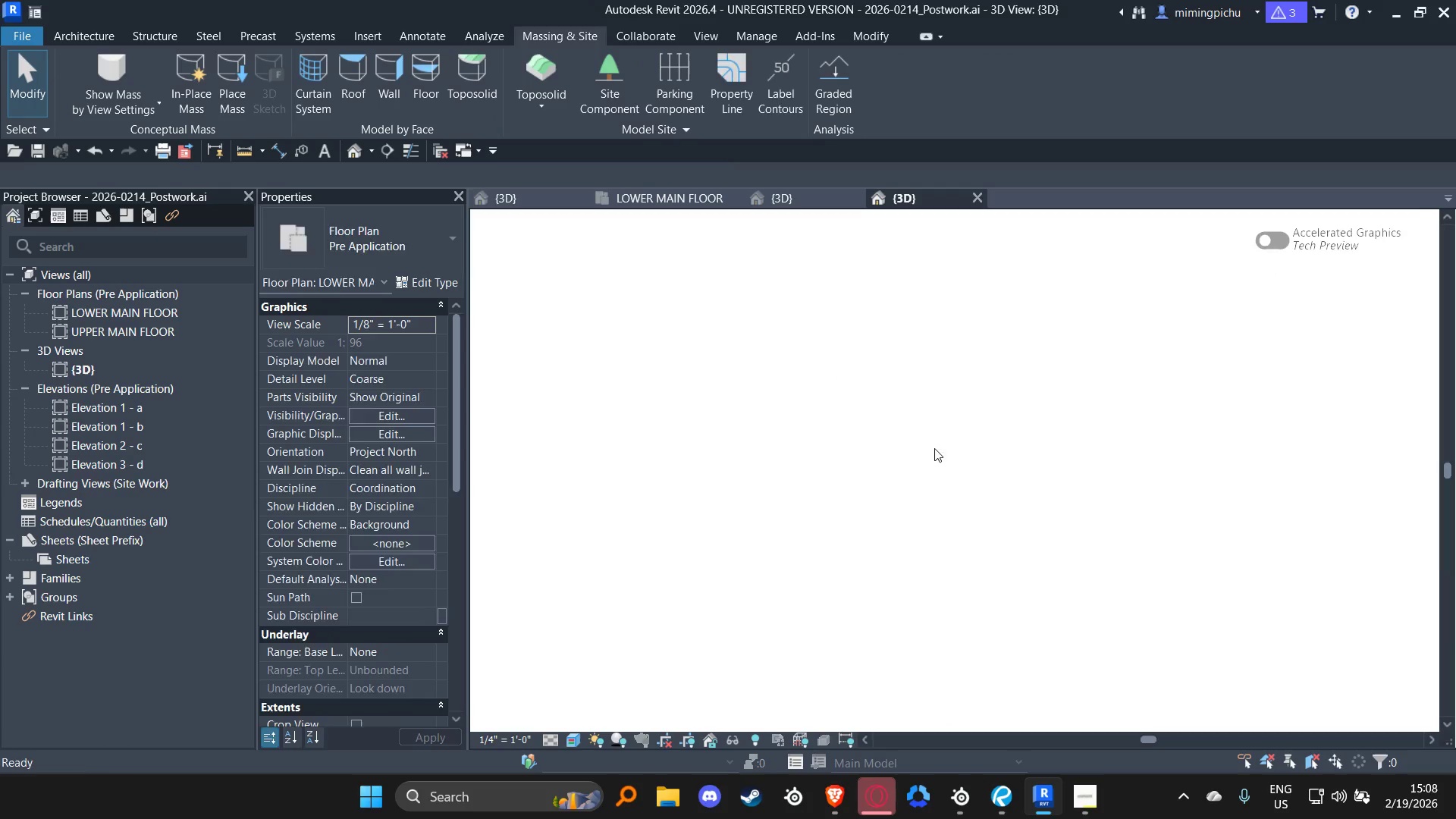 
hold_key(key=ShiftLeft, duration=1.5)
 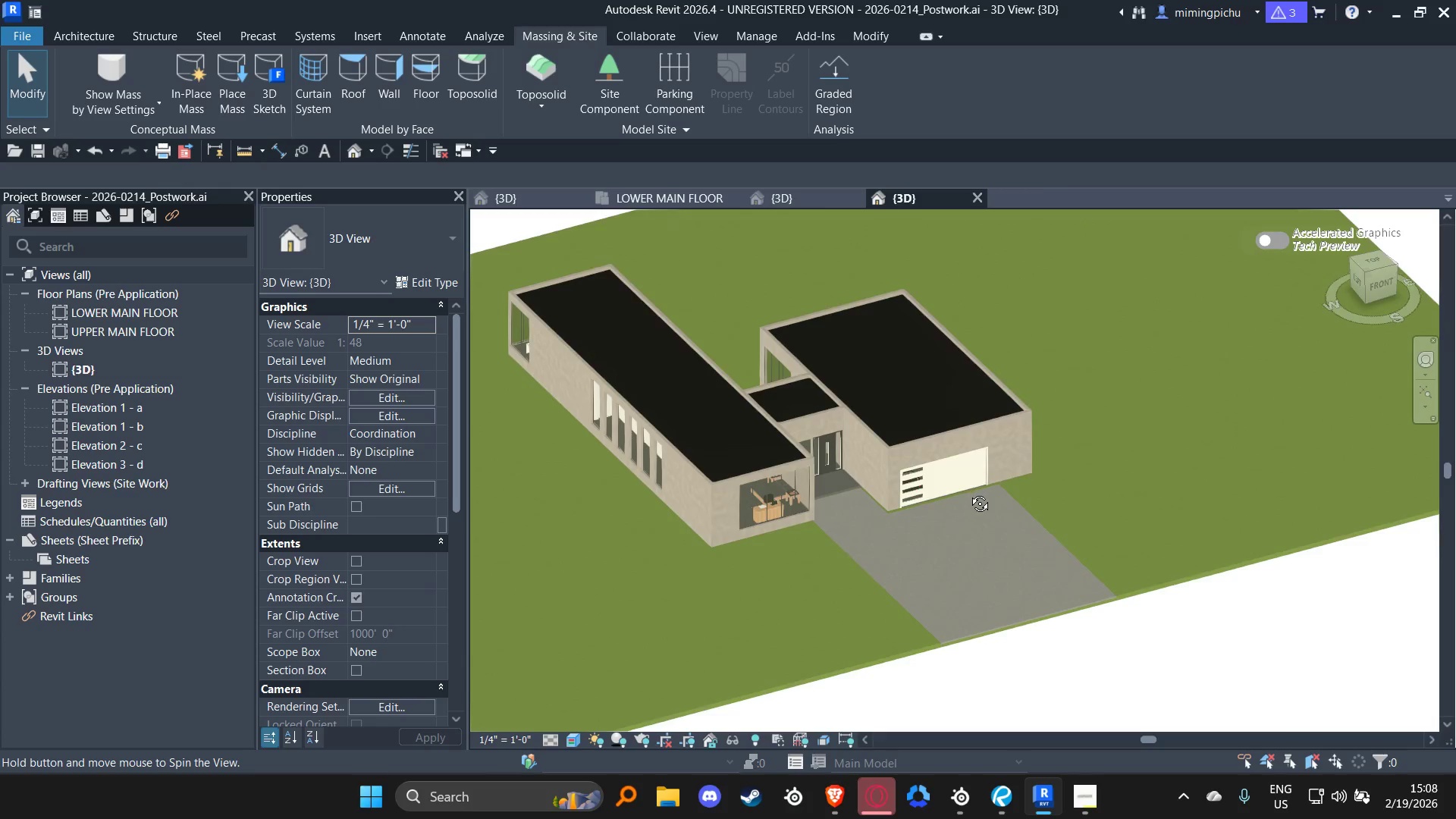 
hold_key(key=ShiftLeft, duration=0.88)
 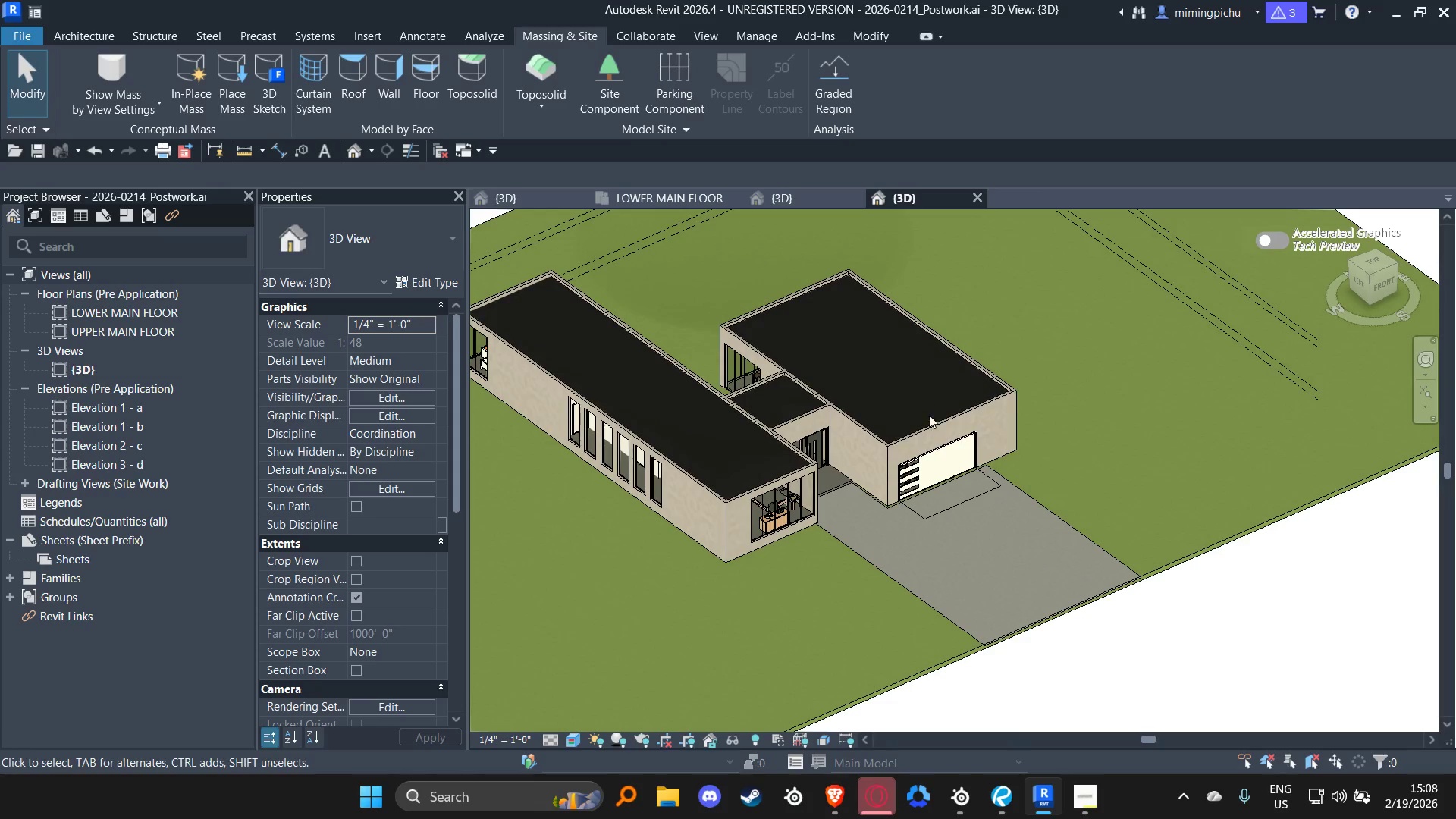 
hold_key(key=ShiftLeft, duration=0.89)
 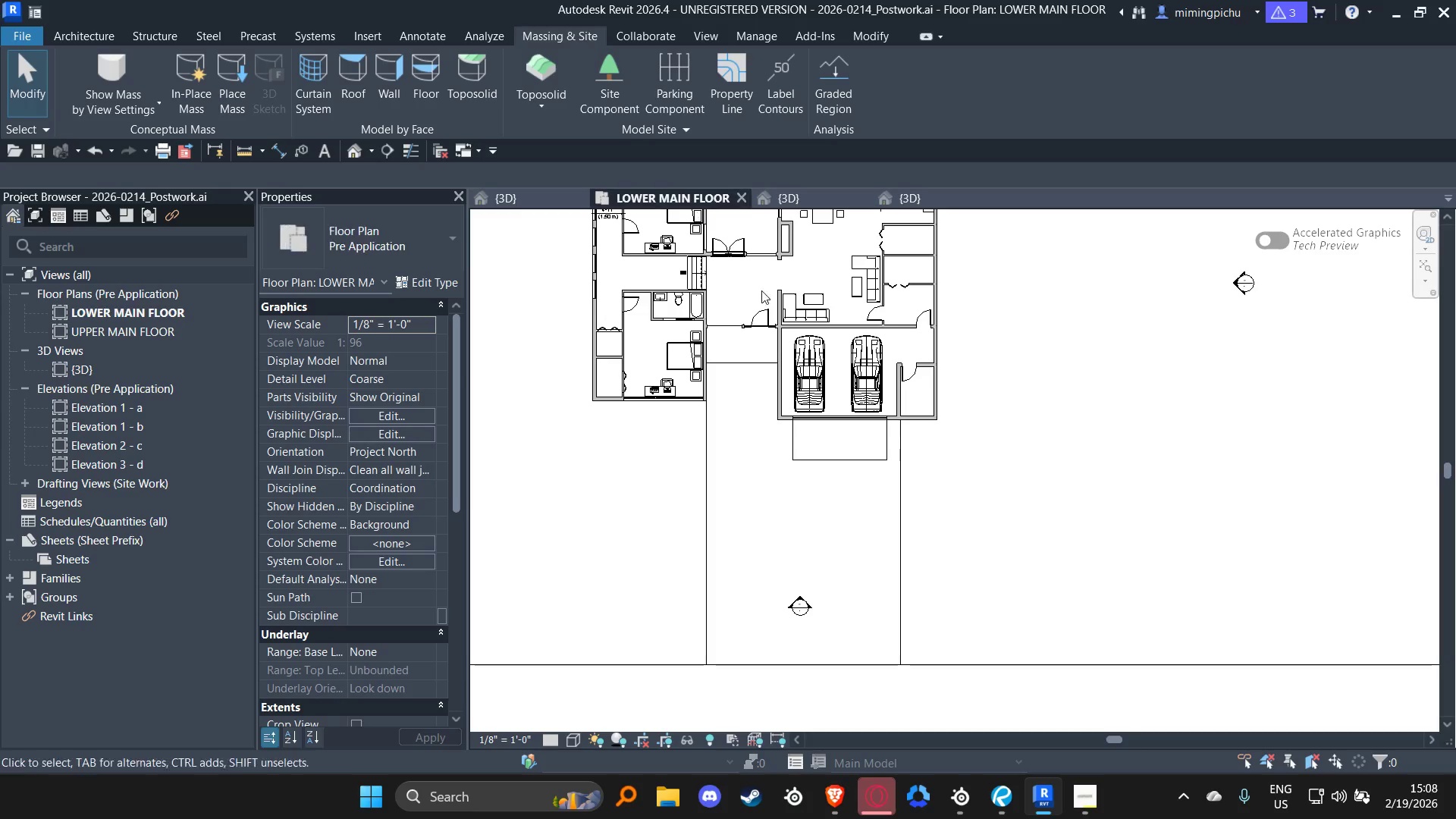 
scroll: coordinate [827, 368], scroll_direction: up, amount: 4.0
 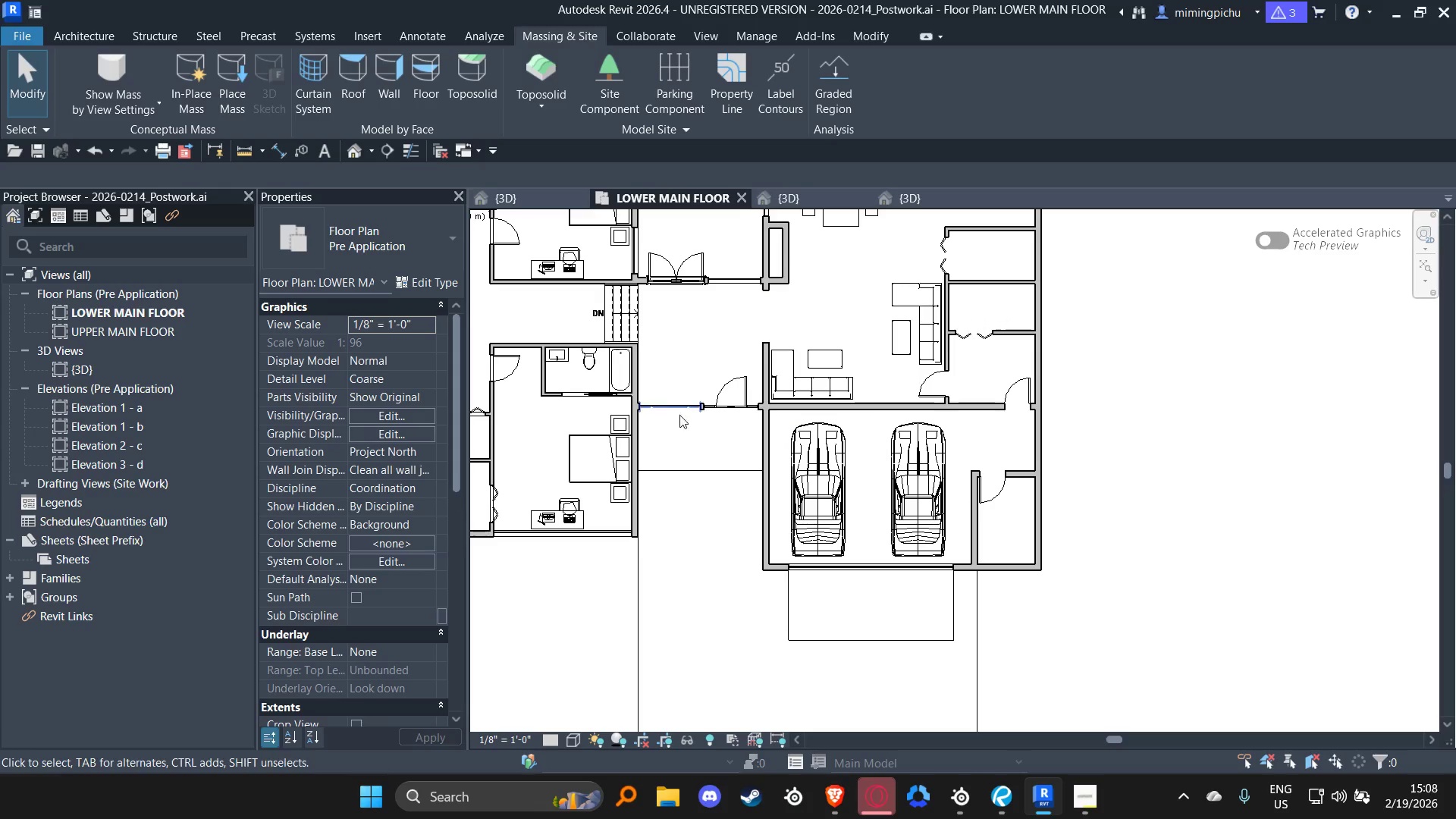 
left_click([660, 405])
 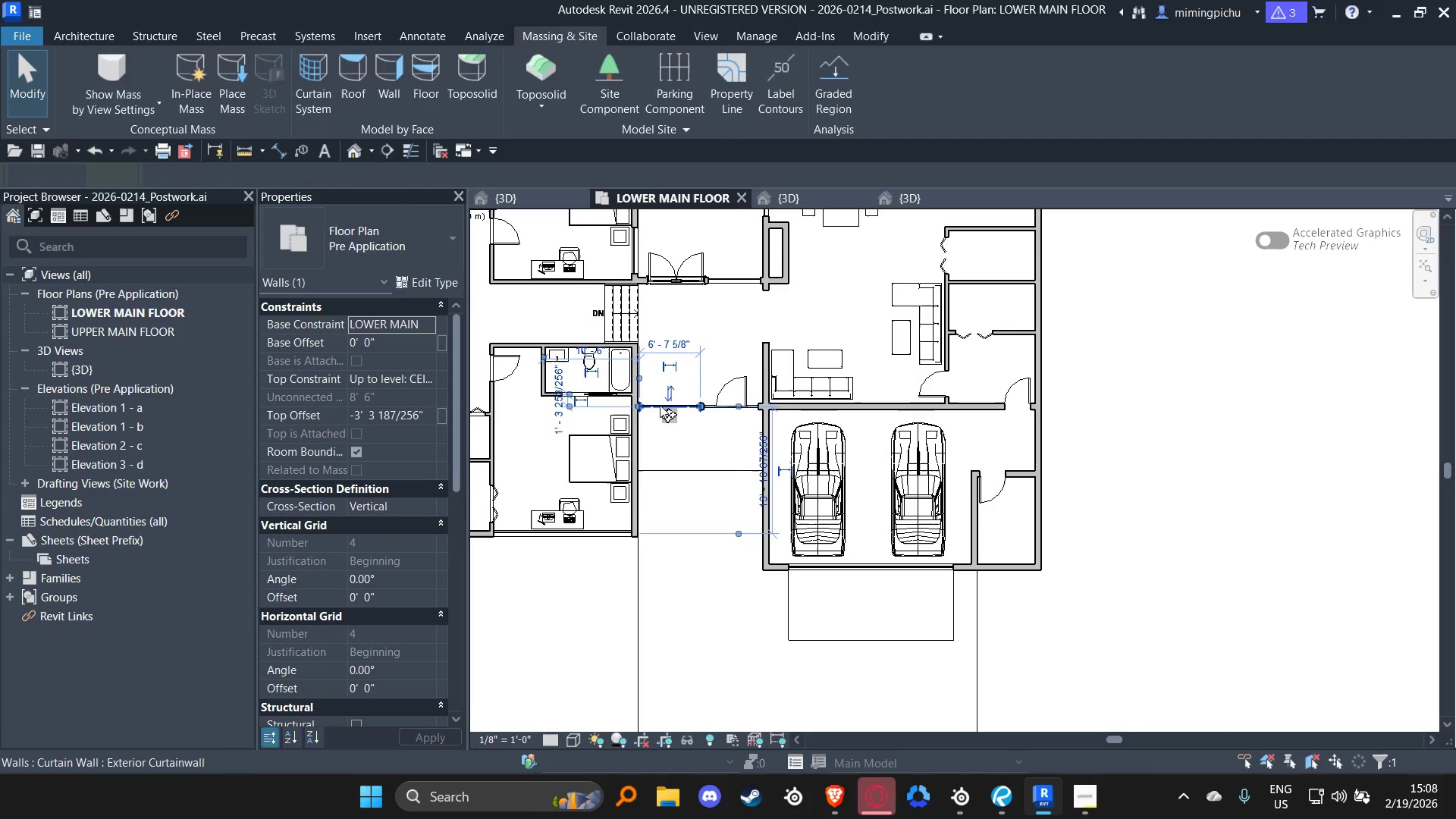 
type(cs)
 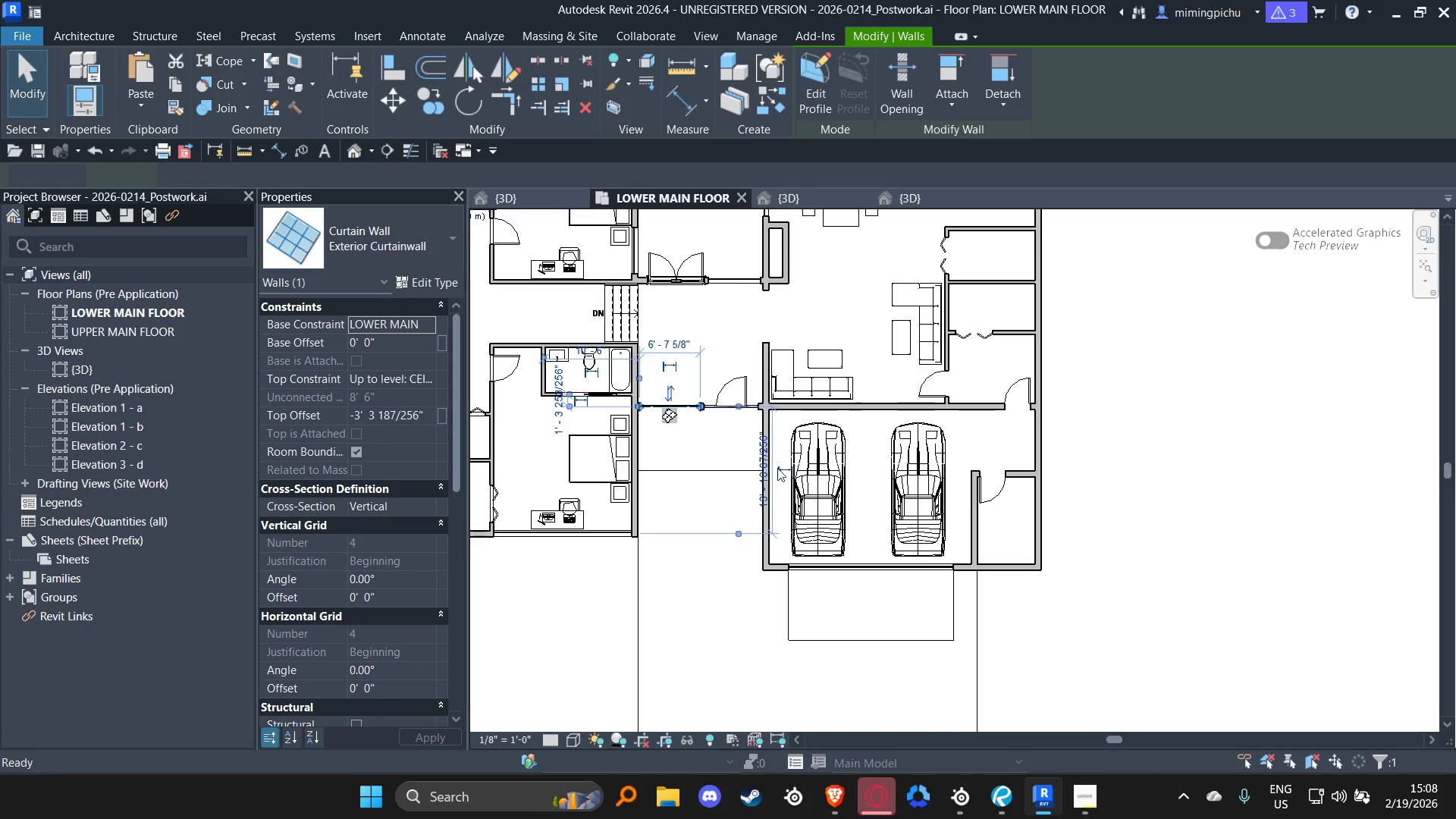 
scroll: coordinate [756, 447], scroll_direction: up, amount: 9.0
 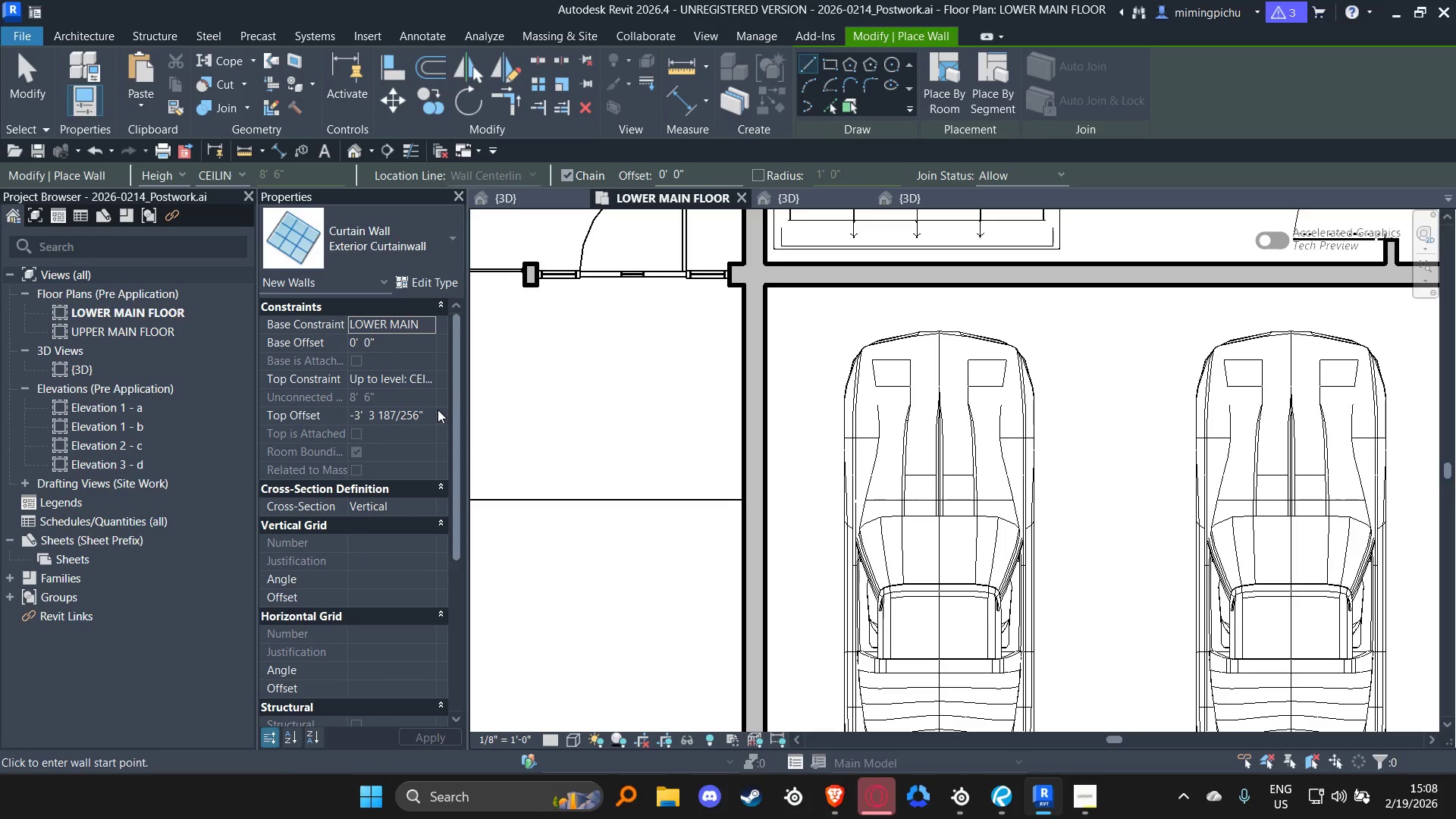 
left_click([415, 415])
 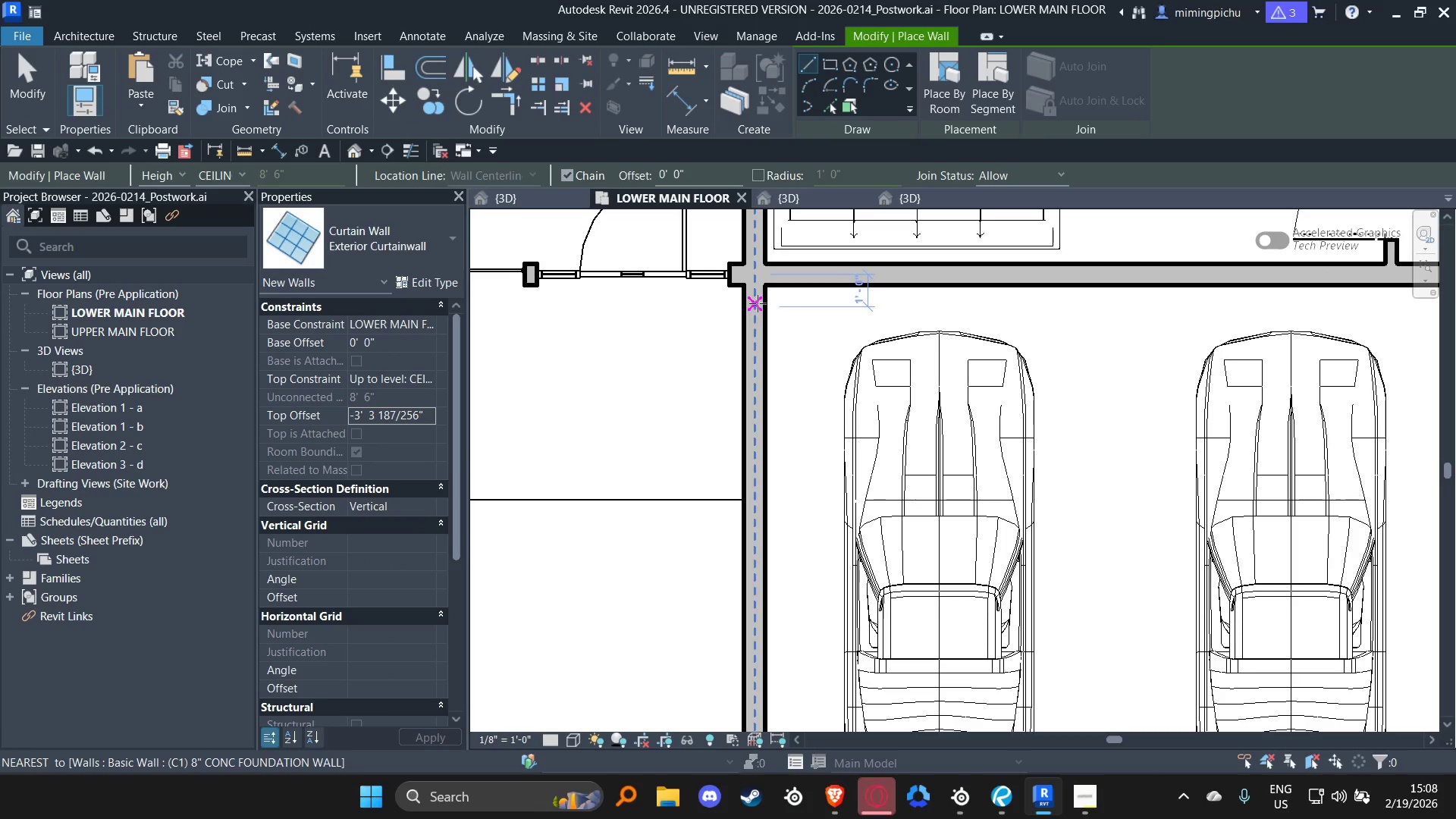 
left_click([758, 305])
 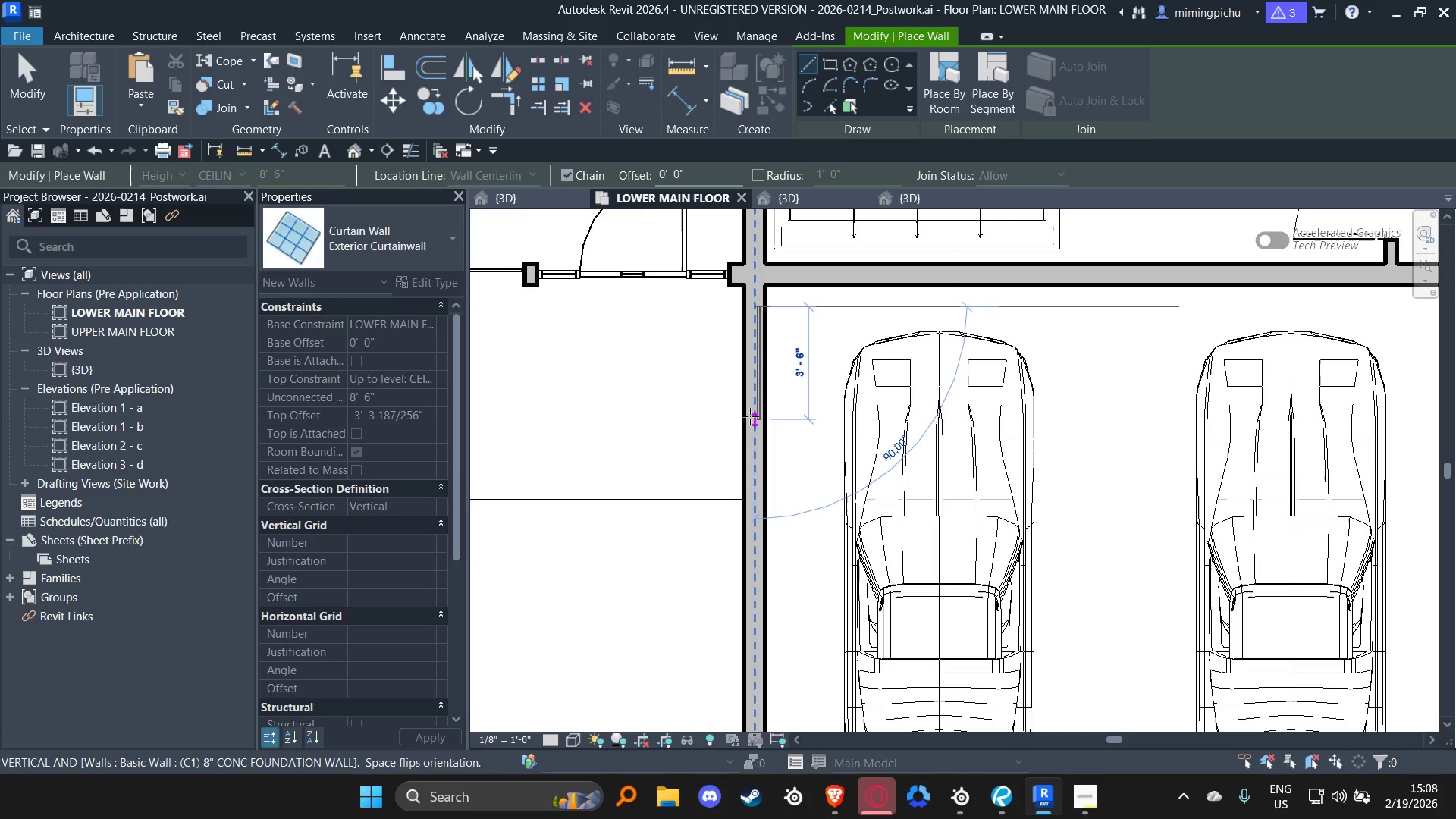 
left_click([750, 402])
 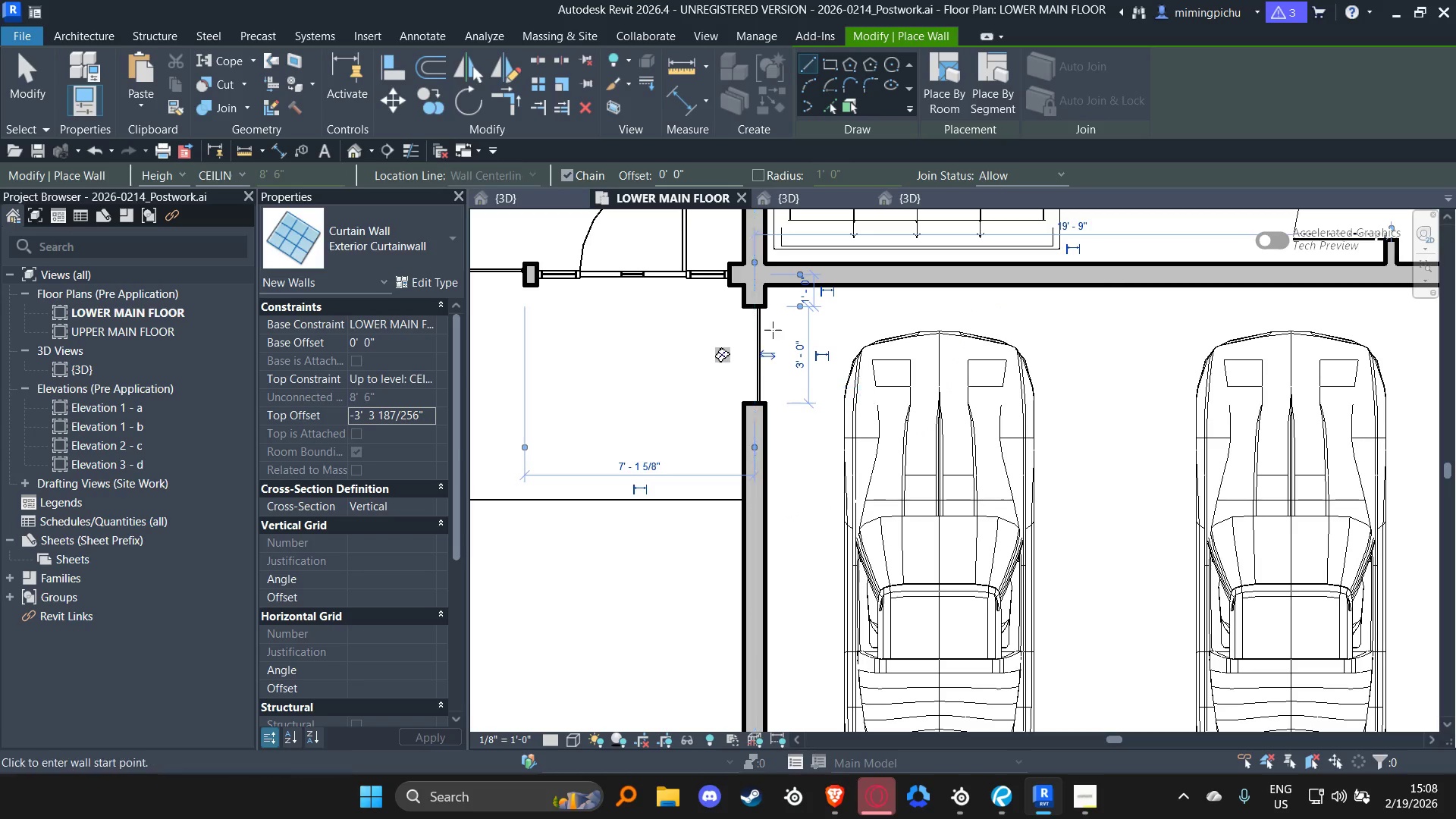 
key(Escape)
 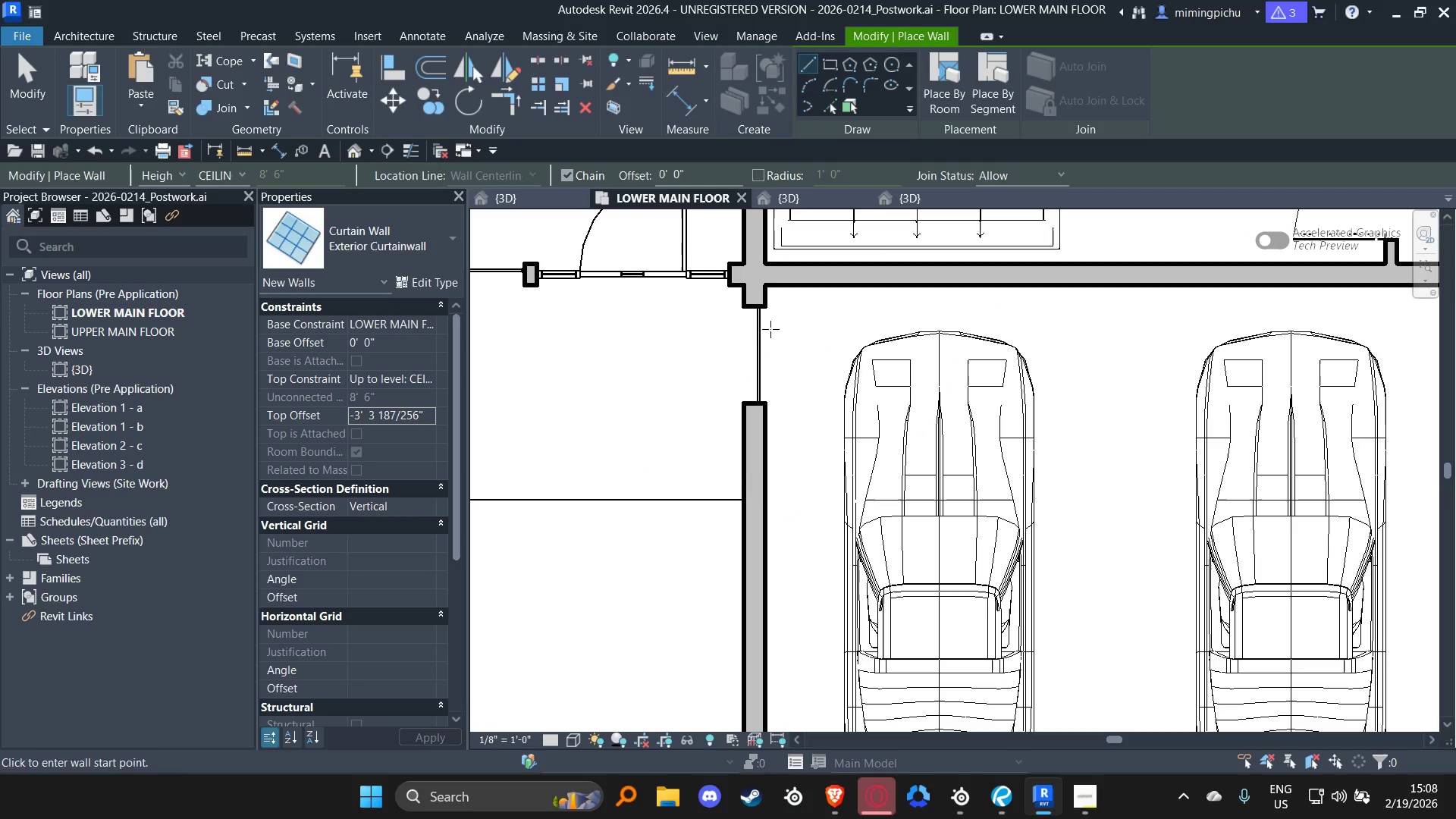 
key(Escape)
 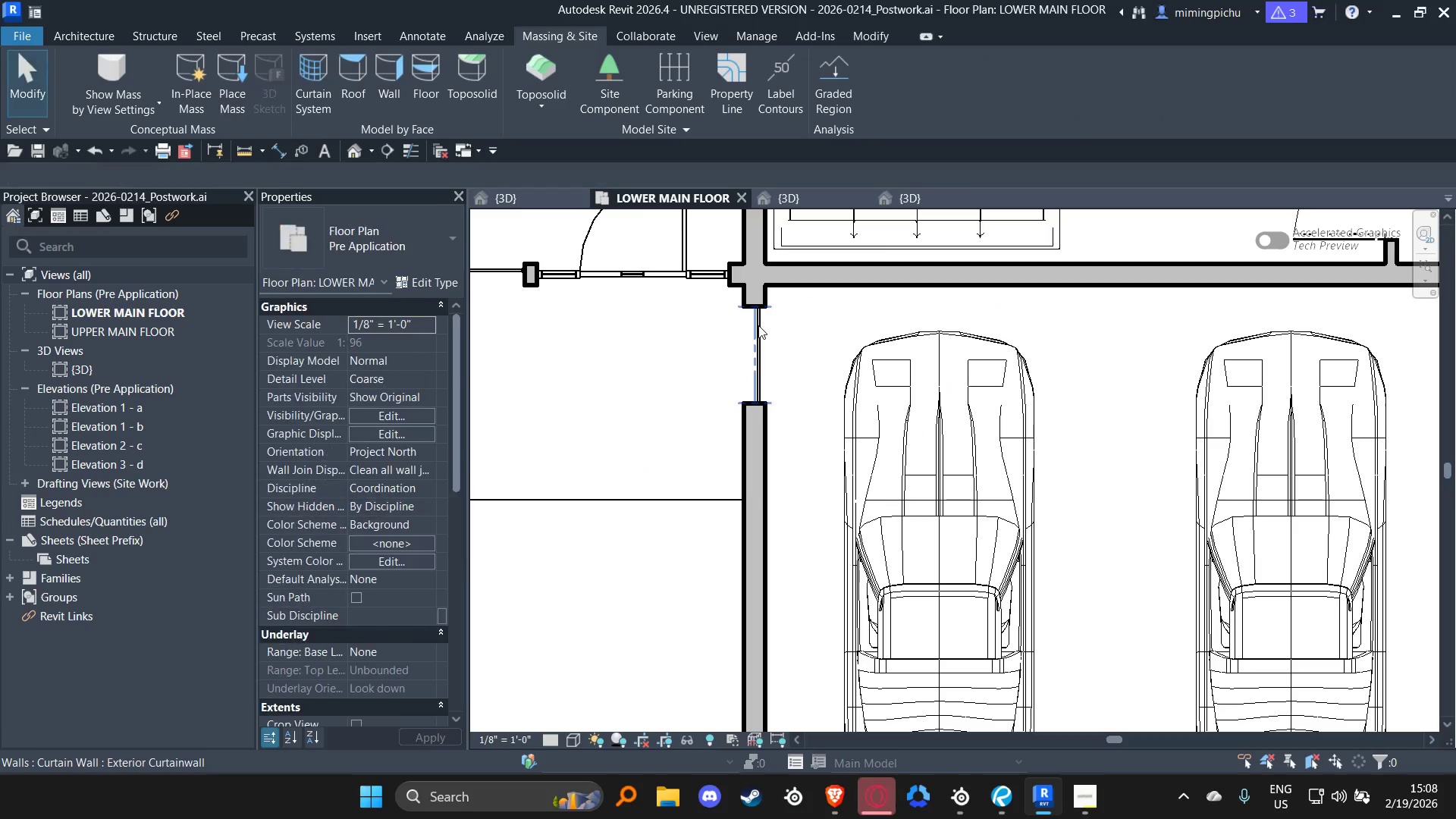 
left_click([758, 325])
 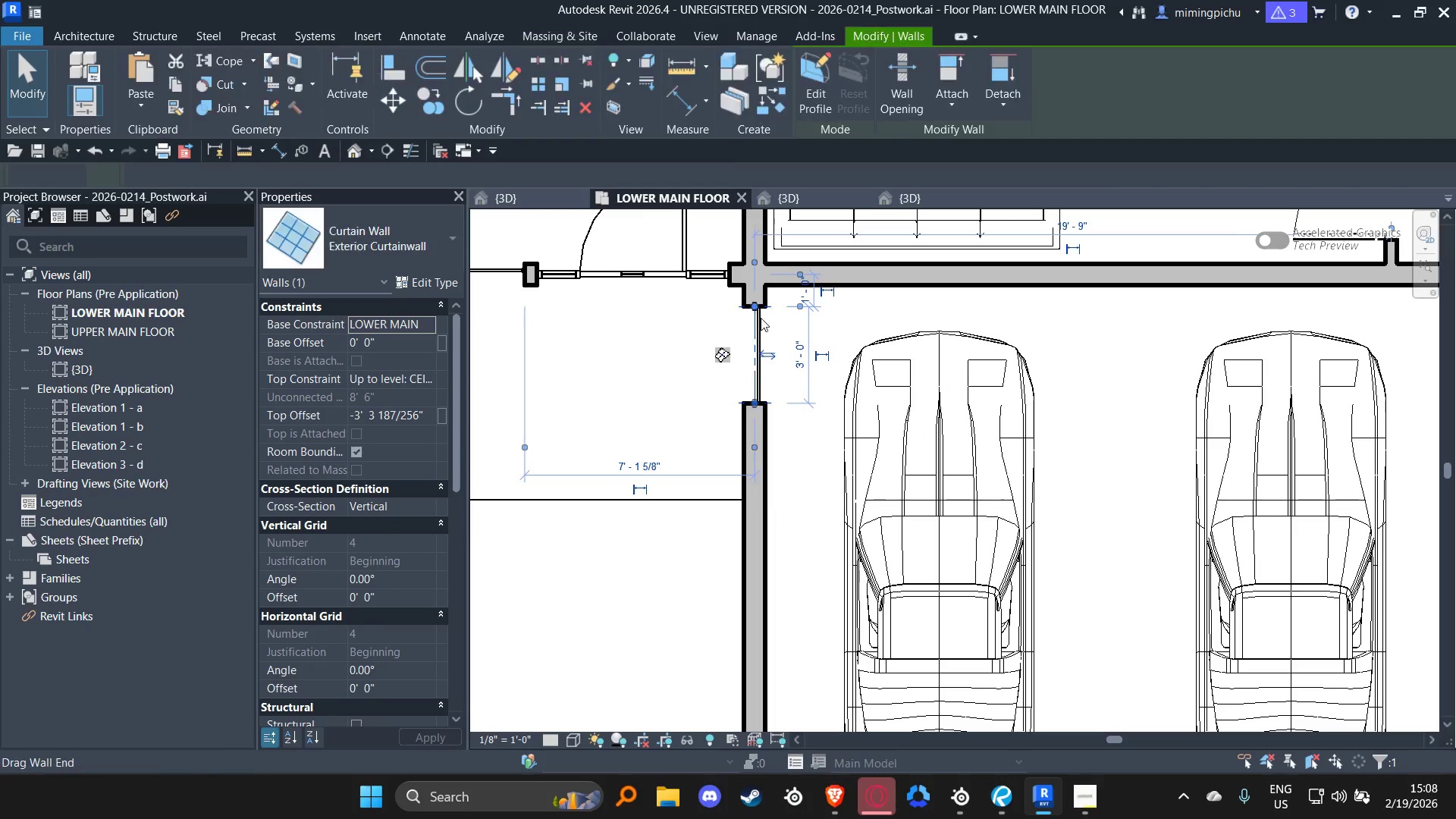 
type(cc)
 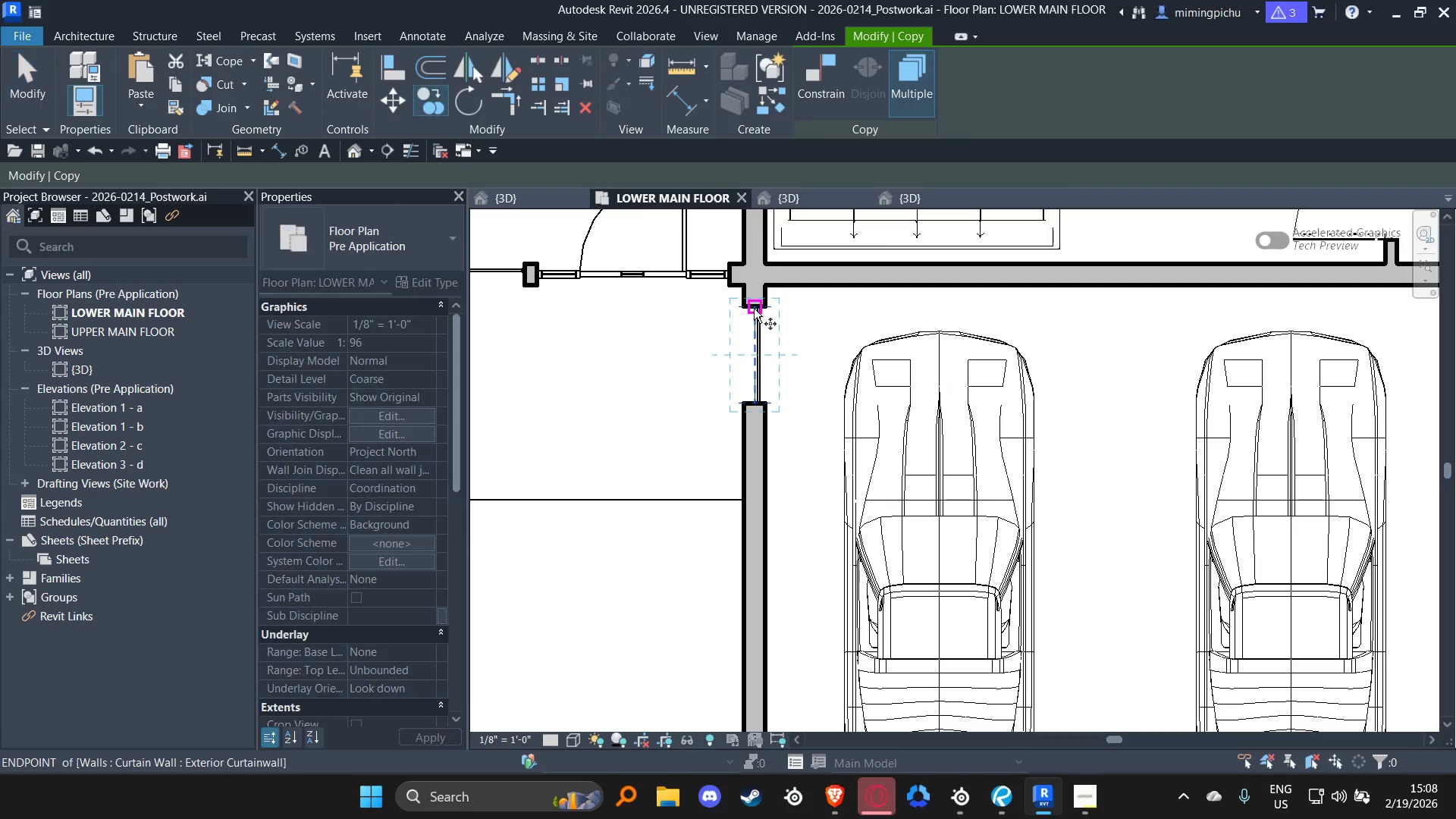 
left_click([754, 309])
 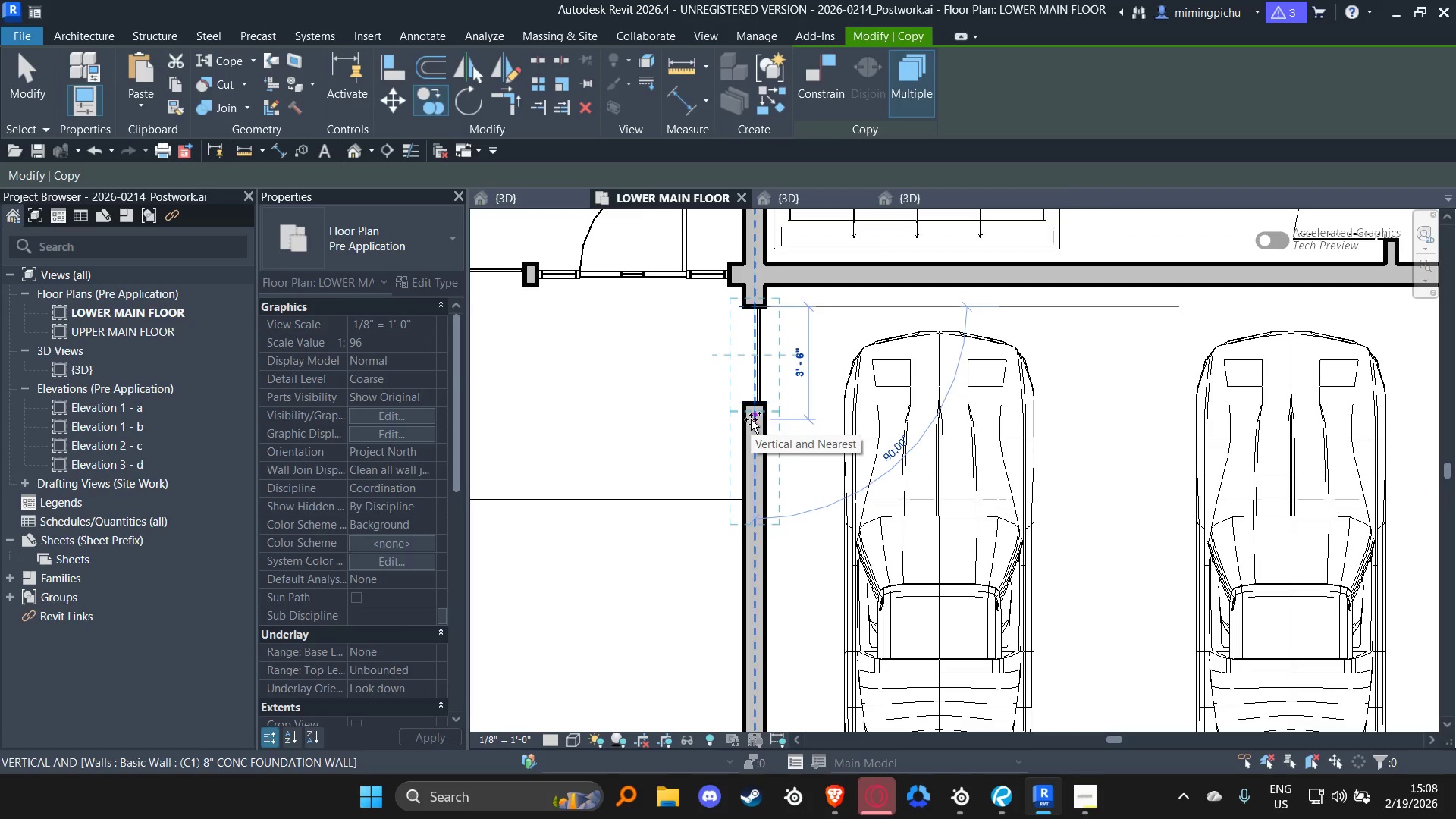 
key(5)
 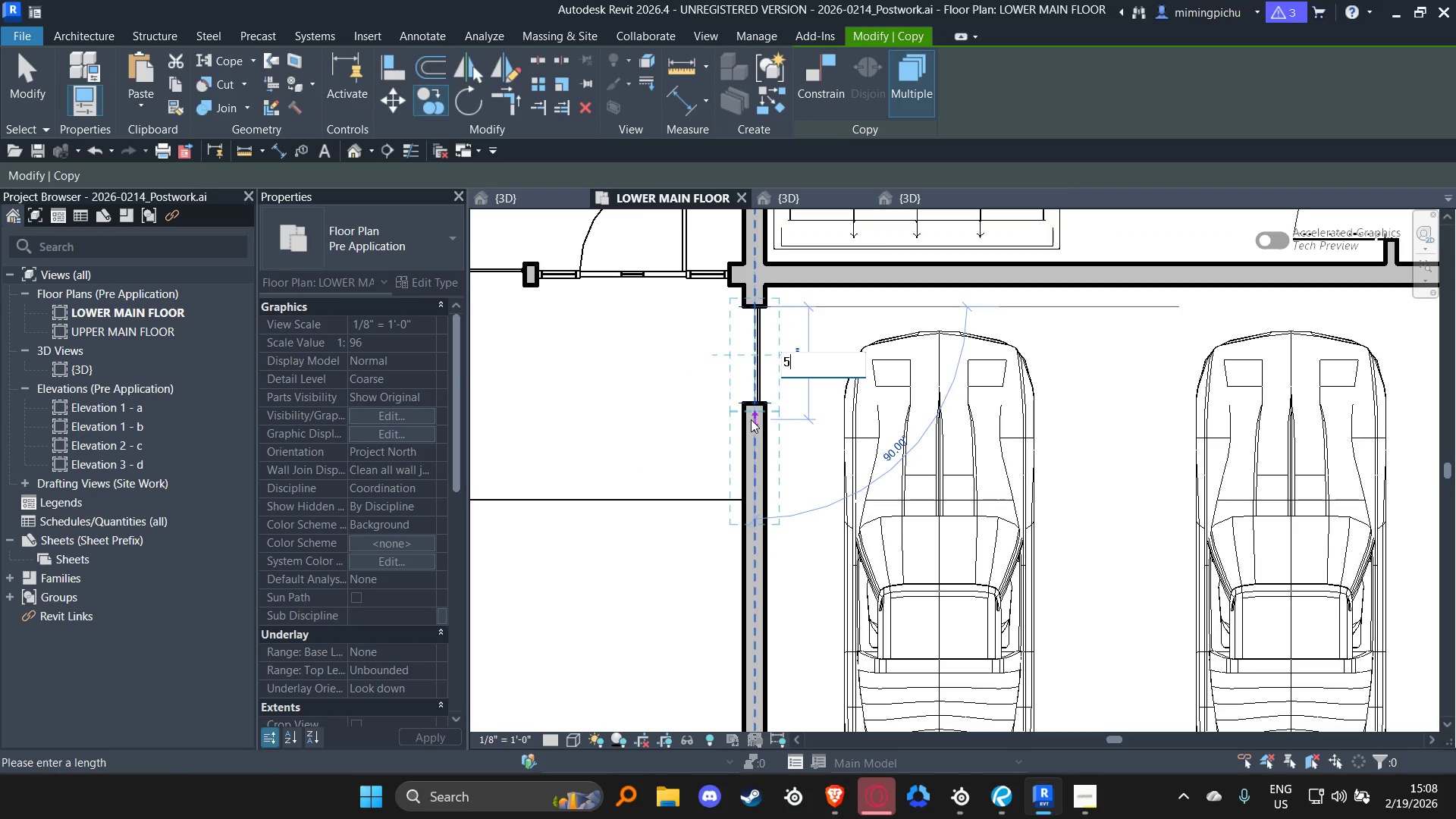 
key(Enter)
 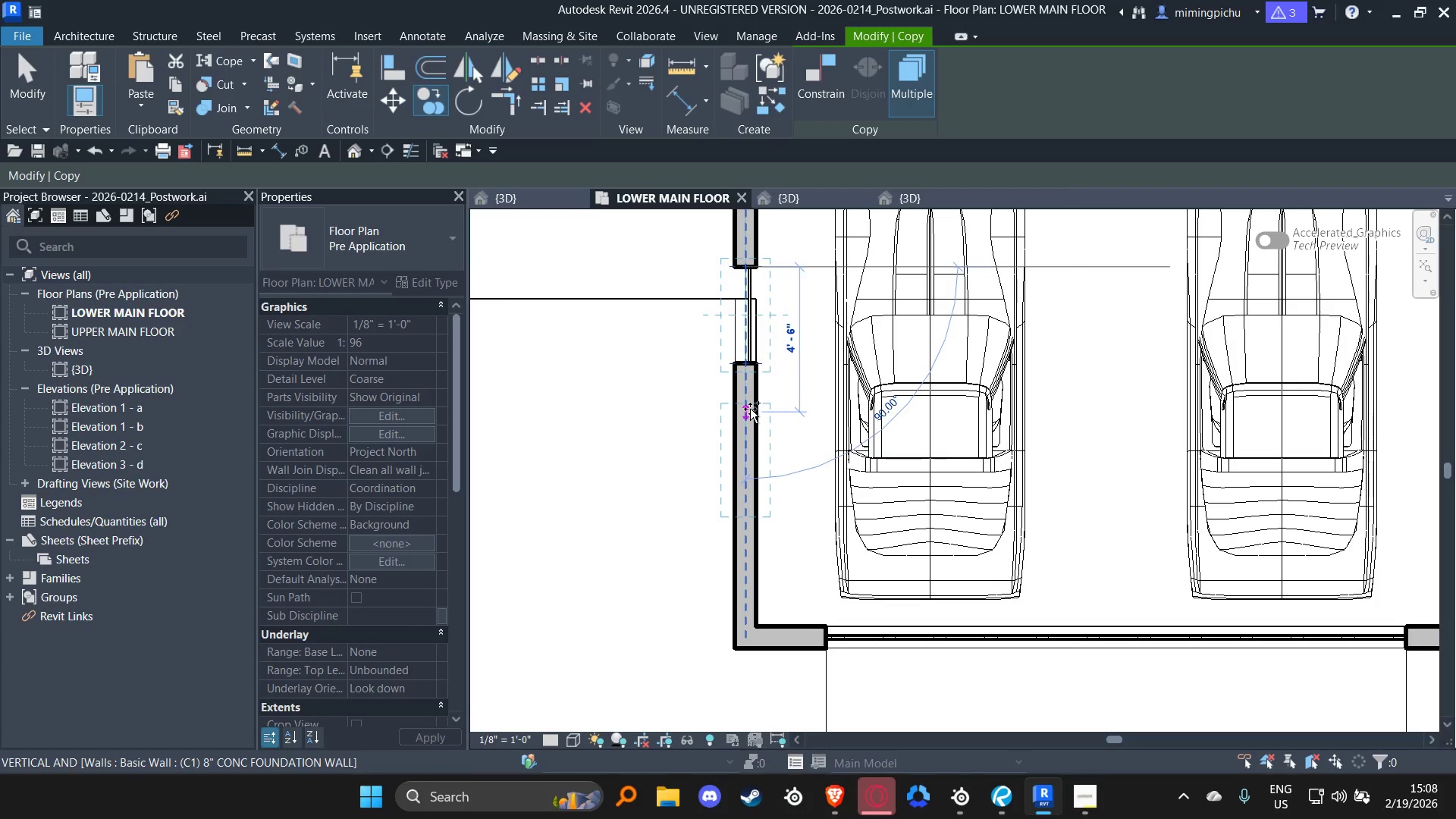 
key(5)
 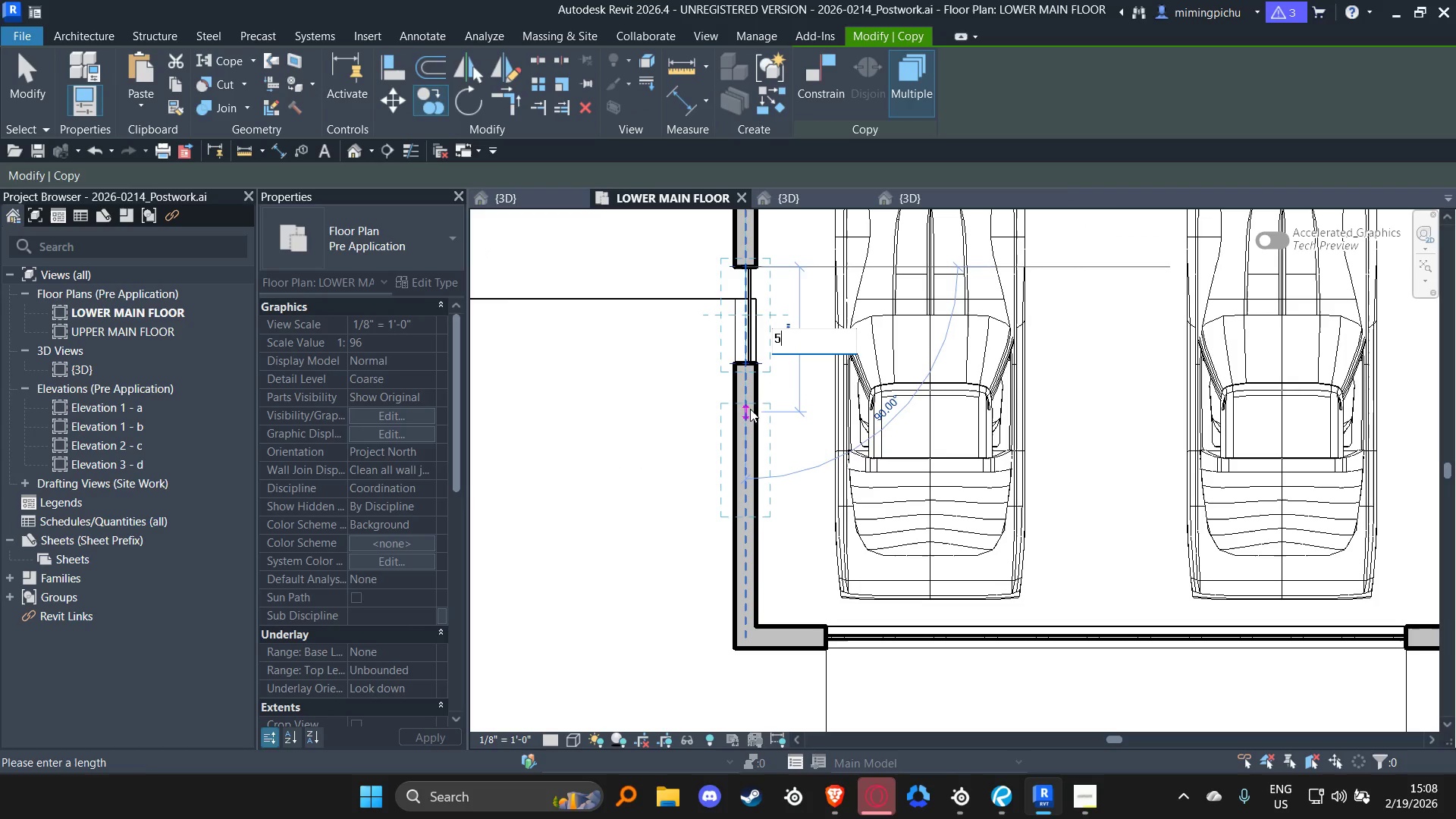 
key(Enter)
 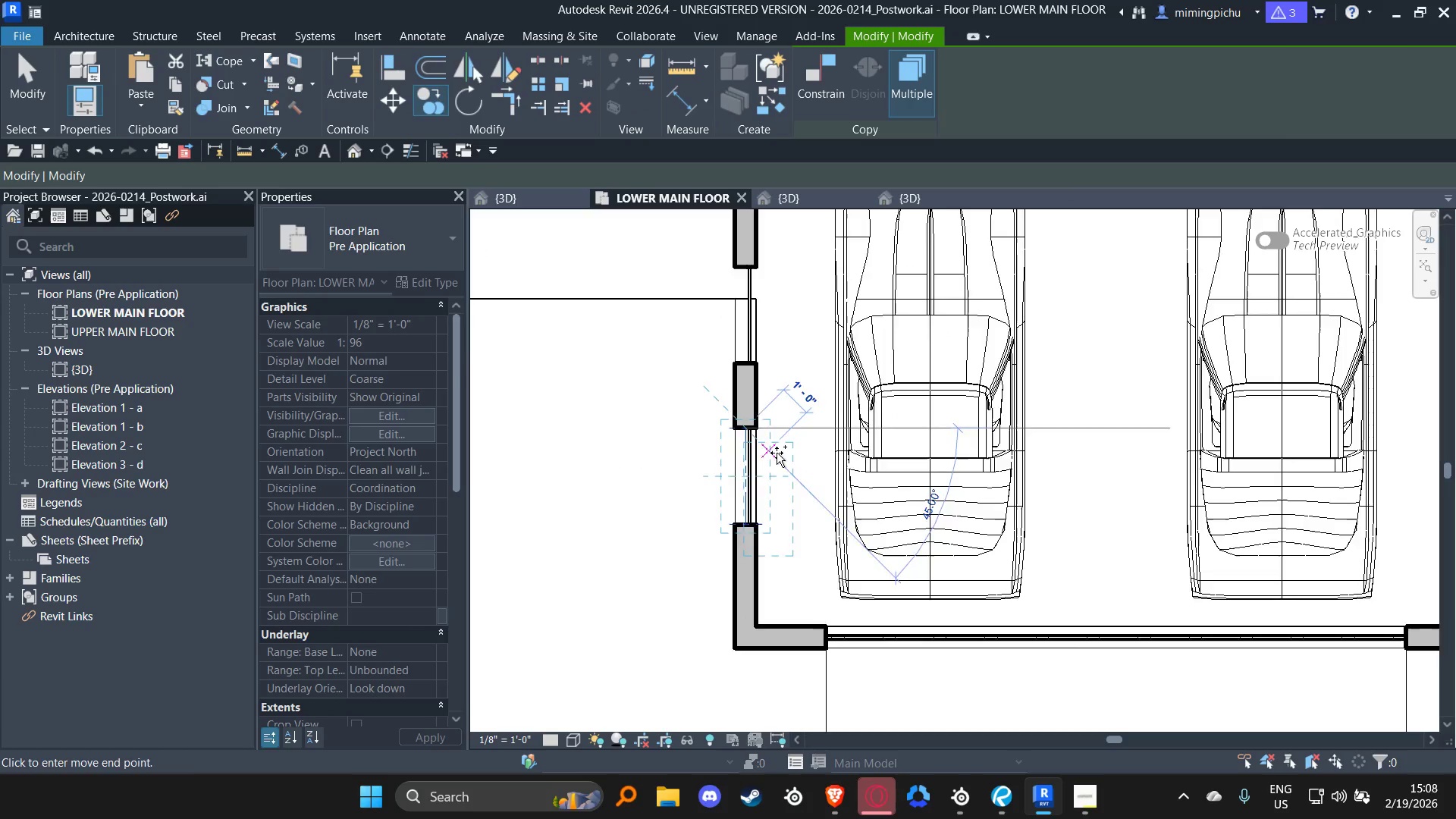 
key(Escape)
 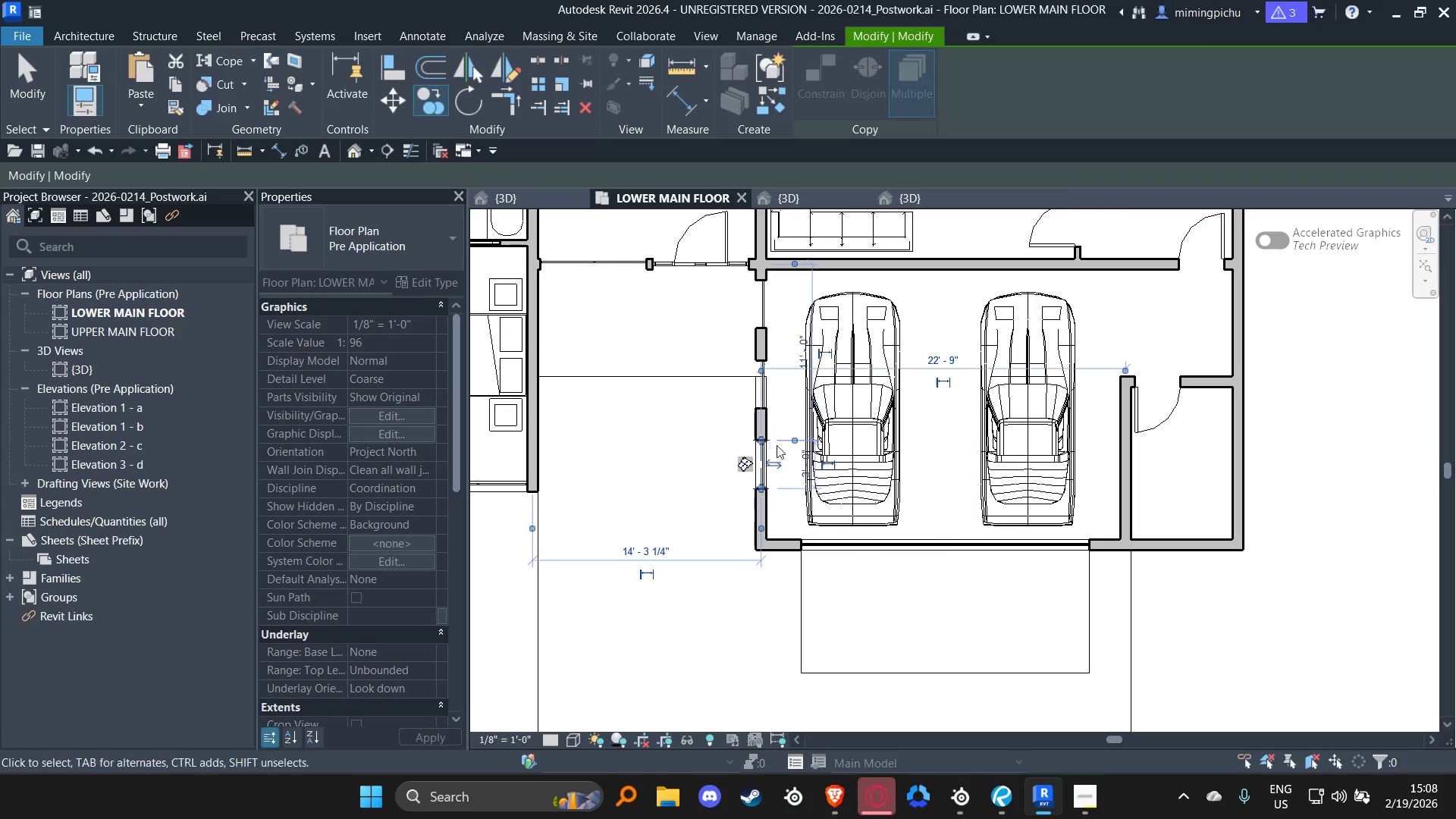 
key(Escape)
 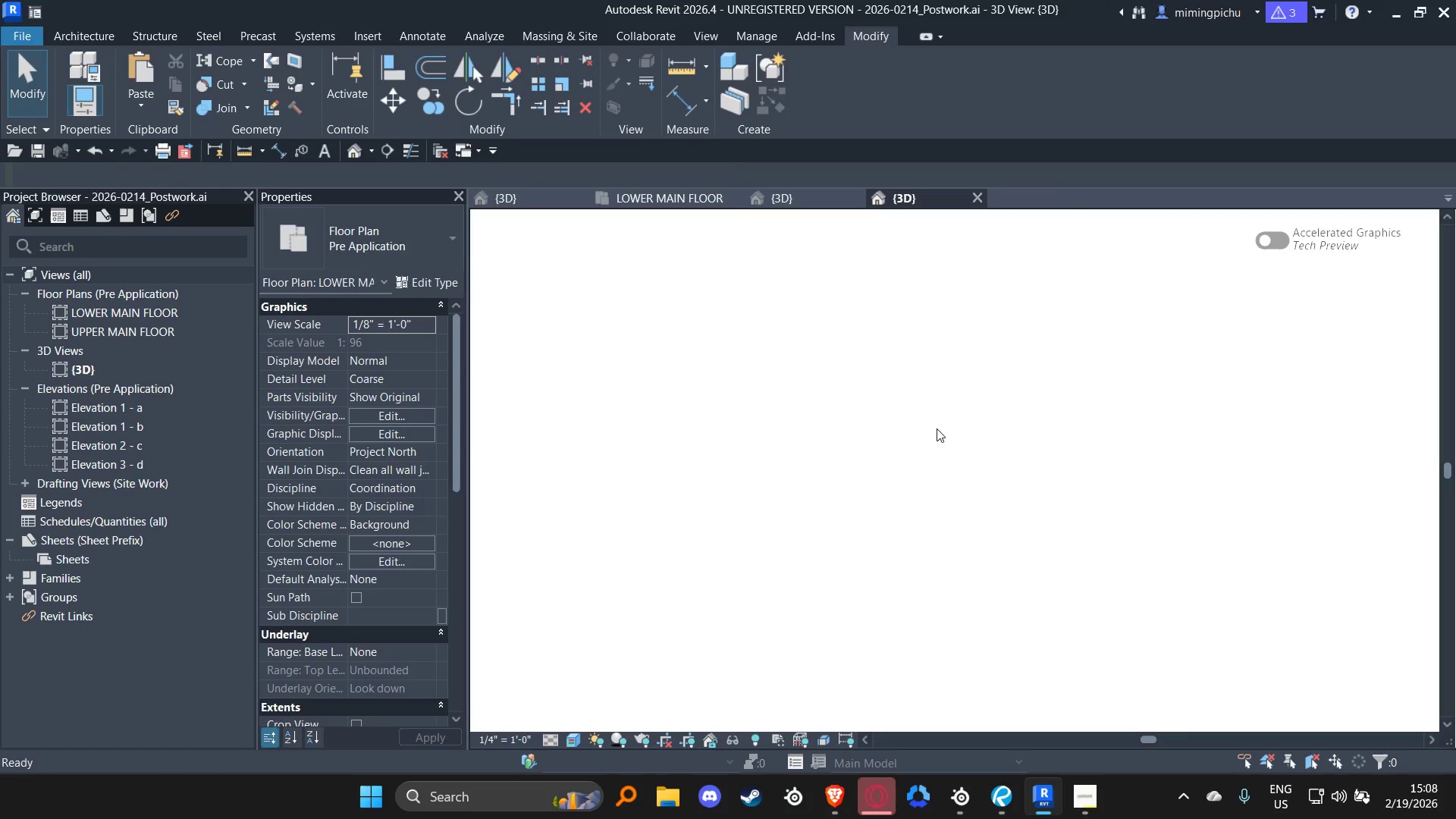 
scroll: coordinate [777, 444], scroll_direction: down, amount: 9.0
 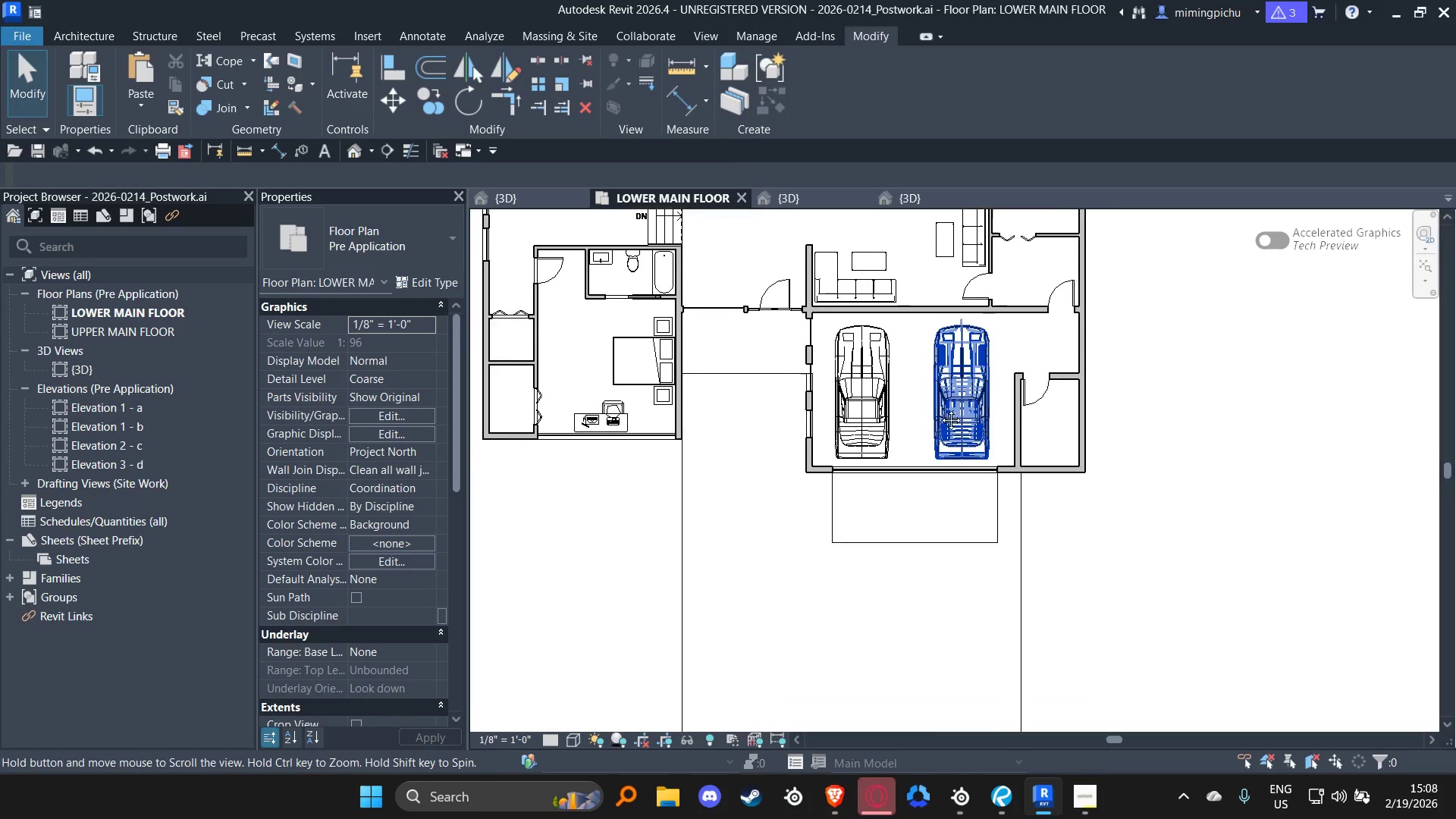 
hold_key(key=ShiftLeft, duration=0.69)
 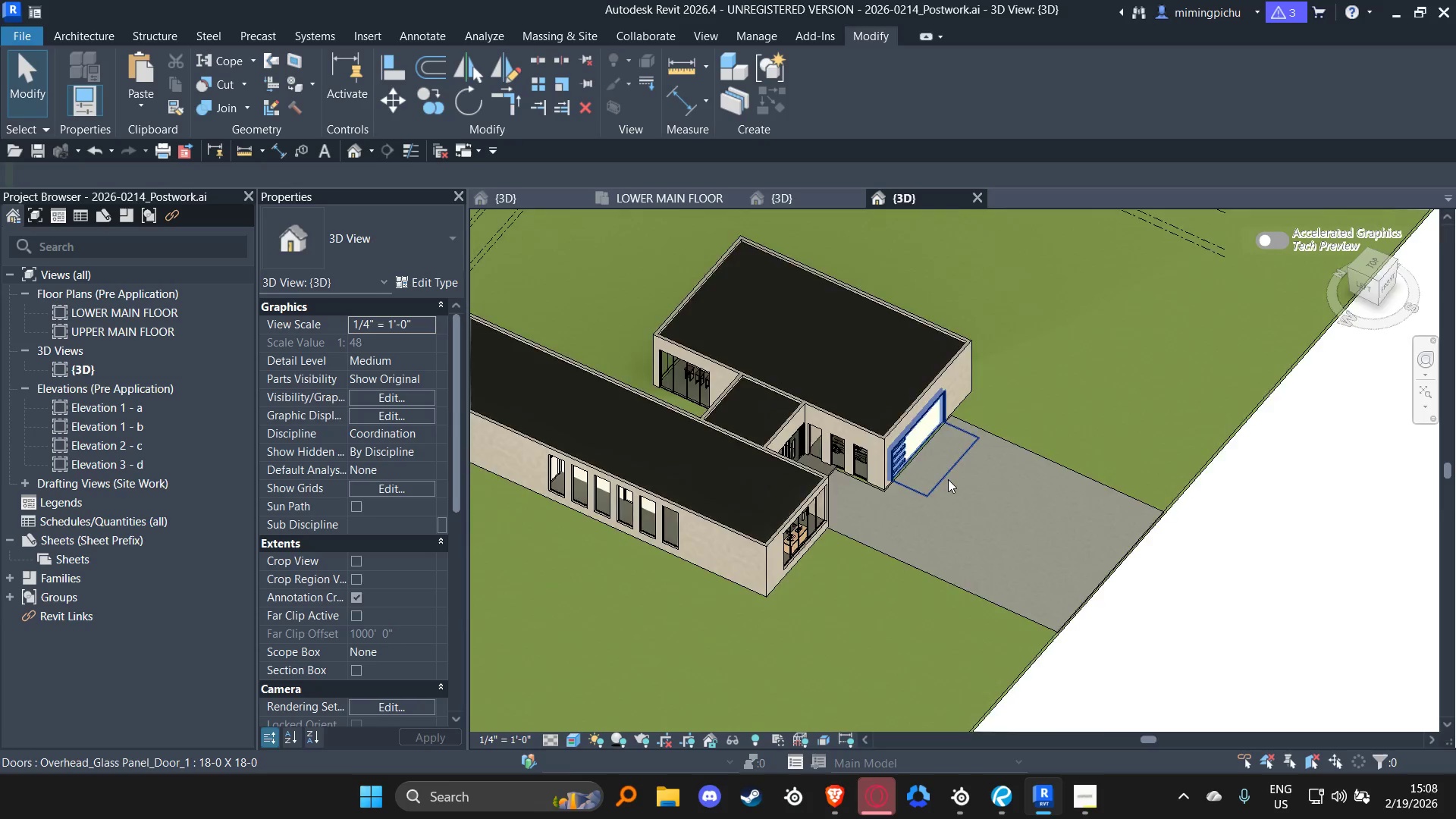 
scroll: coordinate [948, 479], scroll_direction: up, amount: 4.0
 